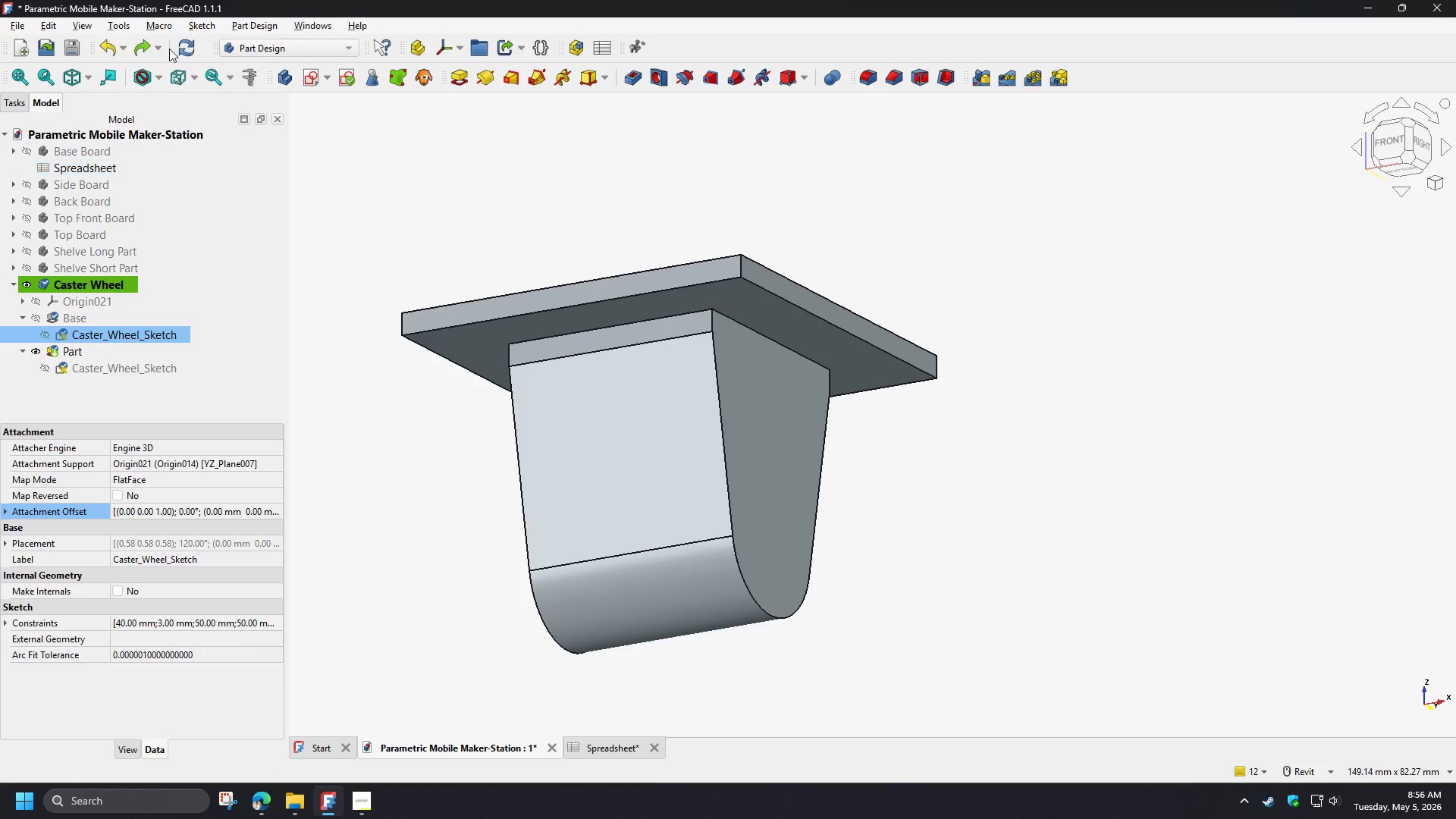 
left_click([184, 44])
 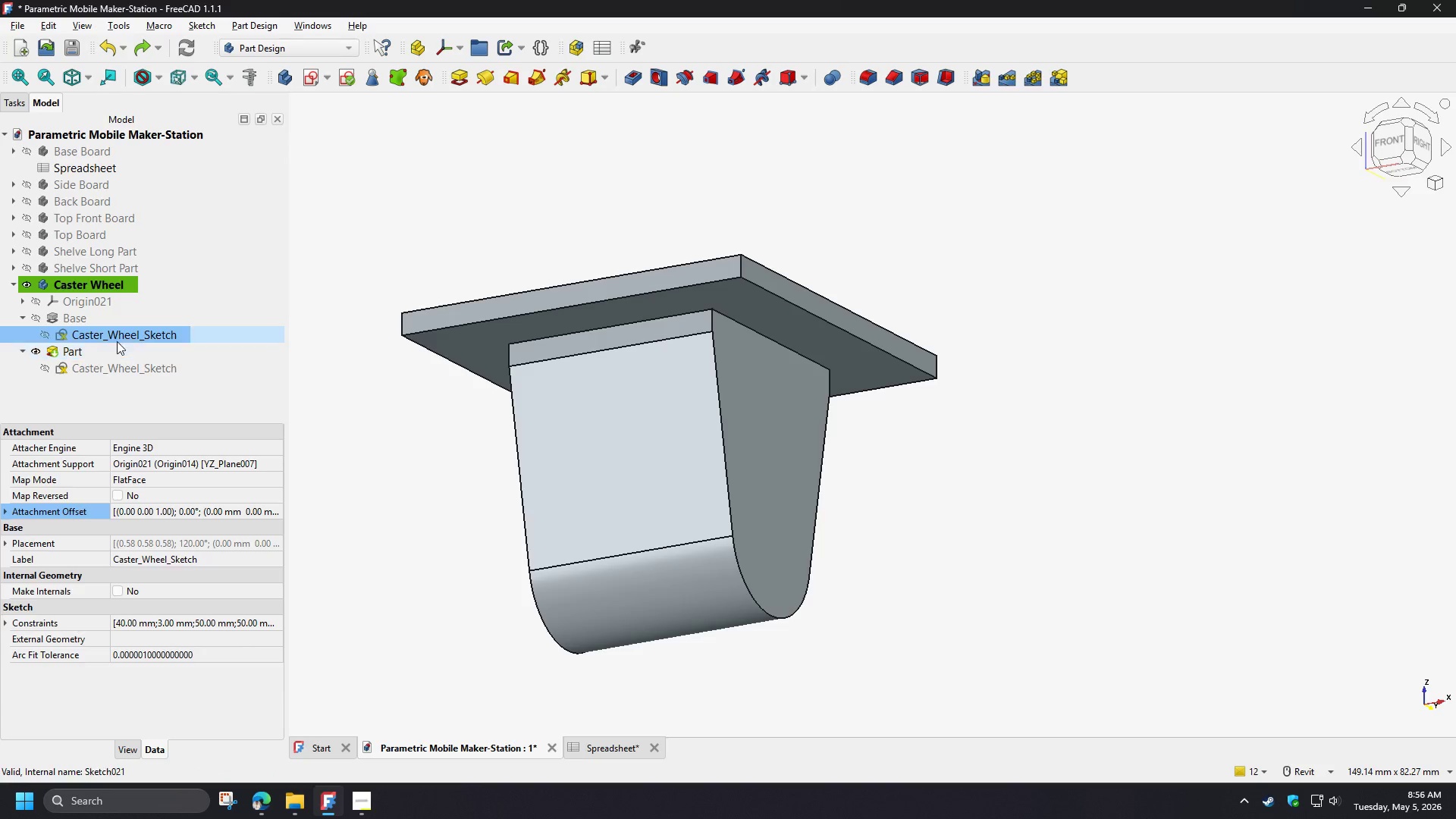 
double_click([115, 332])
 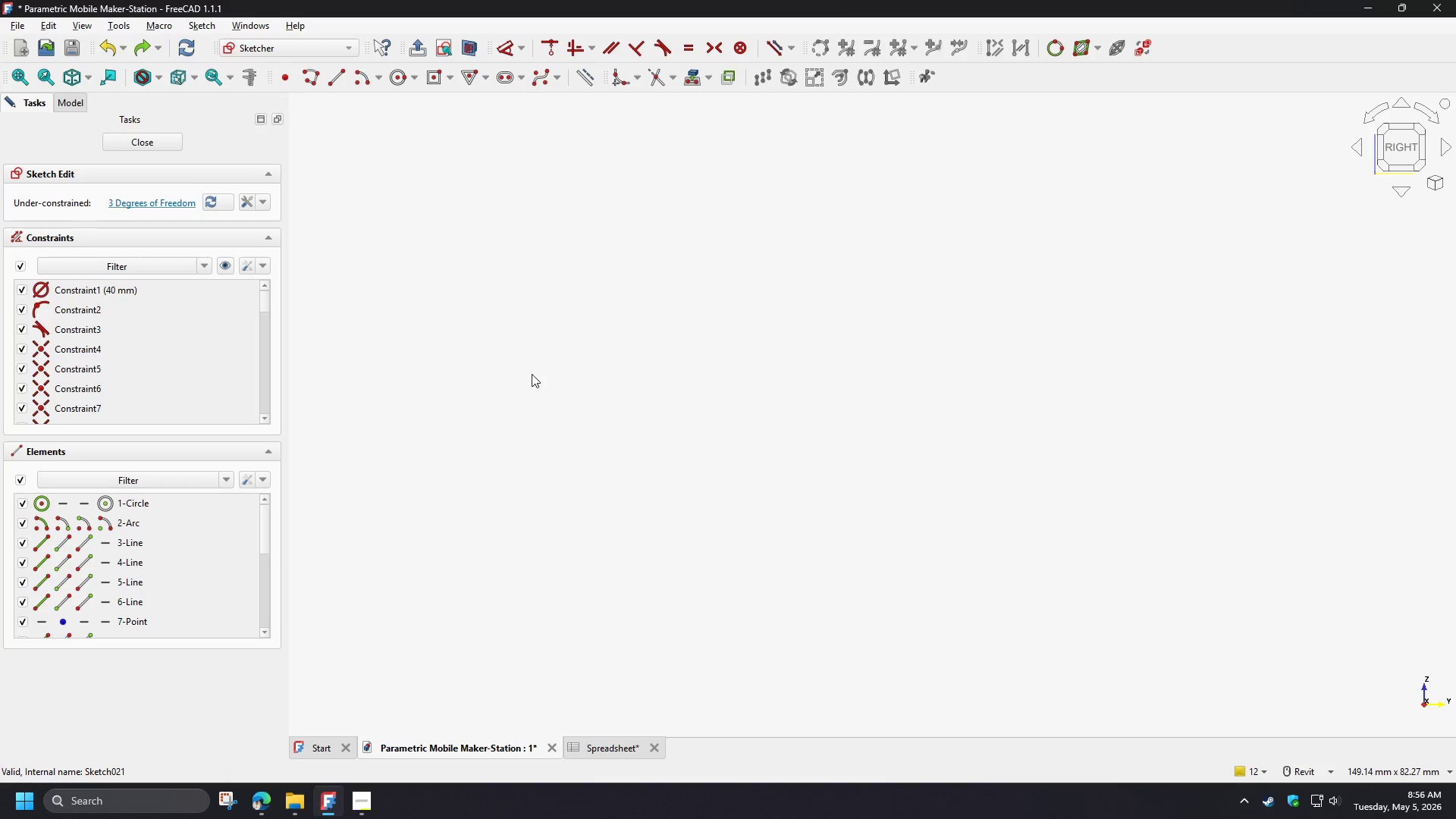 
scroll: coordinate [467, 441], scroll_direction: down, amount: 4.0
 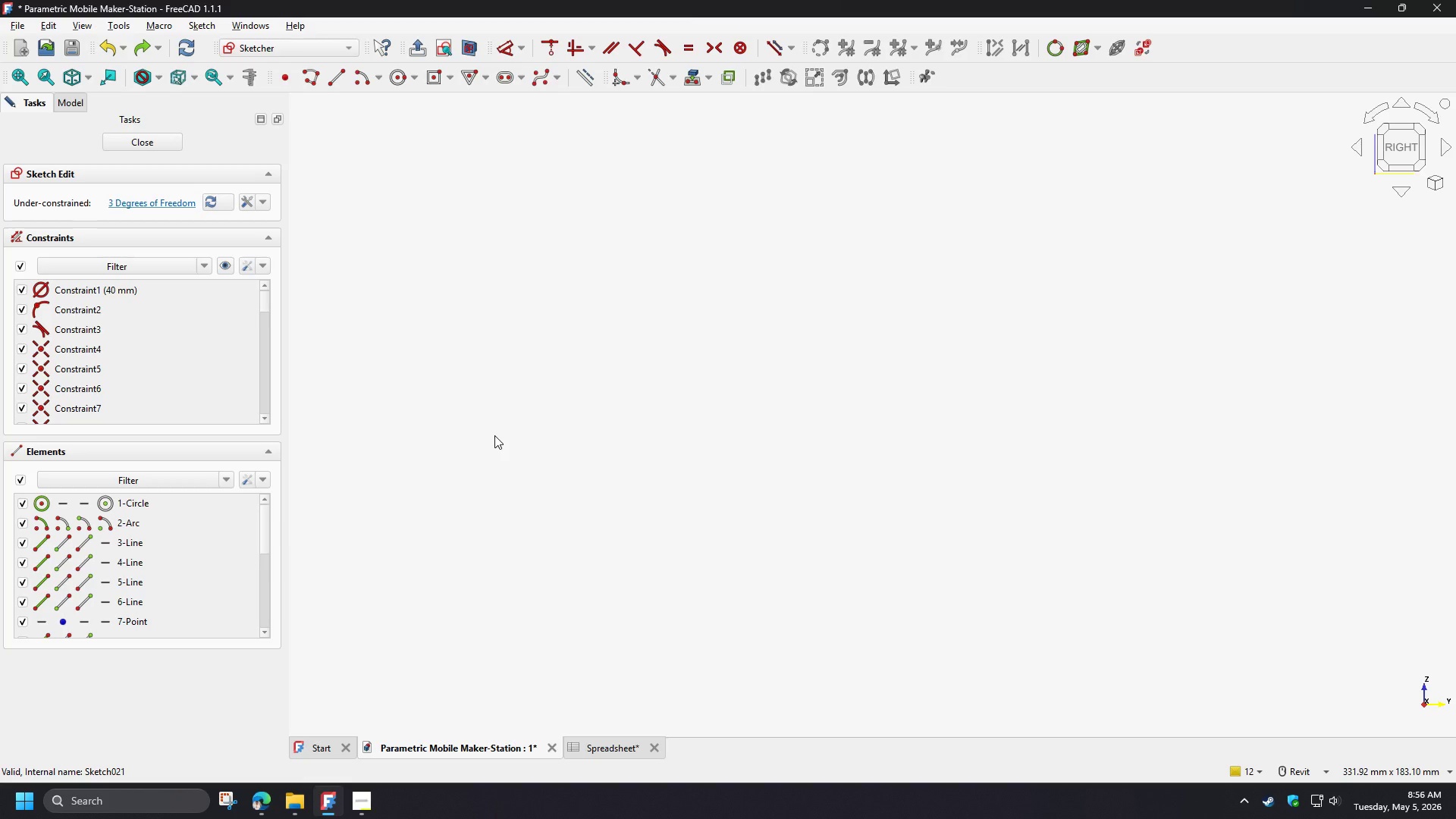 
type(vf)
 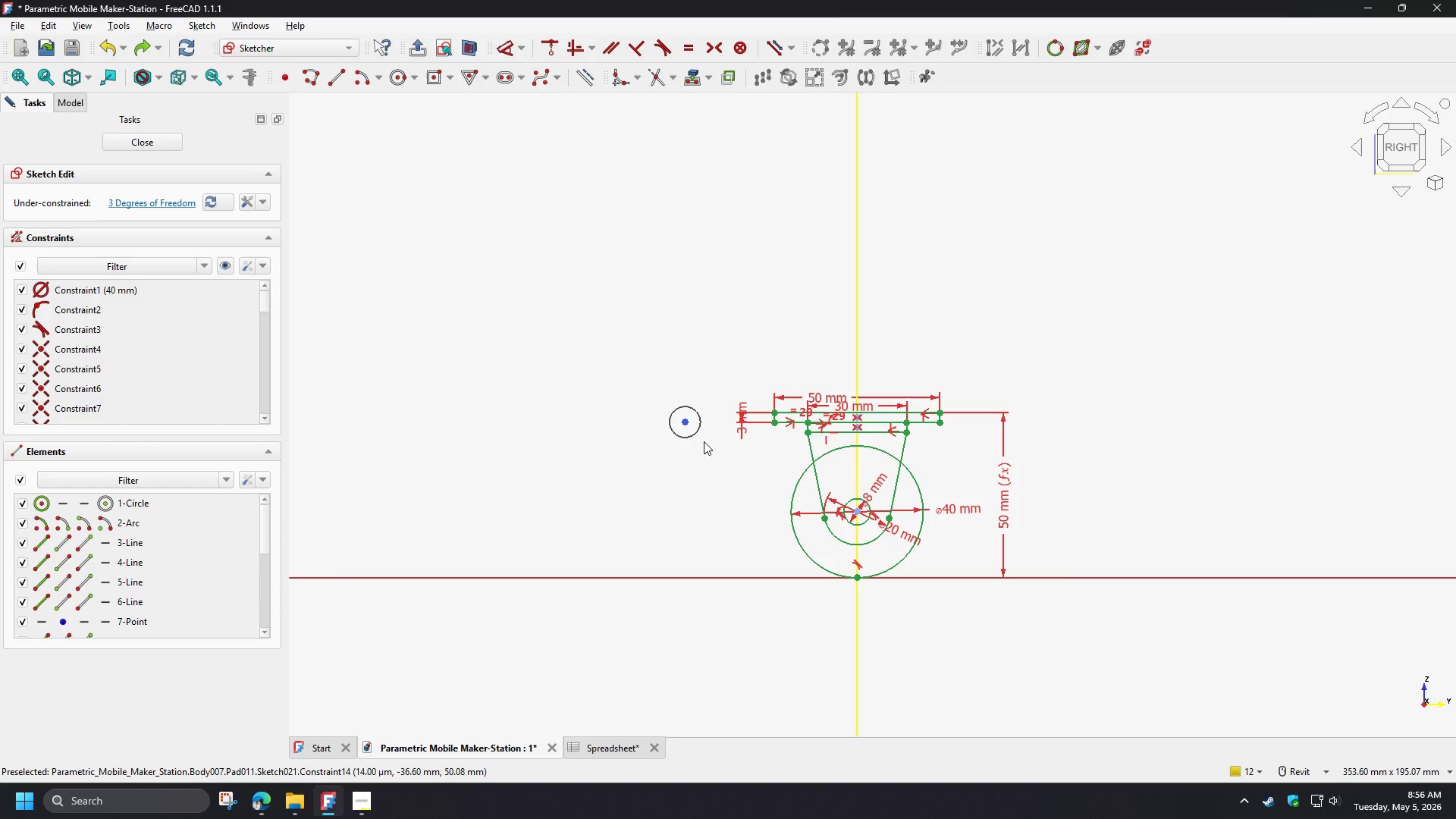 
left_click([705, 453])
 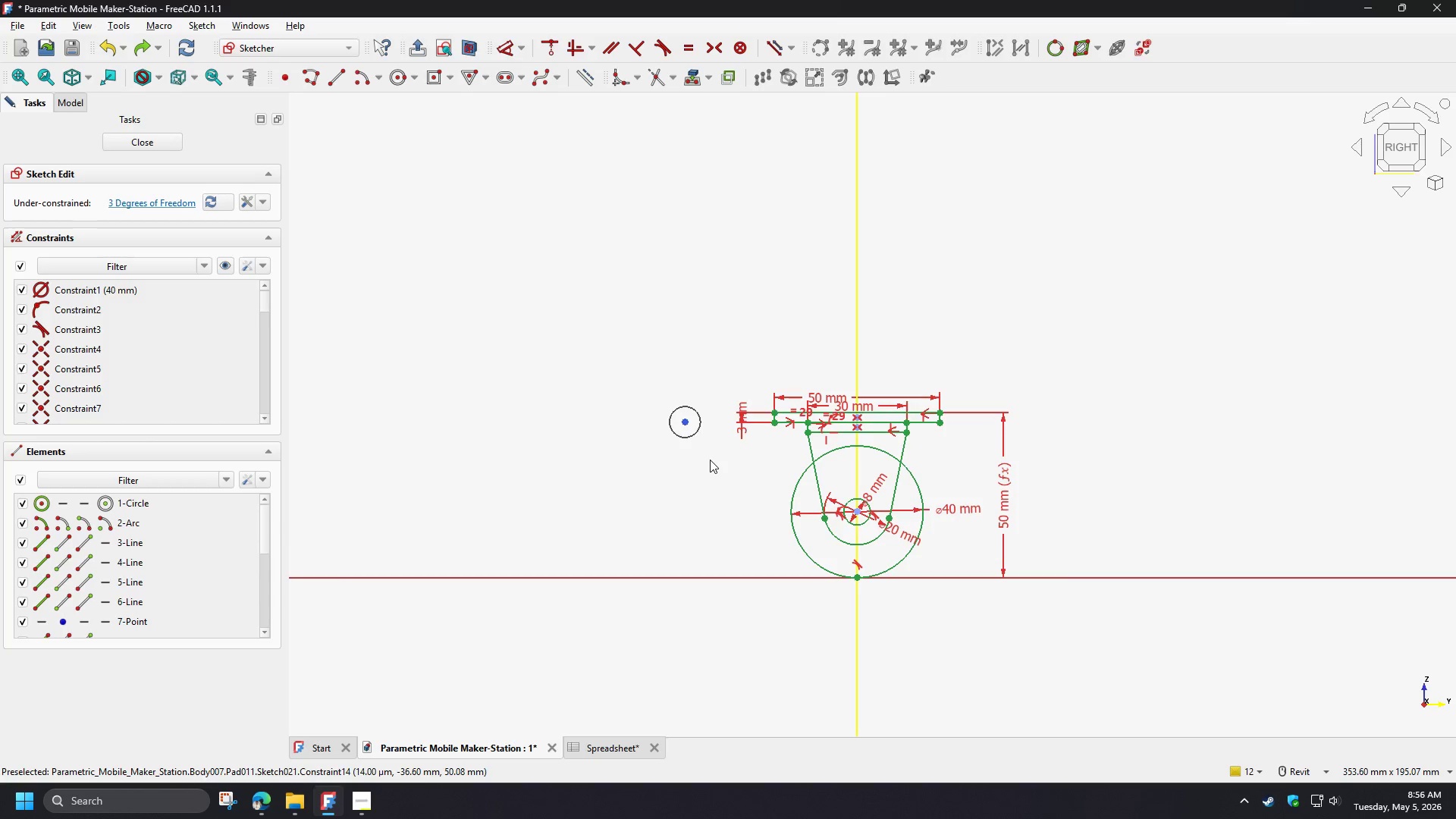 
left_click_drag(start_coordinate=[710, 460], to_coordinate=[629, 350])
 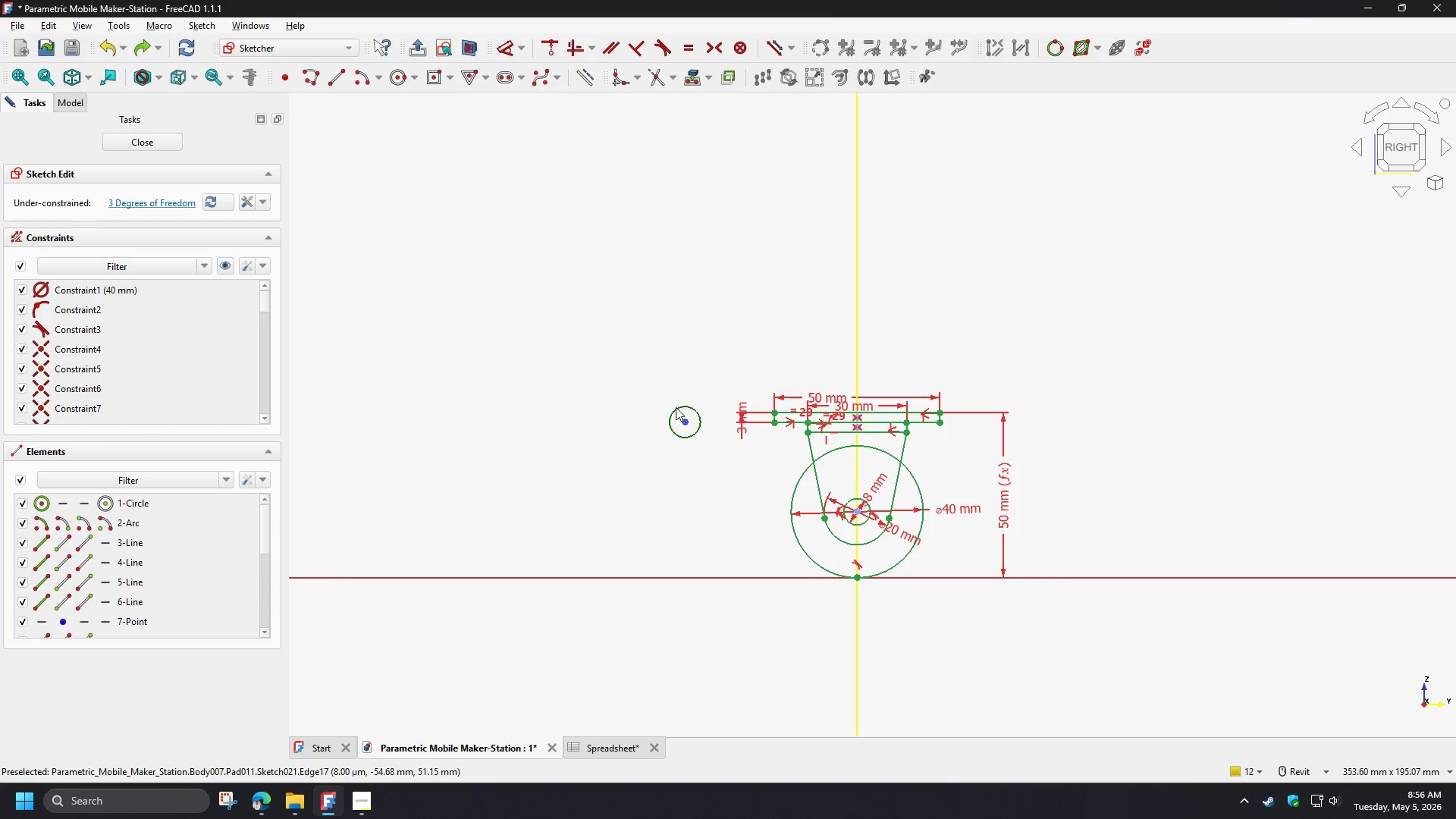 
left_click([676, 407])
 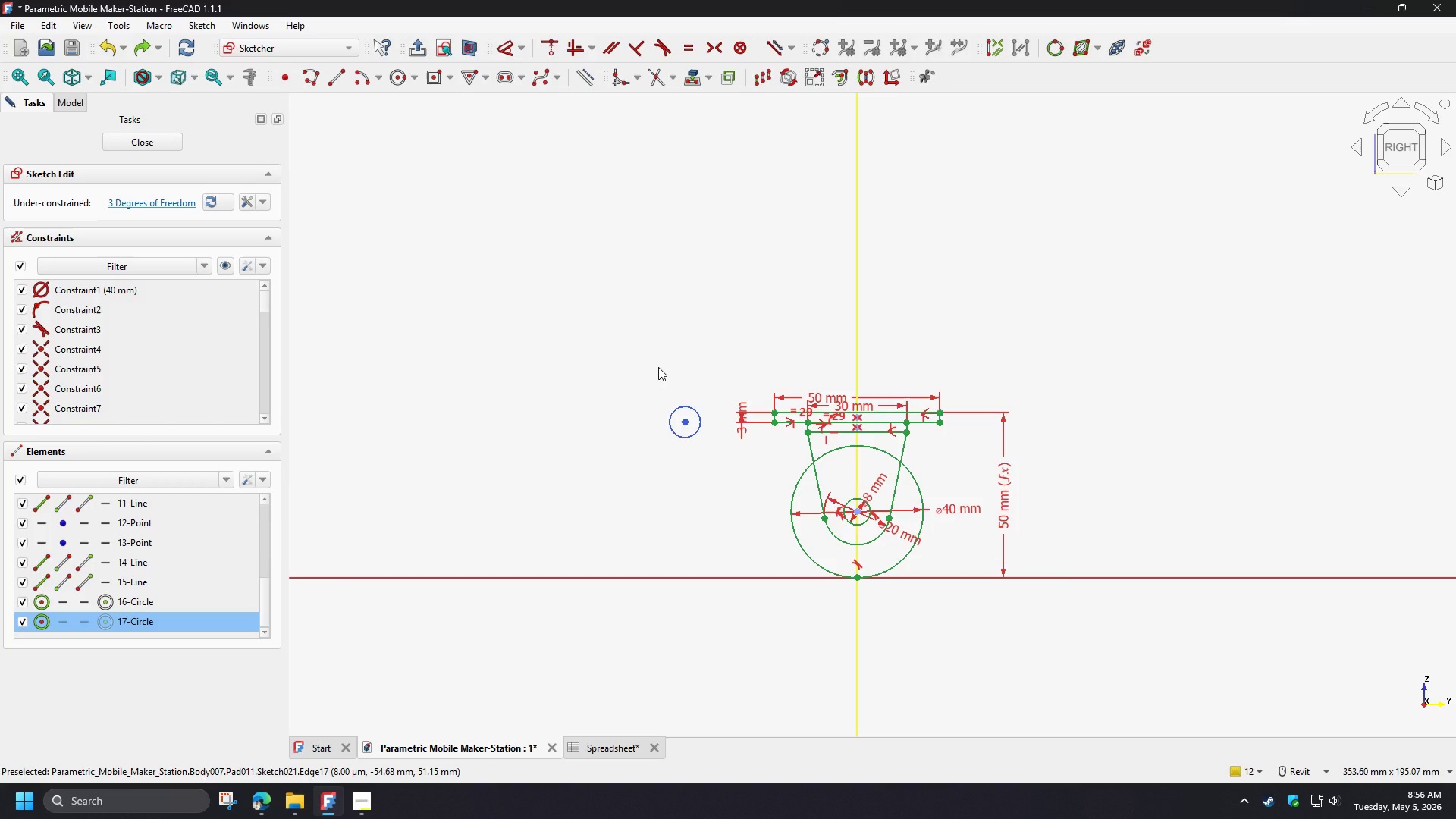 
key(Delete)
 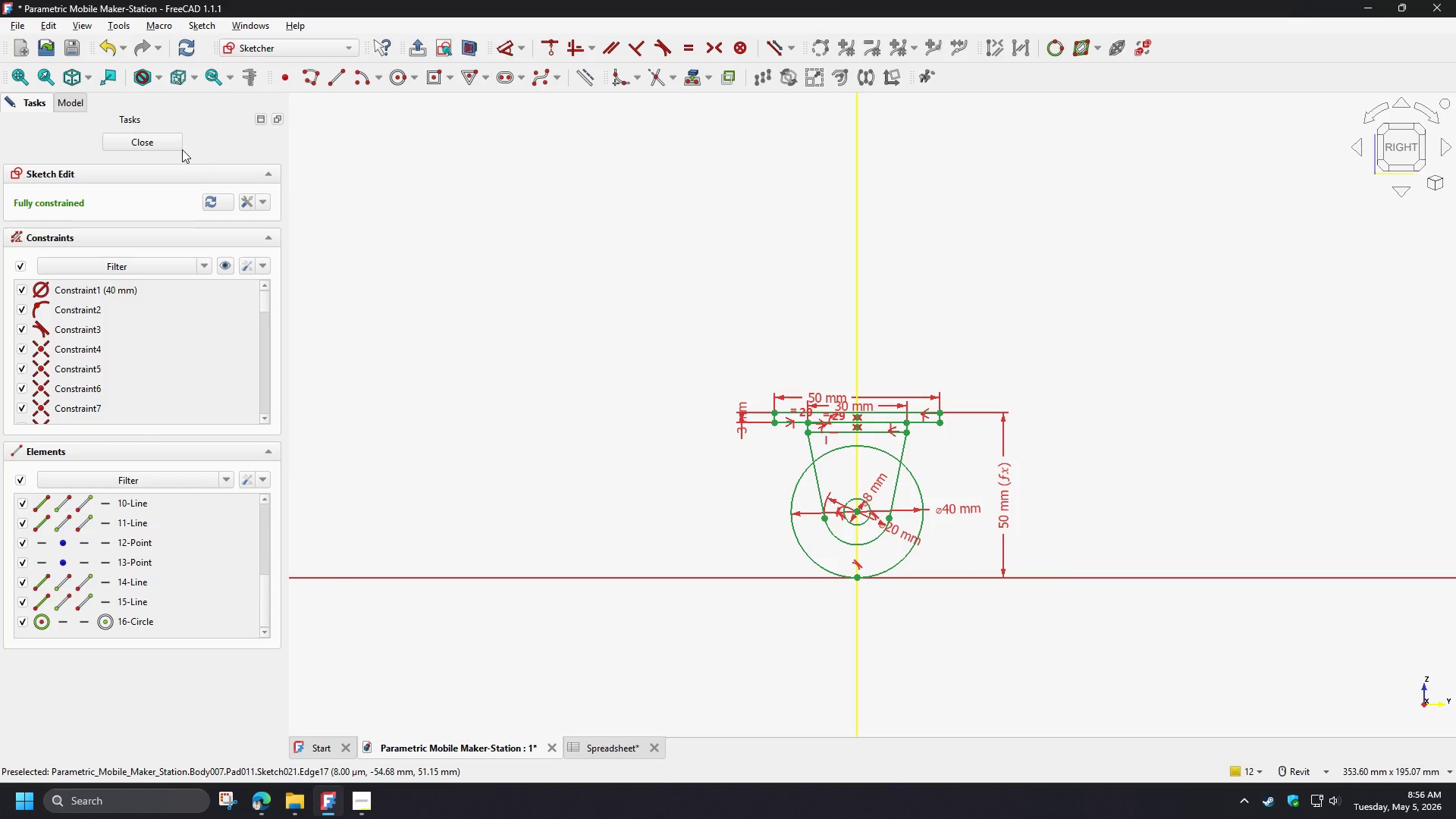 
left_click([174, 141])
 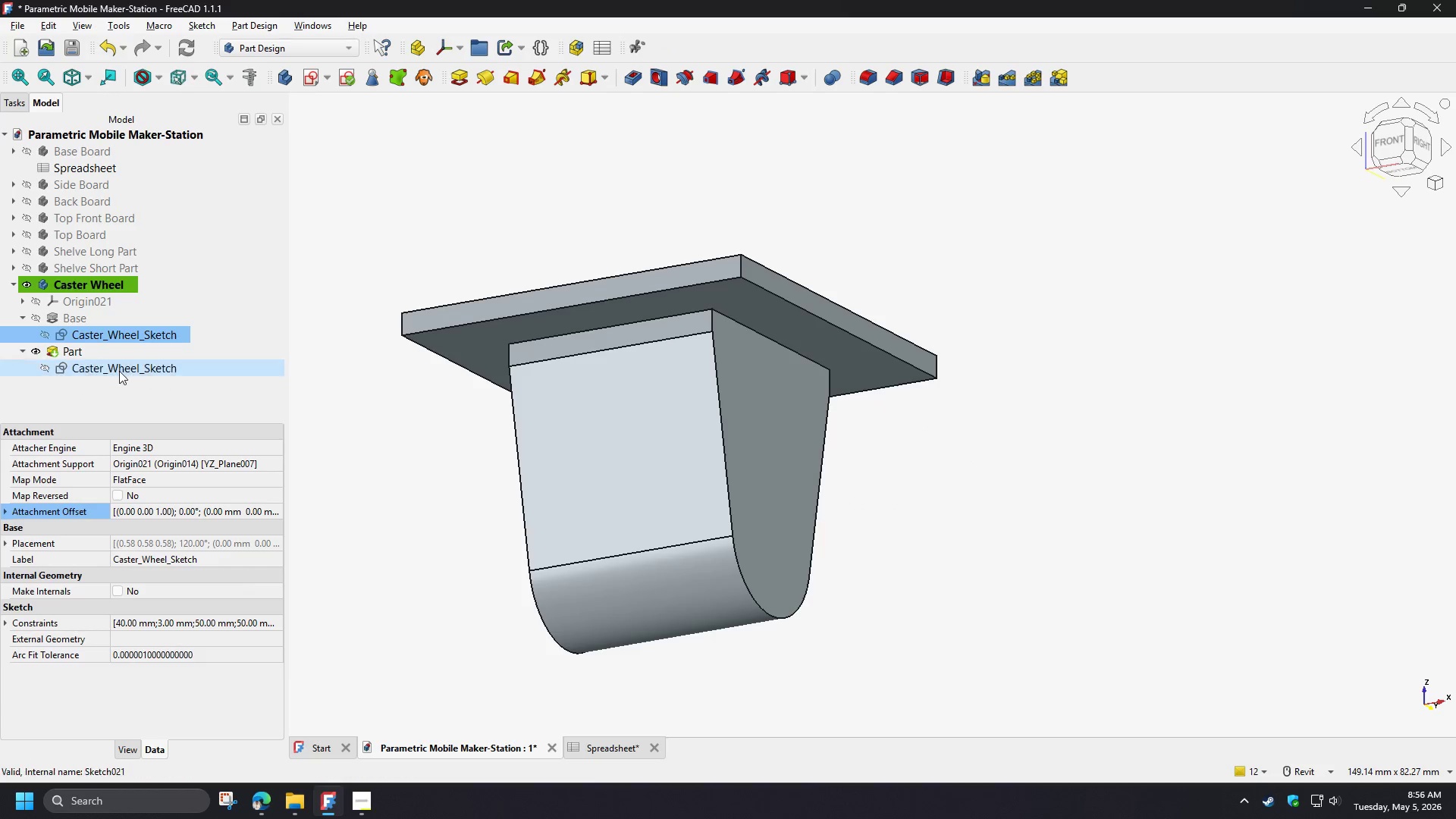 
left_click([110, 370])
 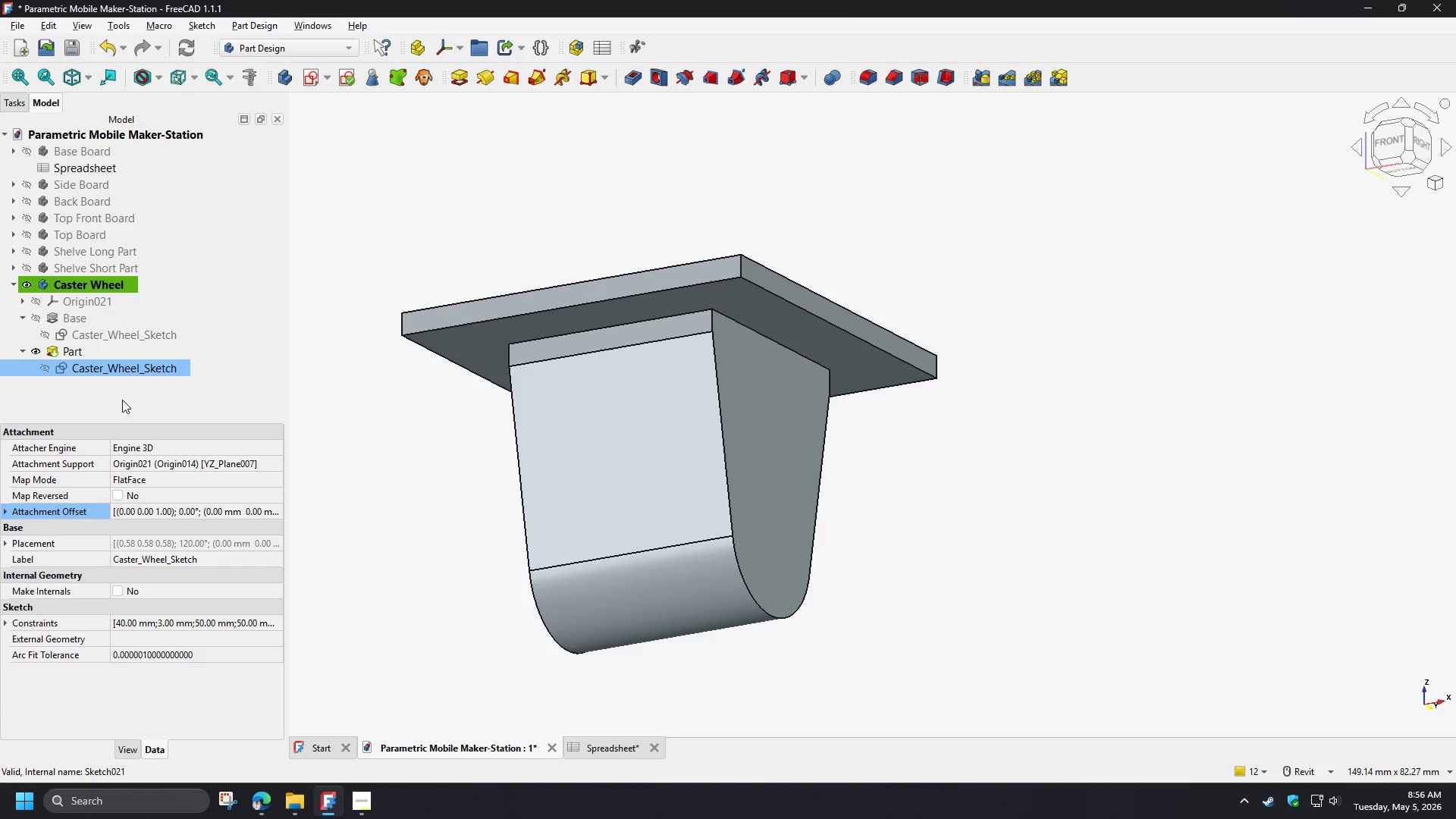 
left_click([122, 400])
 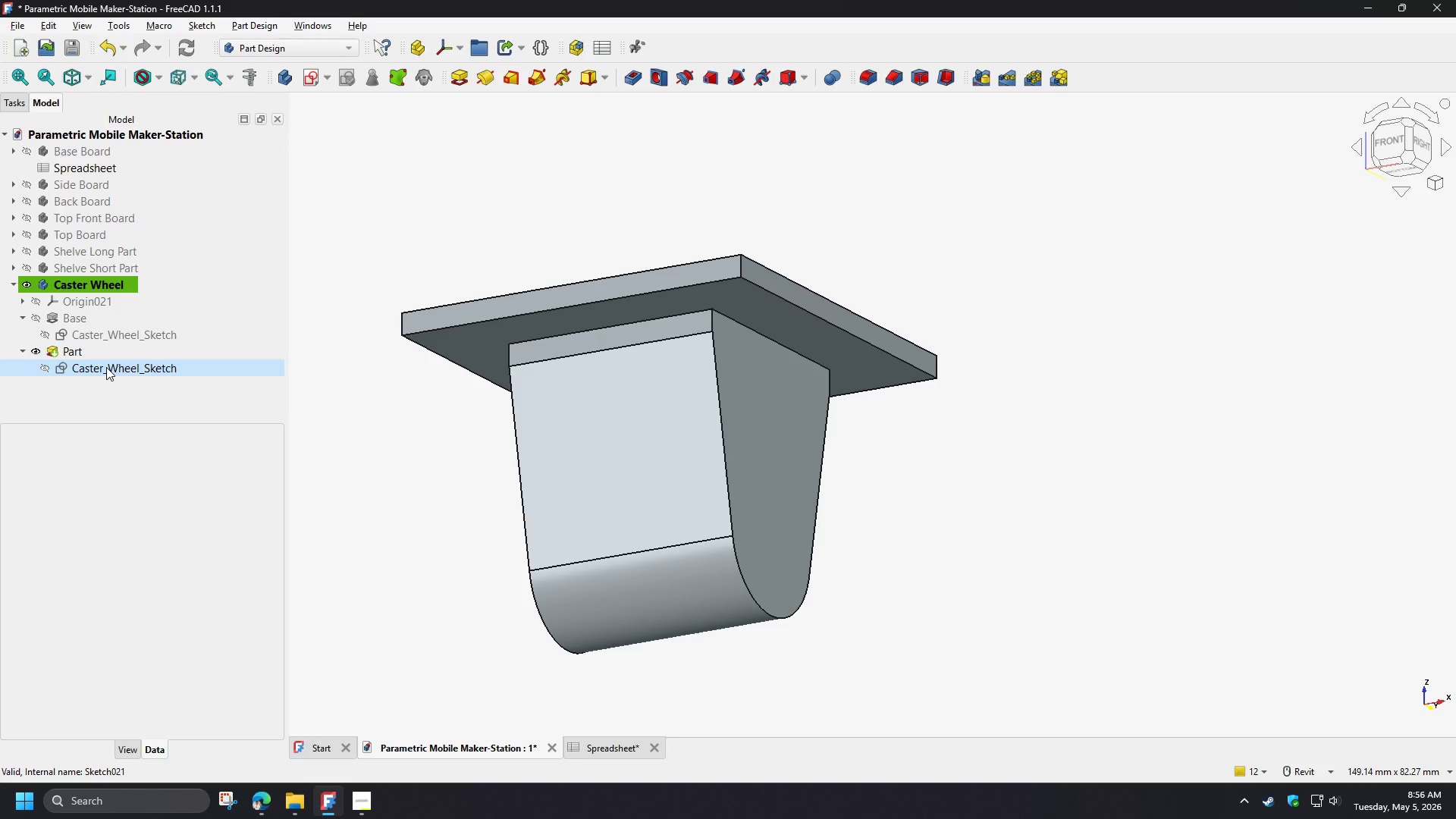 
wait(23.58)
 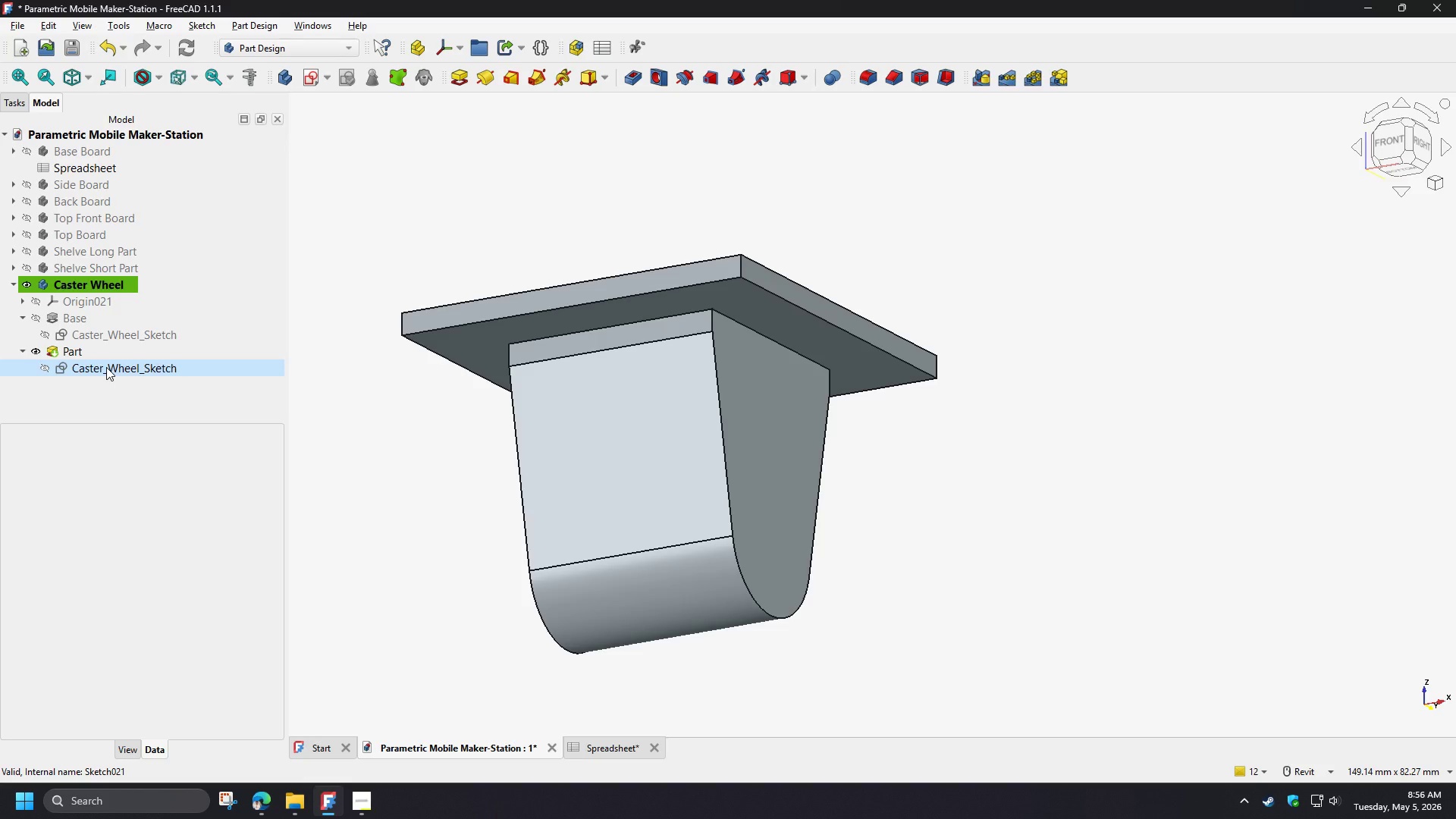 
left_click([106, 366])
 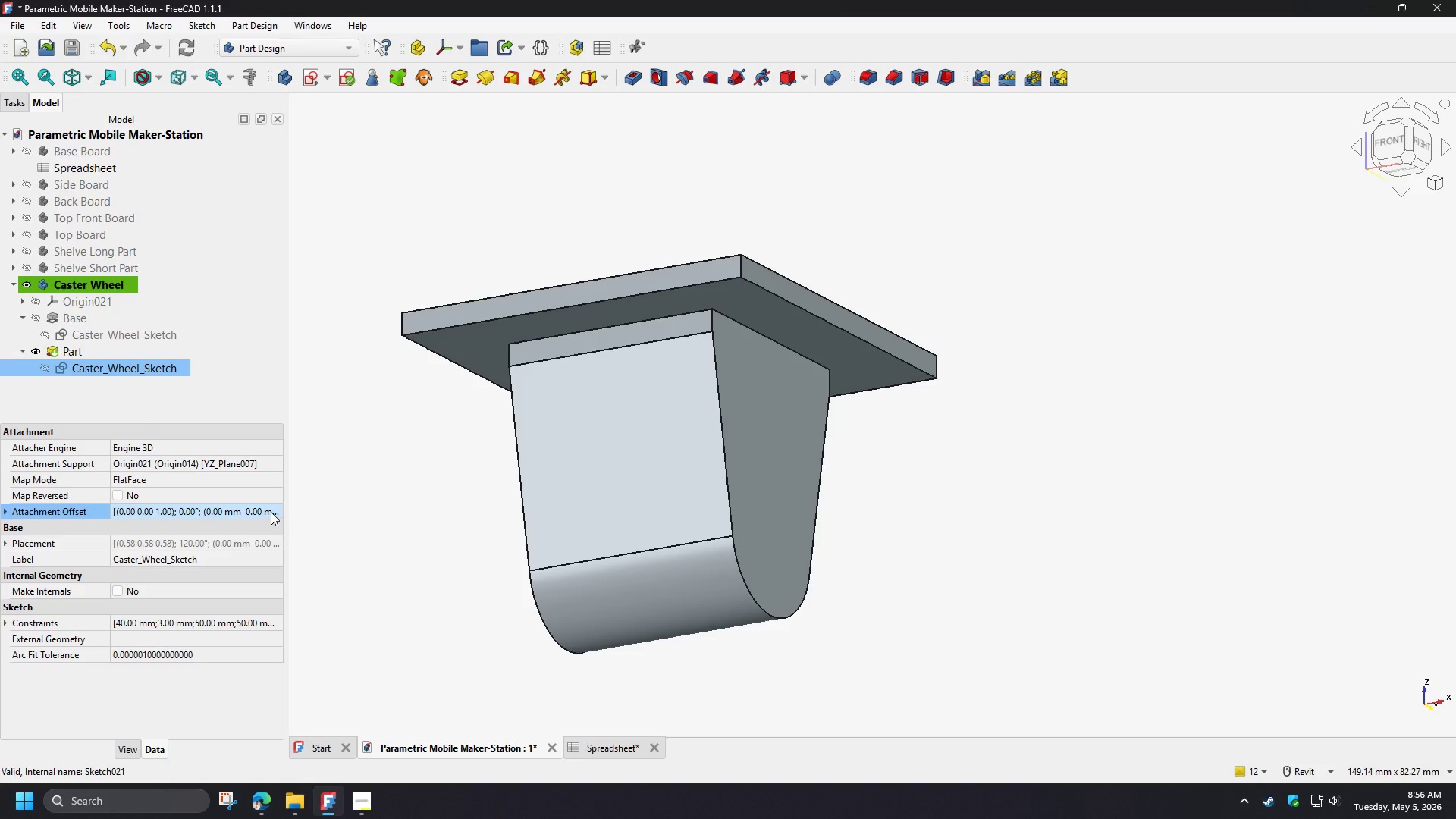 
double_click([271, 512])
 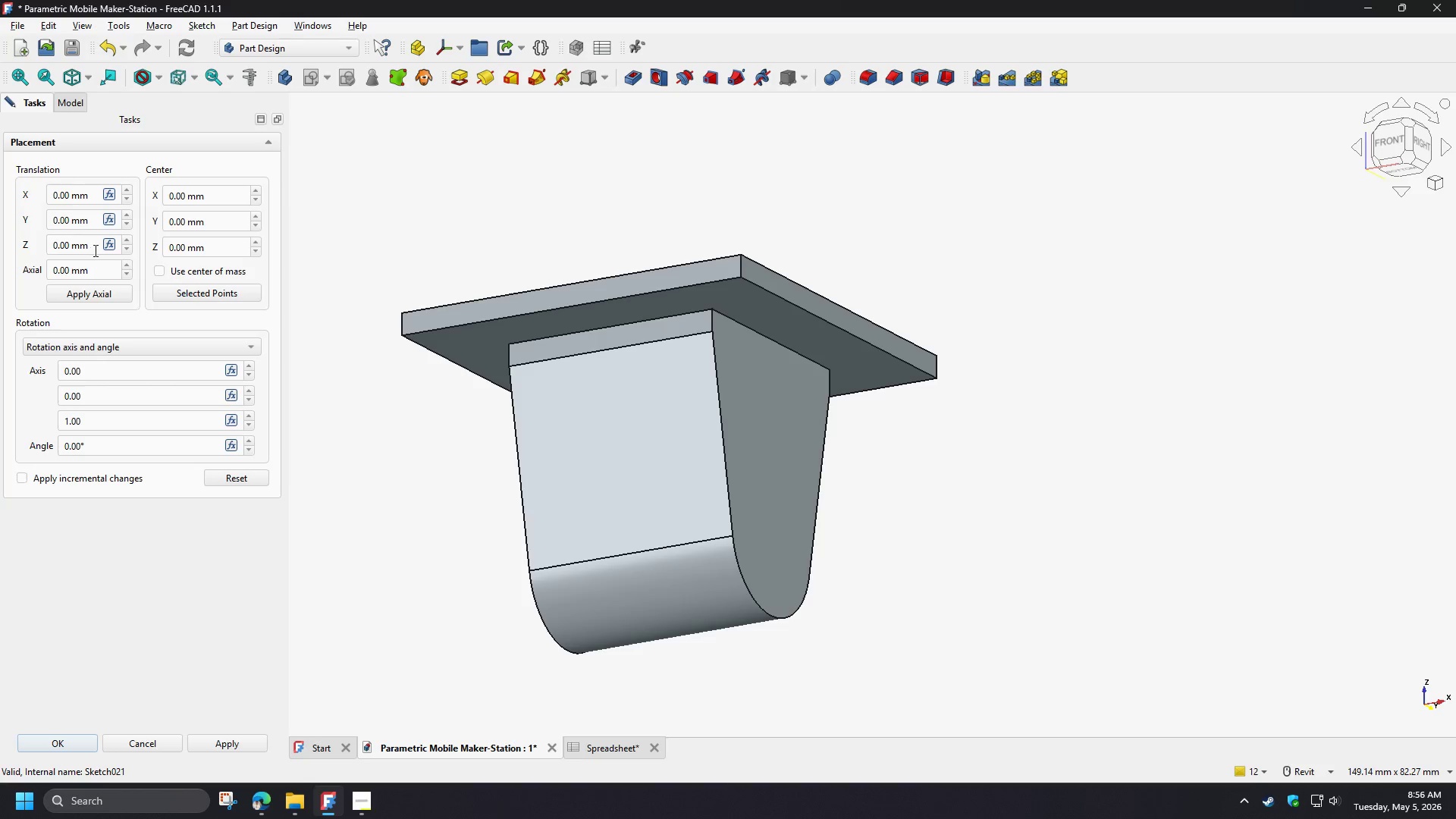 
wait(6.69)
 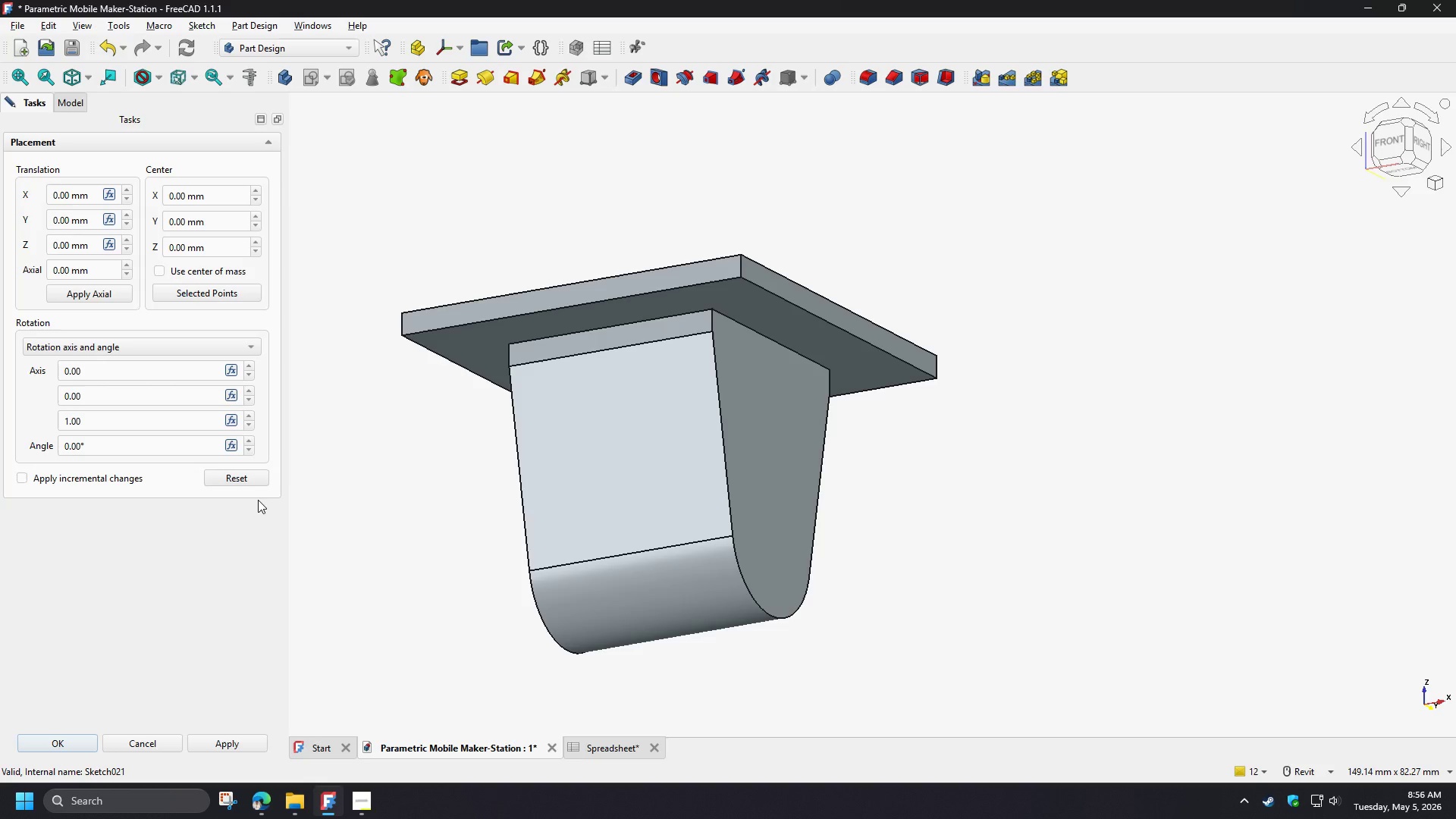 
left_click([124, 240])
 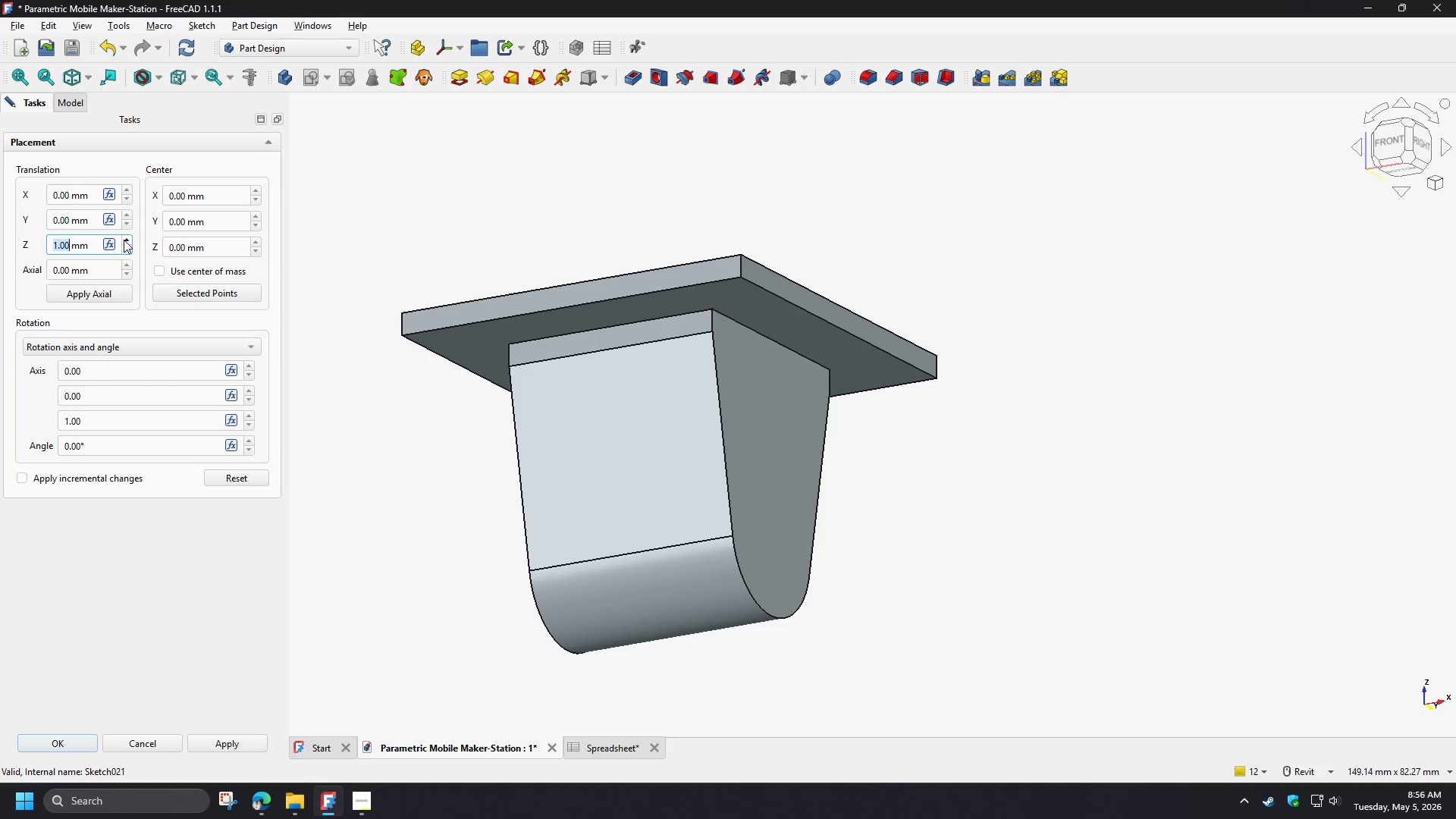 
left_click([124, 240])
 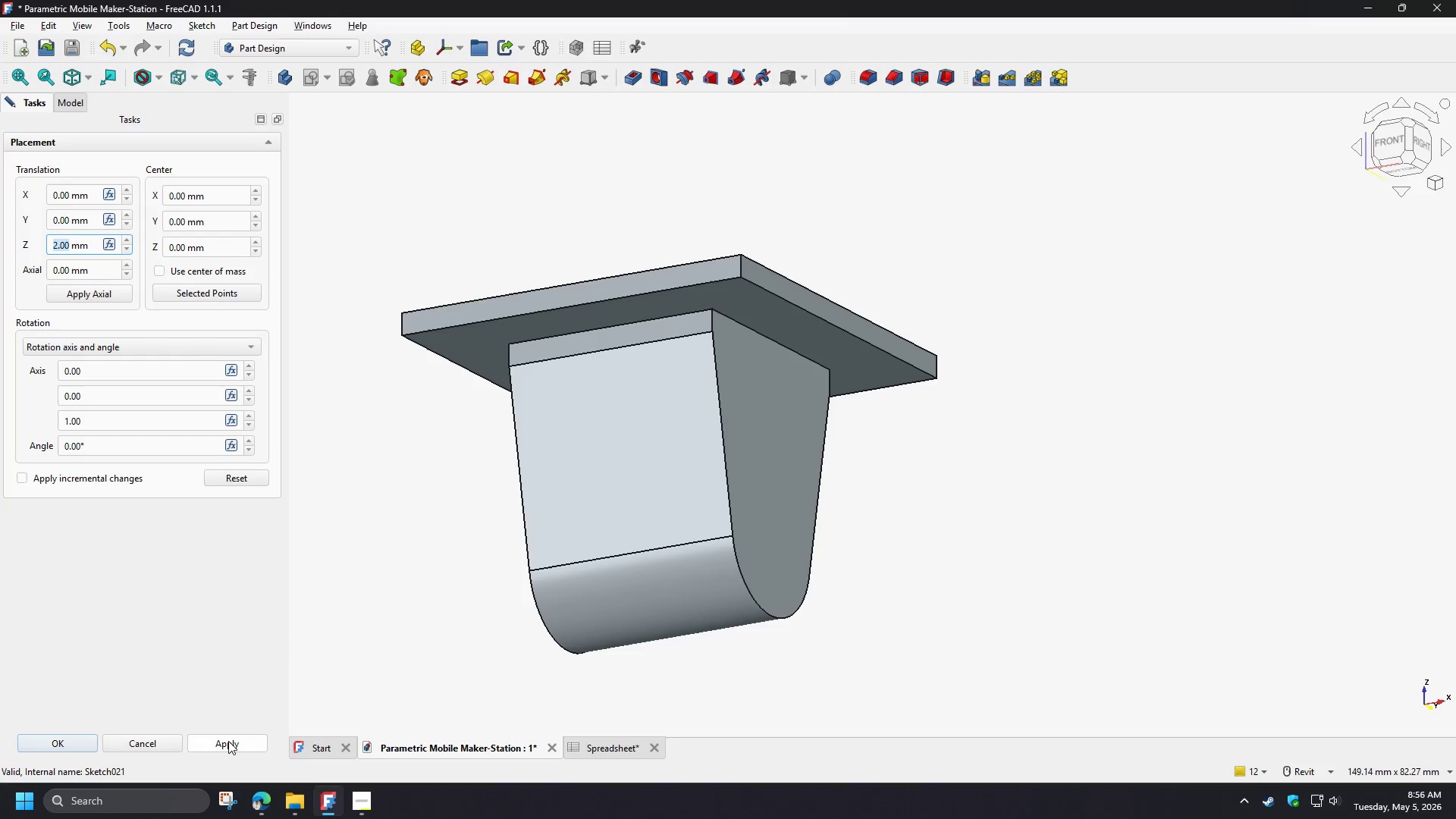 
left_click([228, 741])
 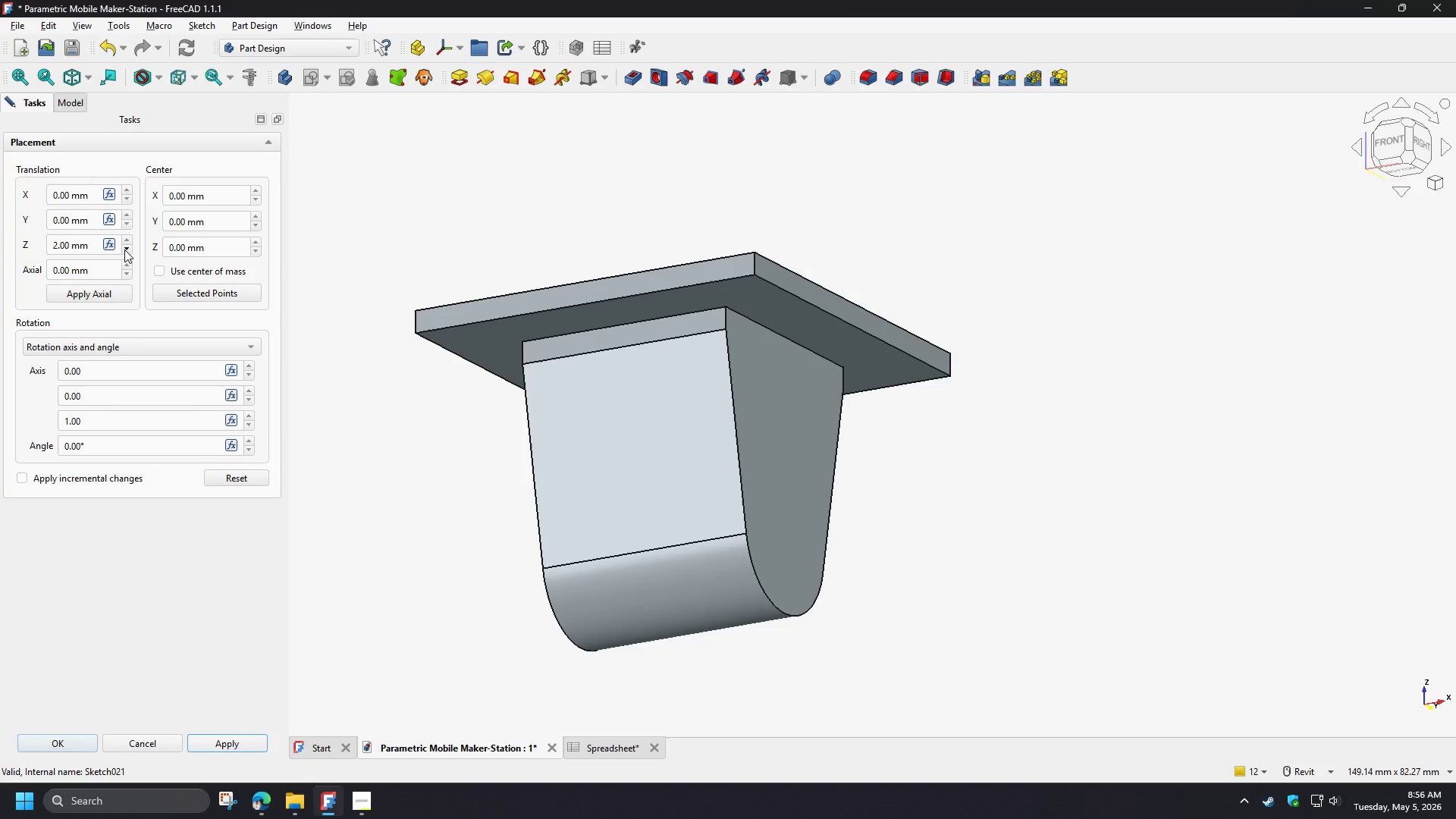 
double_click([124, 249])
 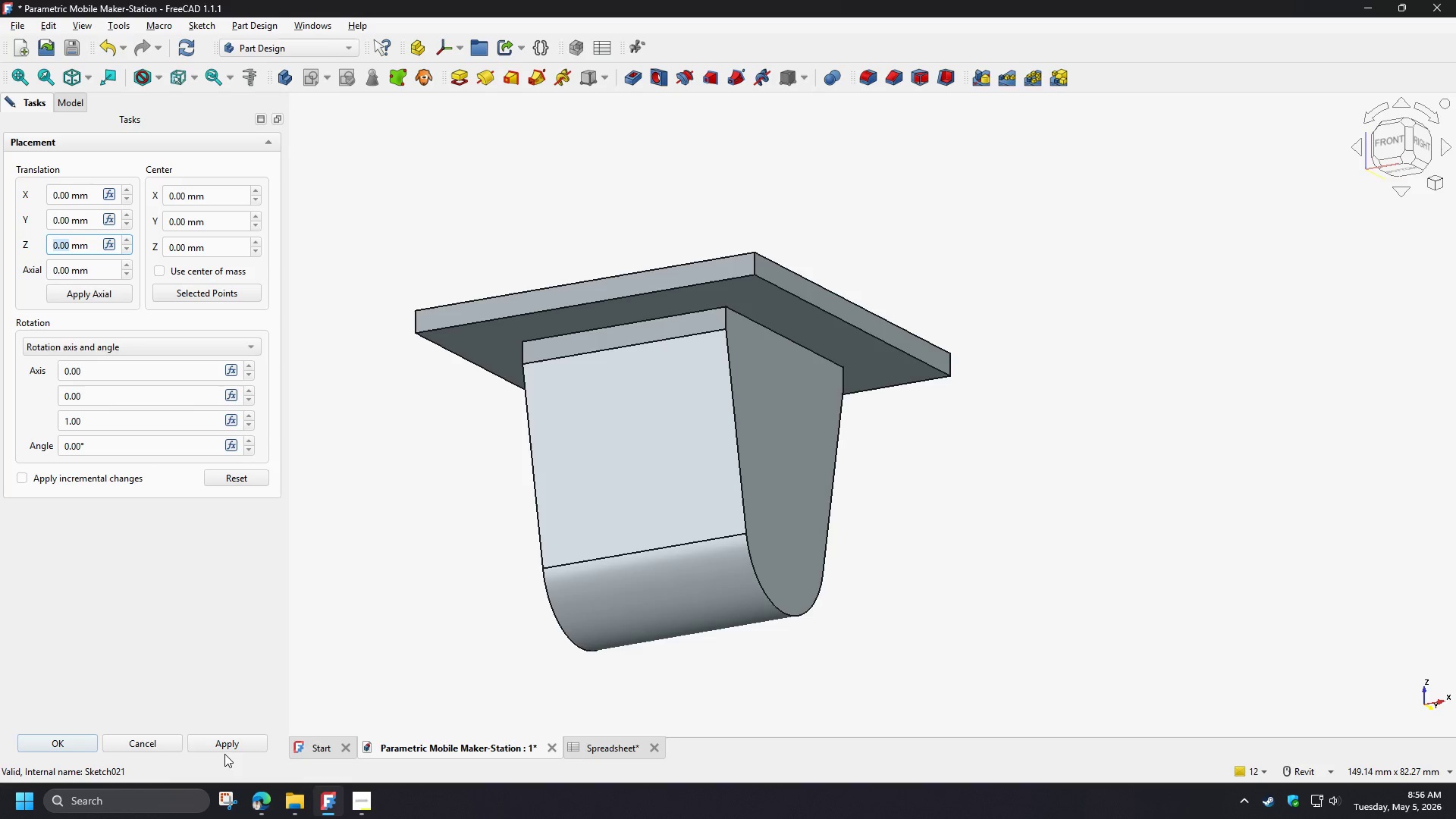 
left_click([230, 745])
 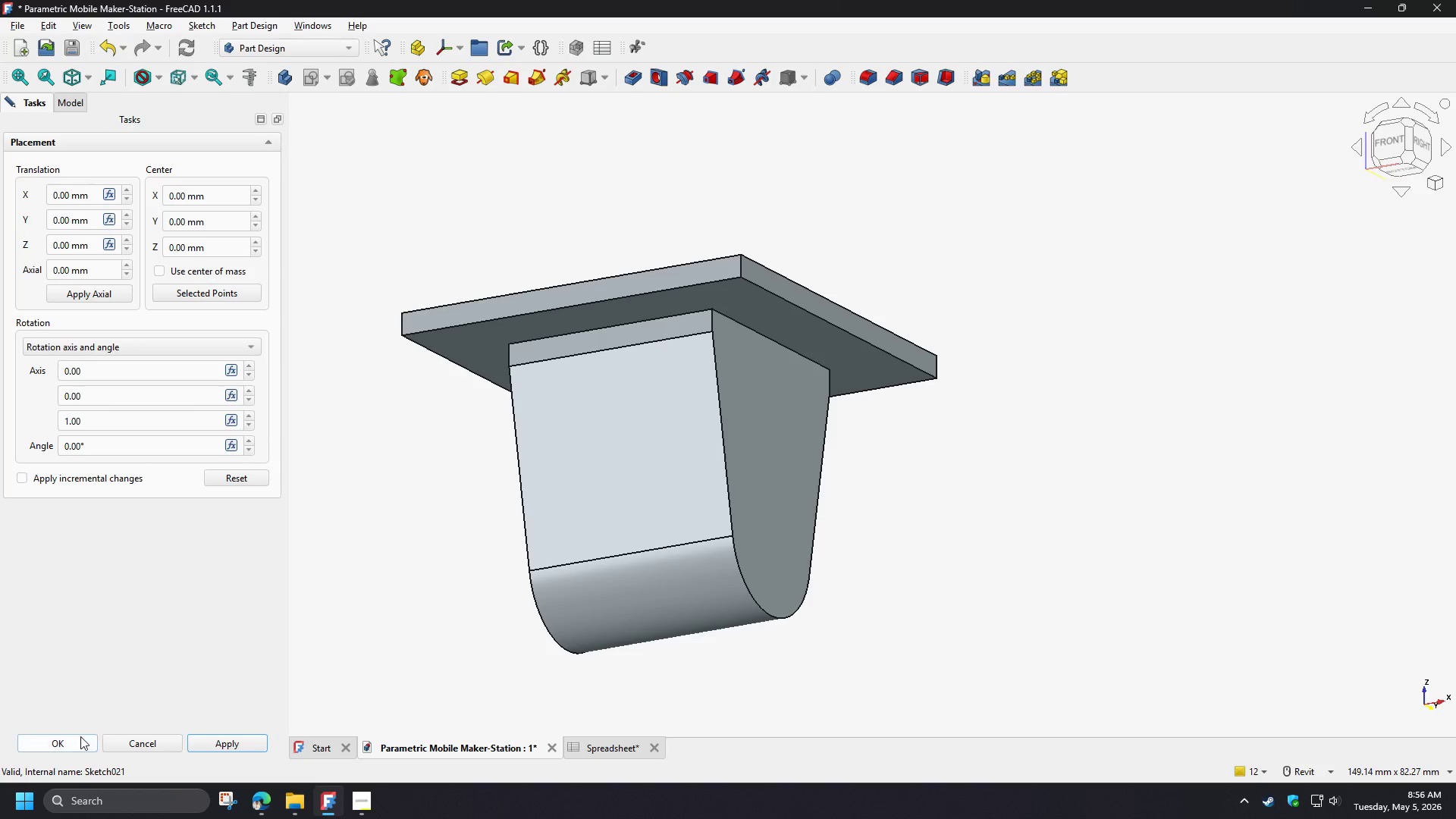 
left_click([79, 739])
 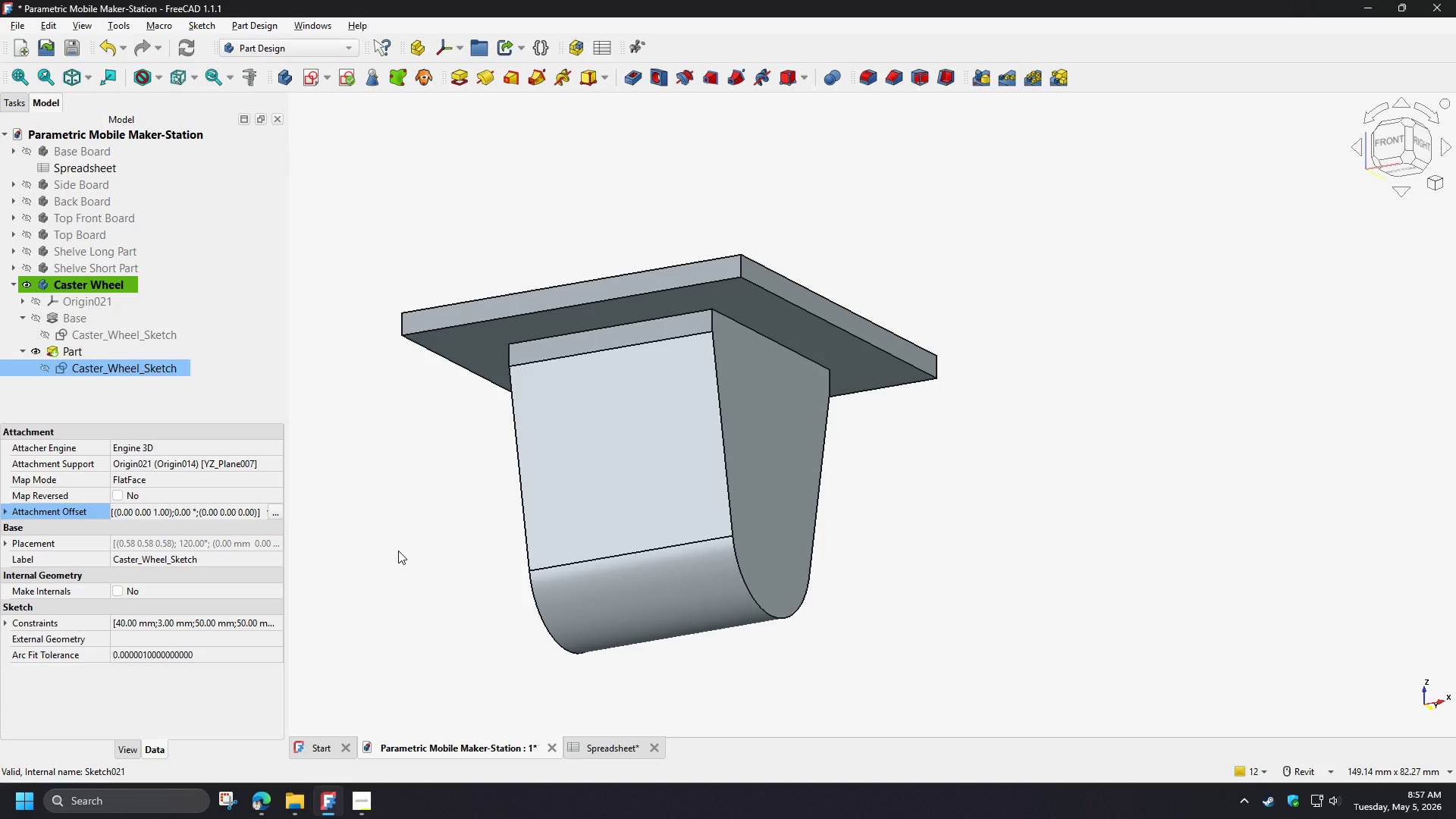 
wait(29.47)
 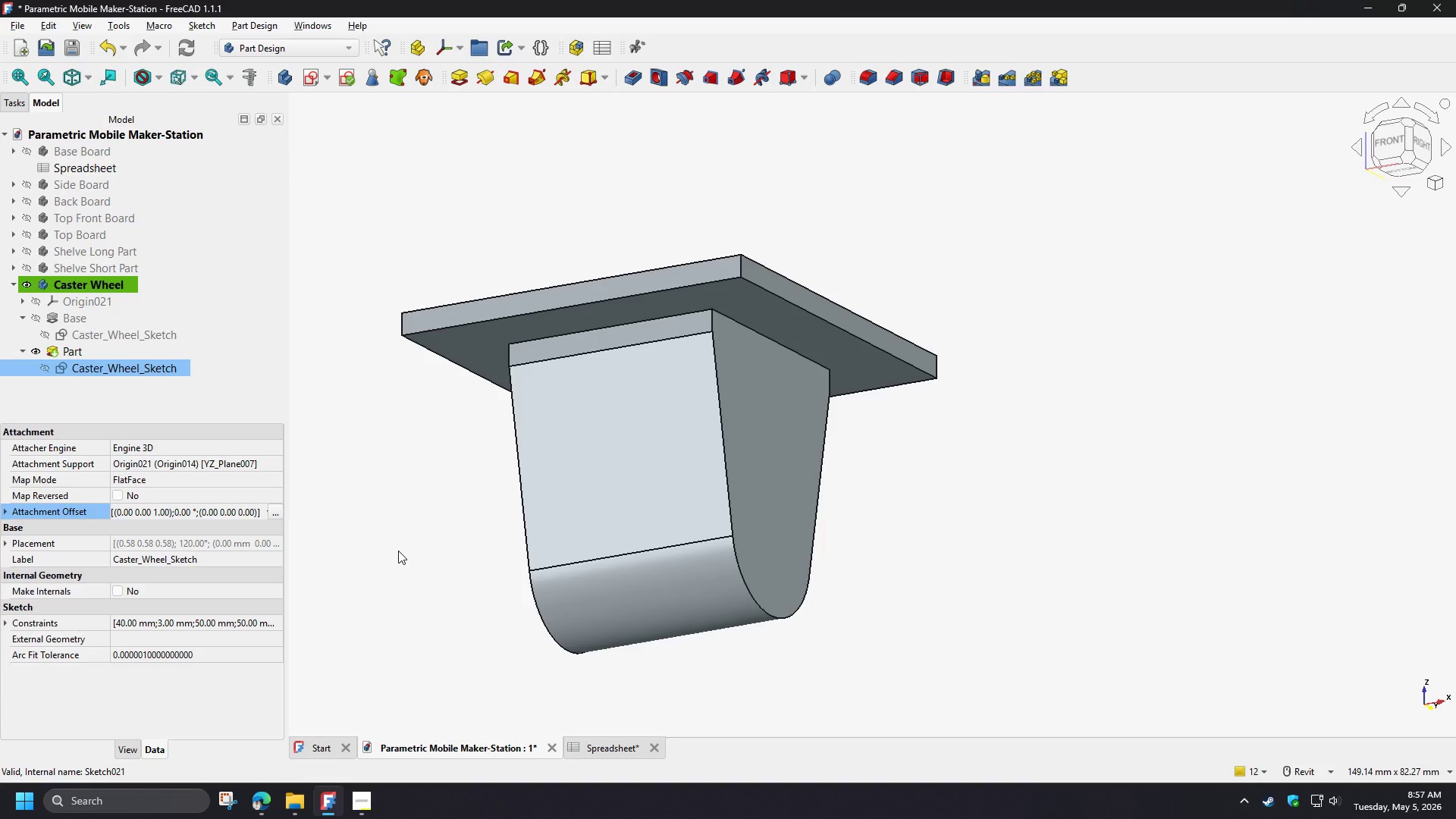 
hold_key(key=ShiftLeft, duration=0.89)
 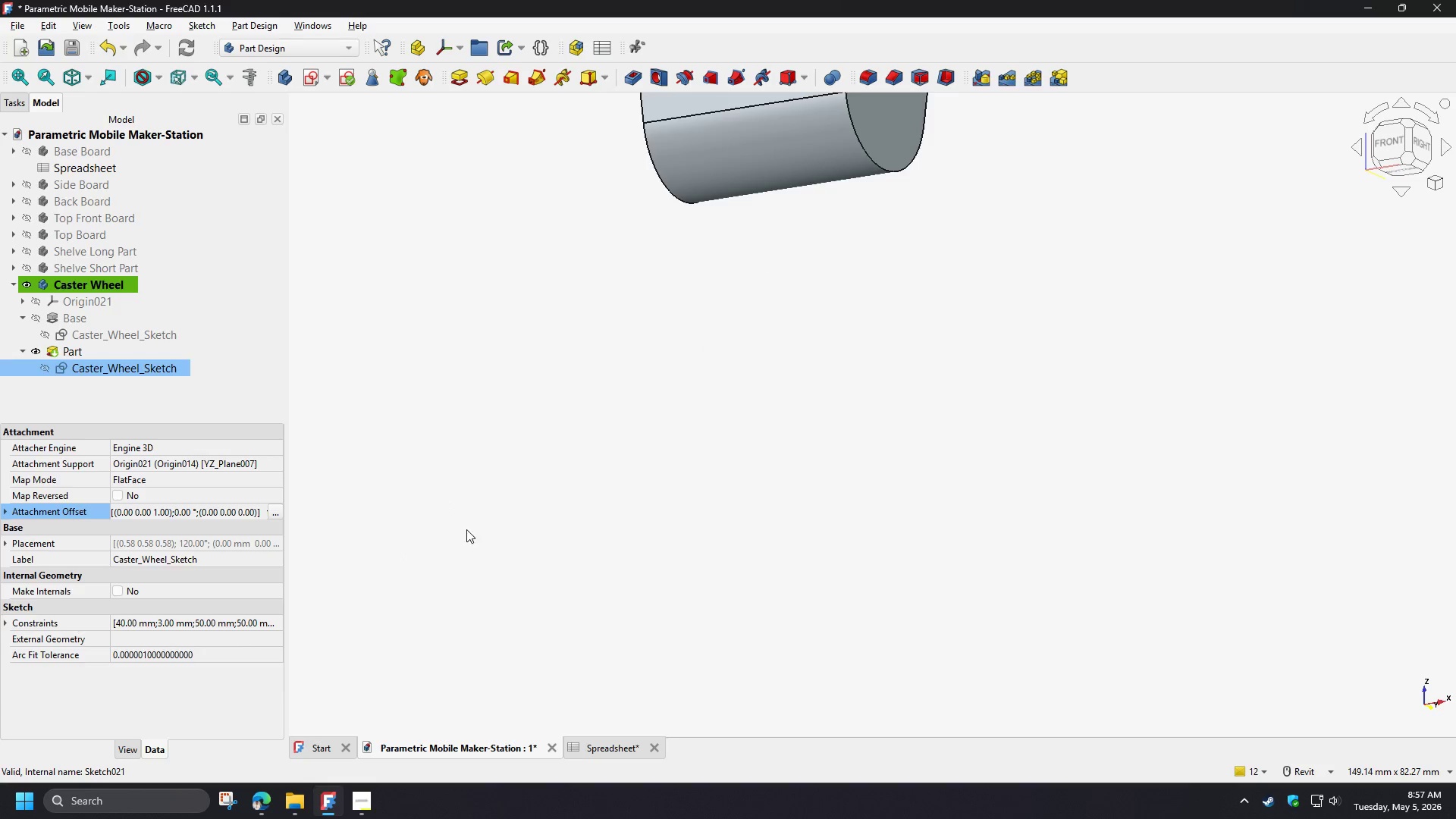 
scroll: coordinate [470, 552], scroll_direction: down, amount: 4.0
 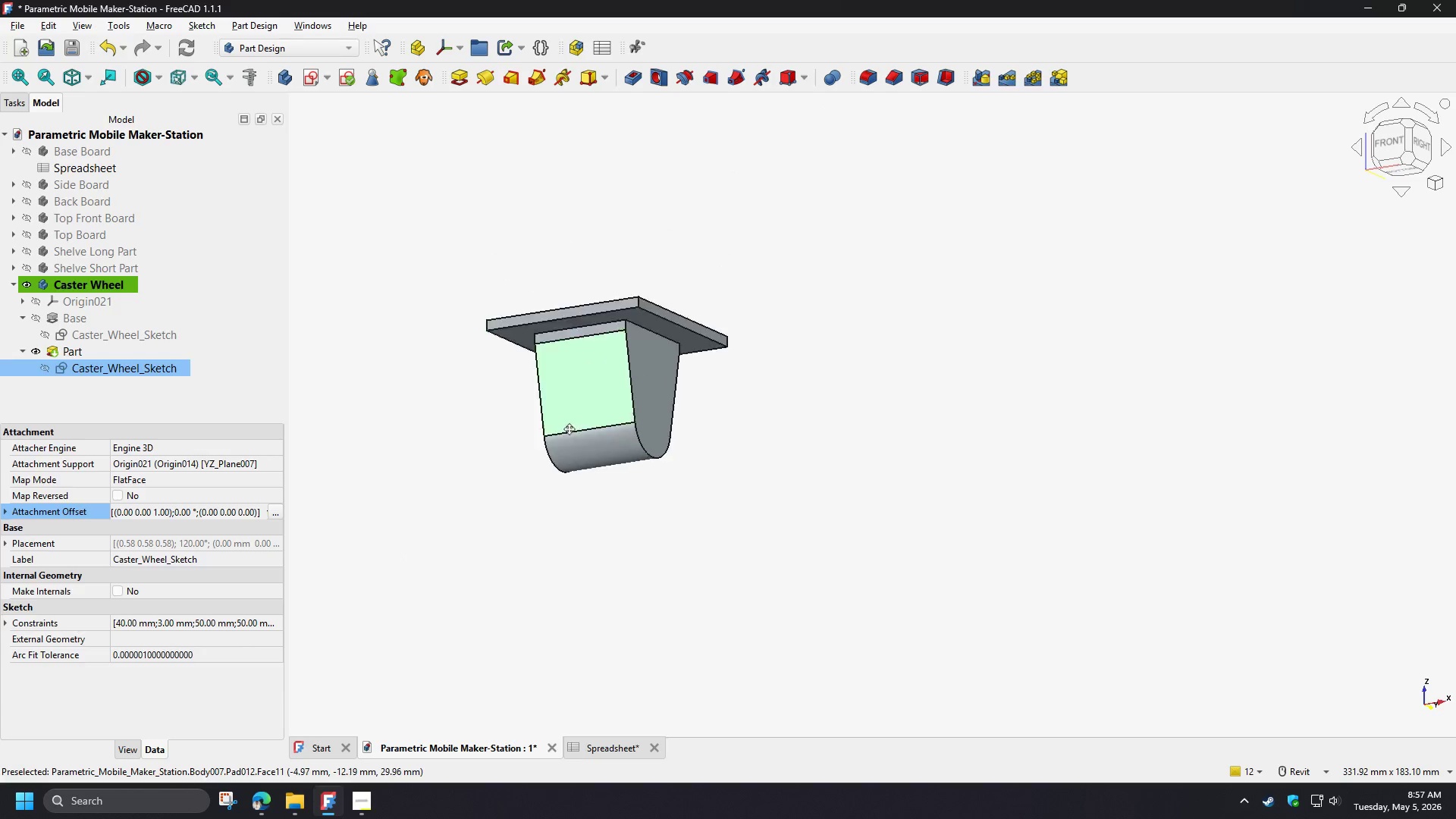 
hold_key(key=ShiftLeft, duration=0.73)
 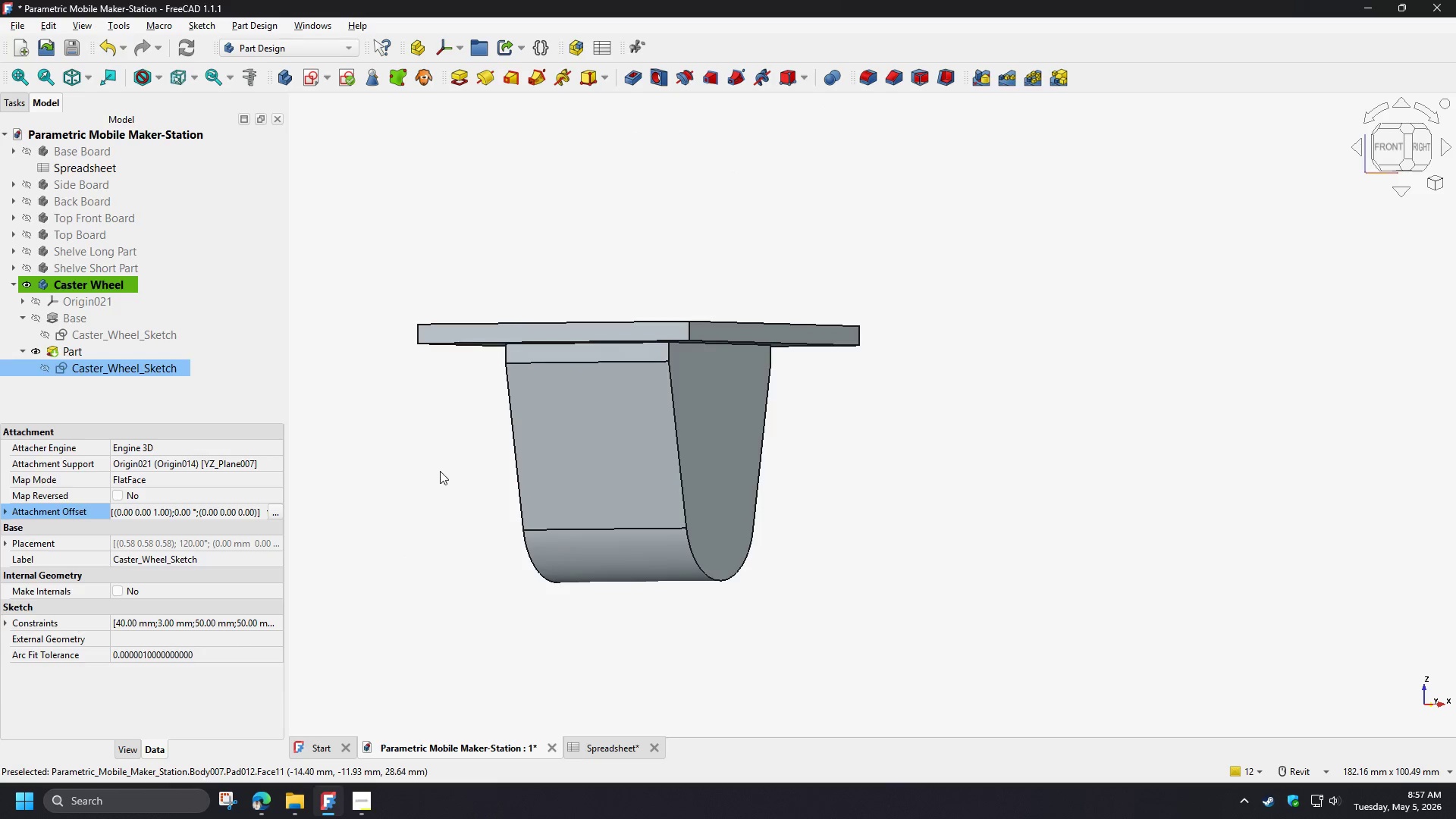 
scroll: coordinate [568, 433], scroll_direction: up, amount: 3.0
 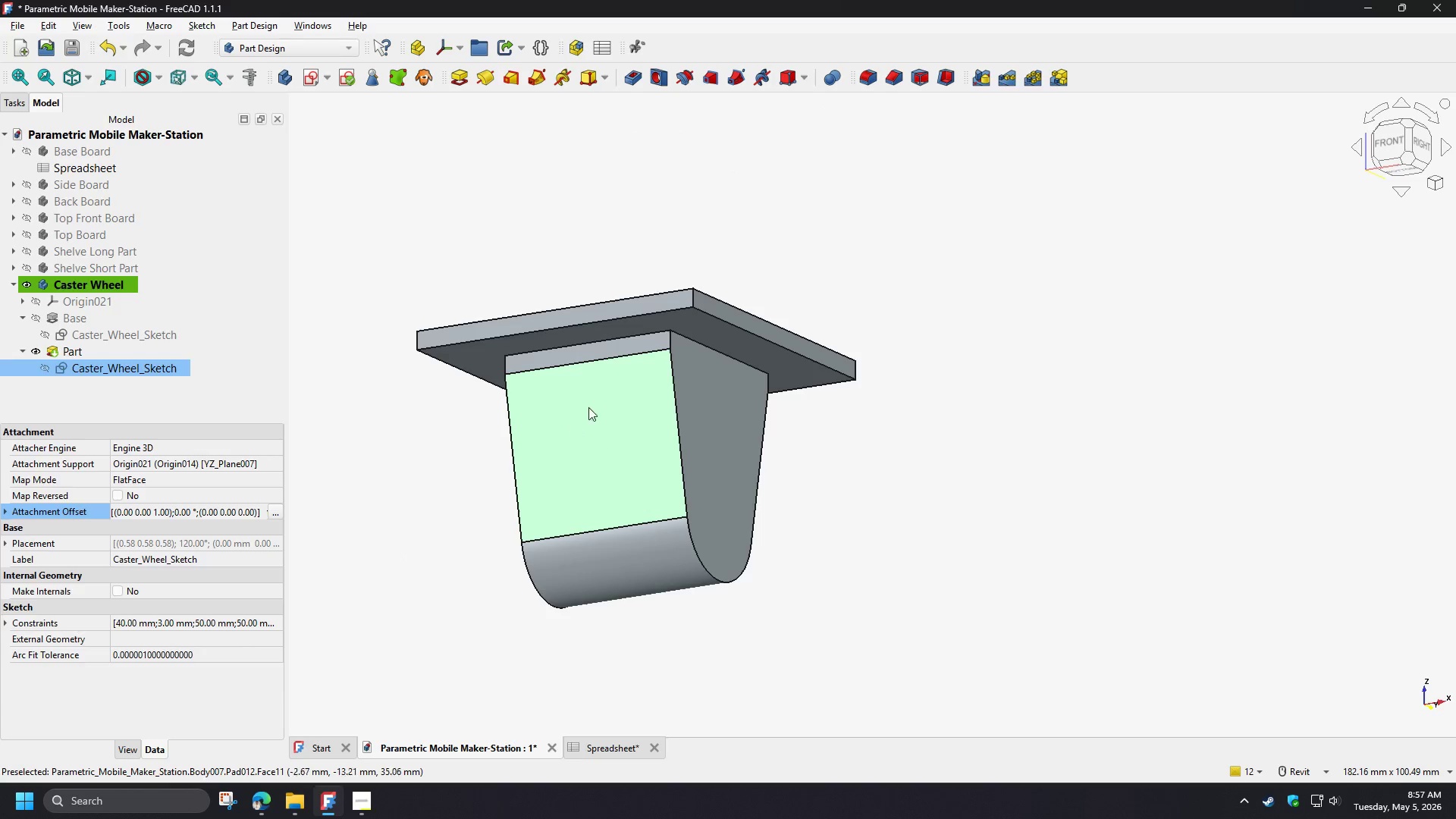 
wait(8.27)
 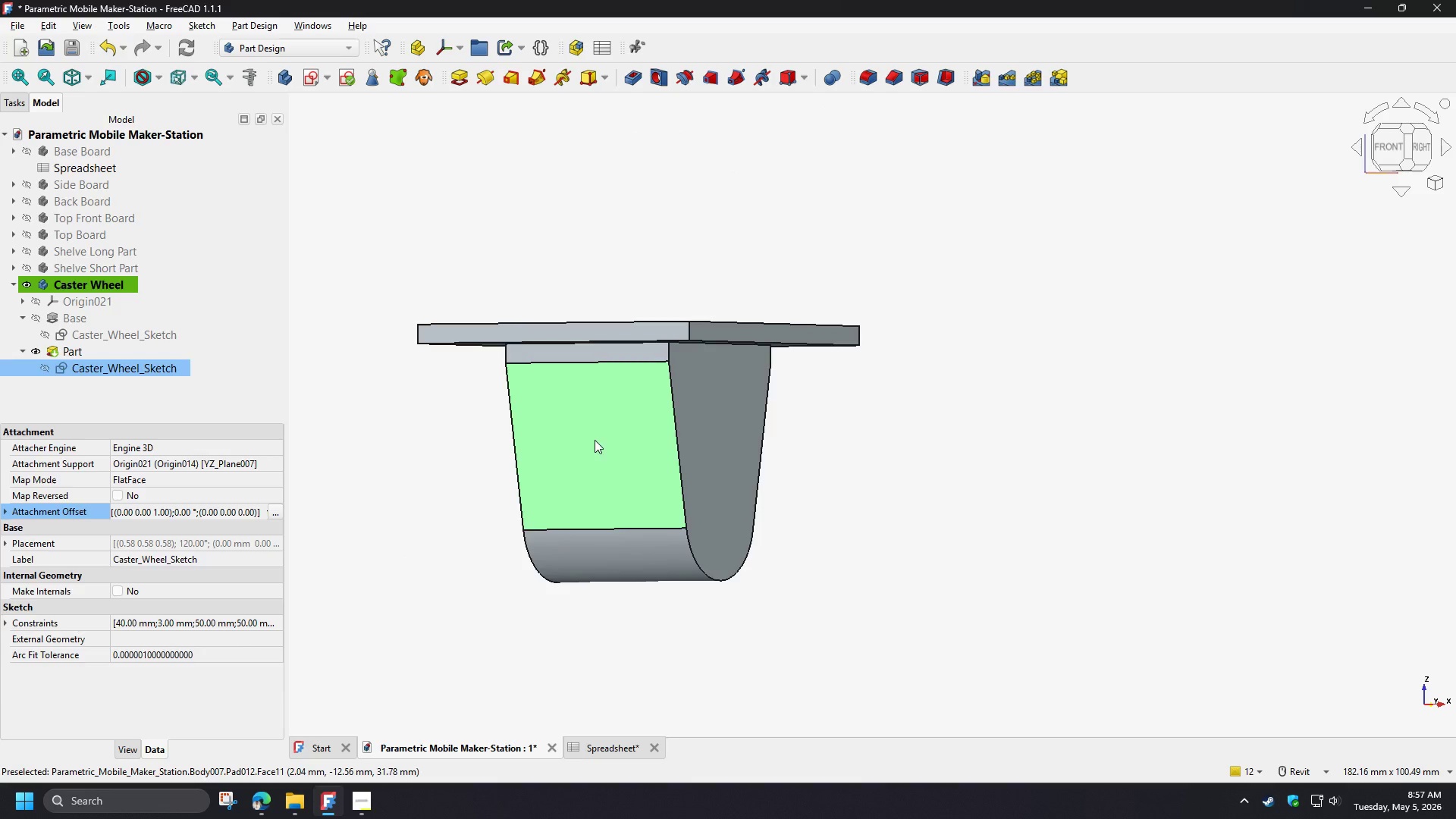 
left_click([68, 393])
 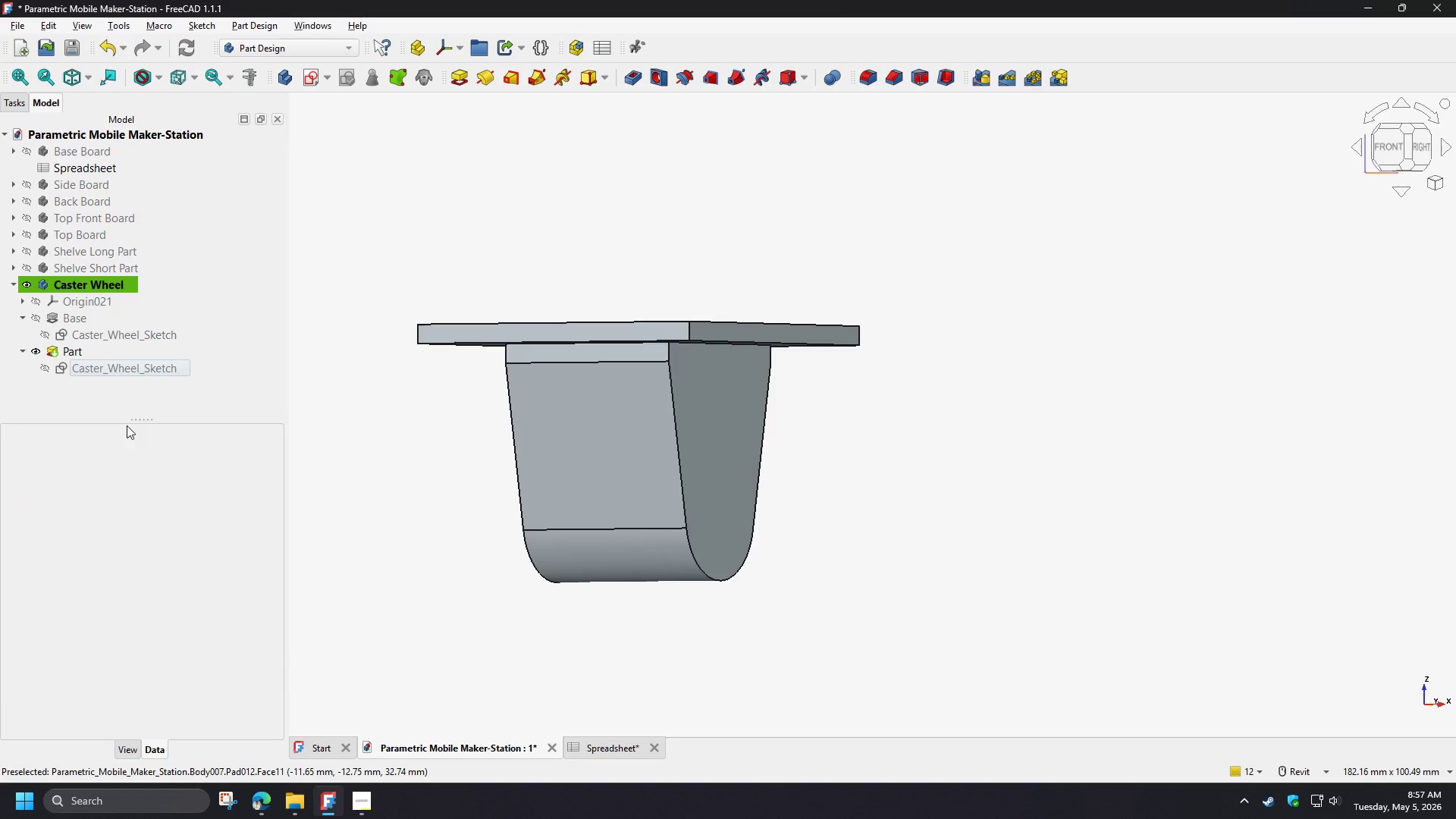 
wait(6.75)
 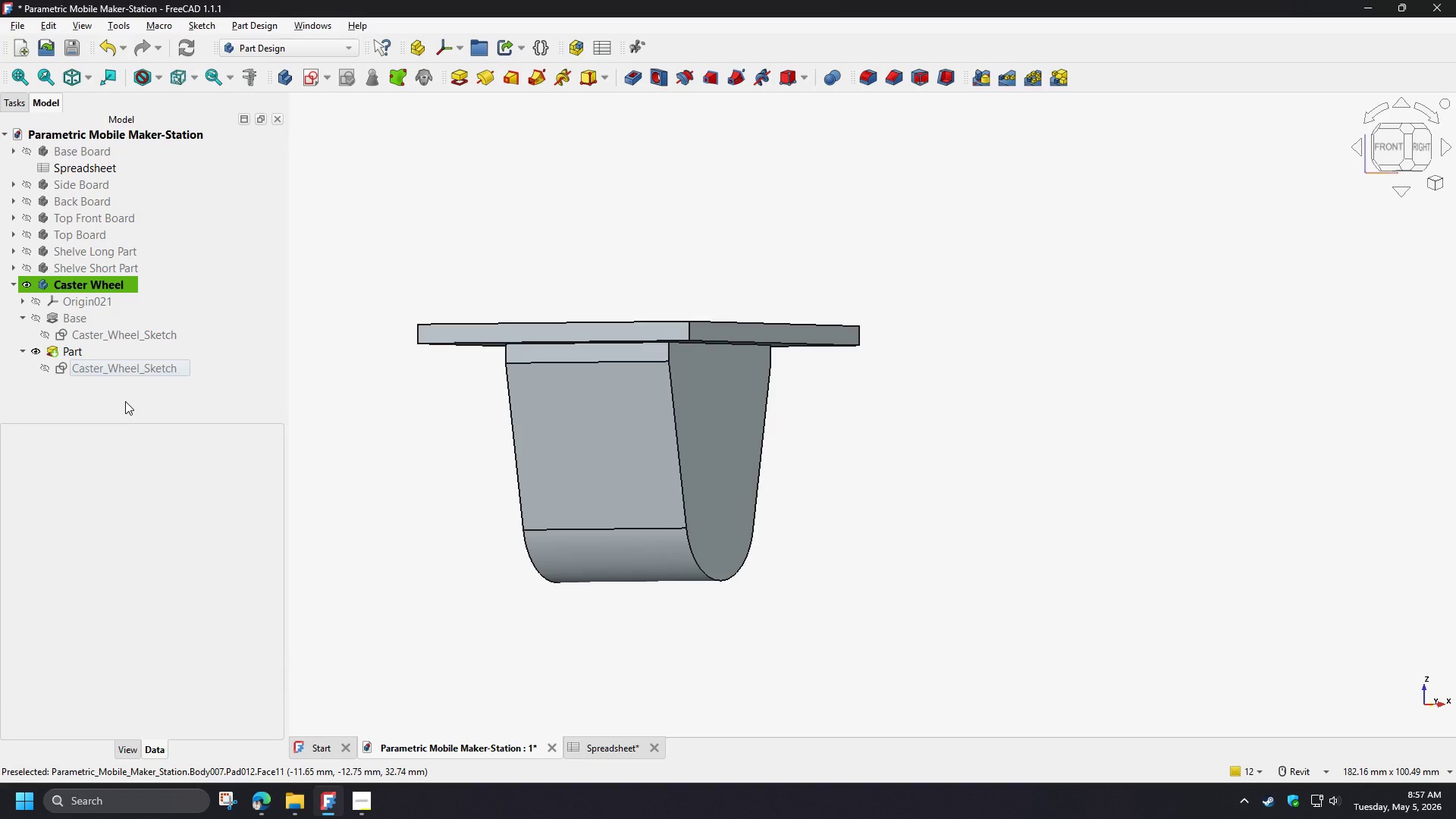 
left_click([93, 369])
 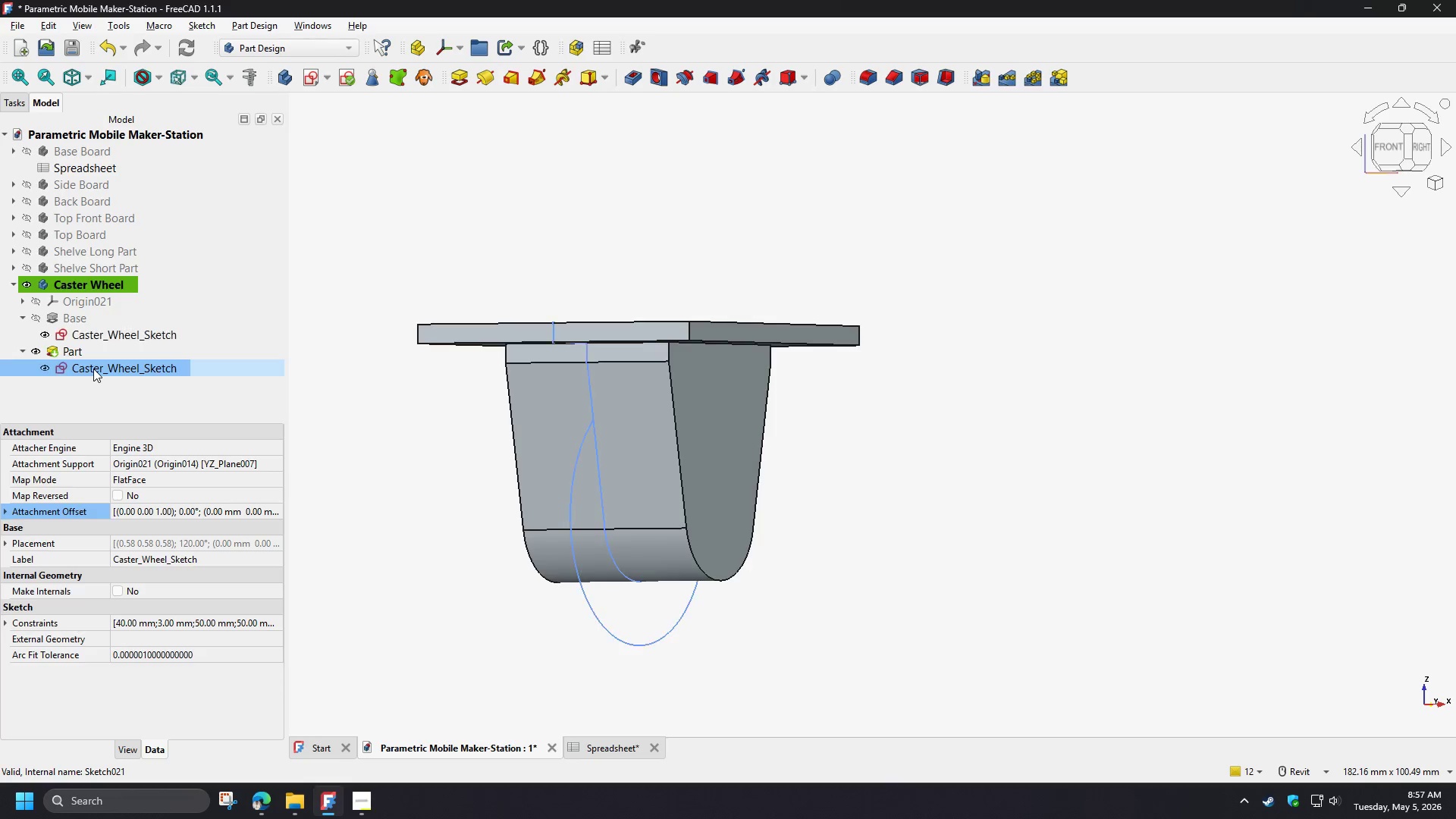 
key(Space)
 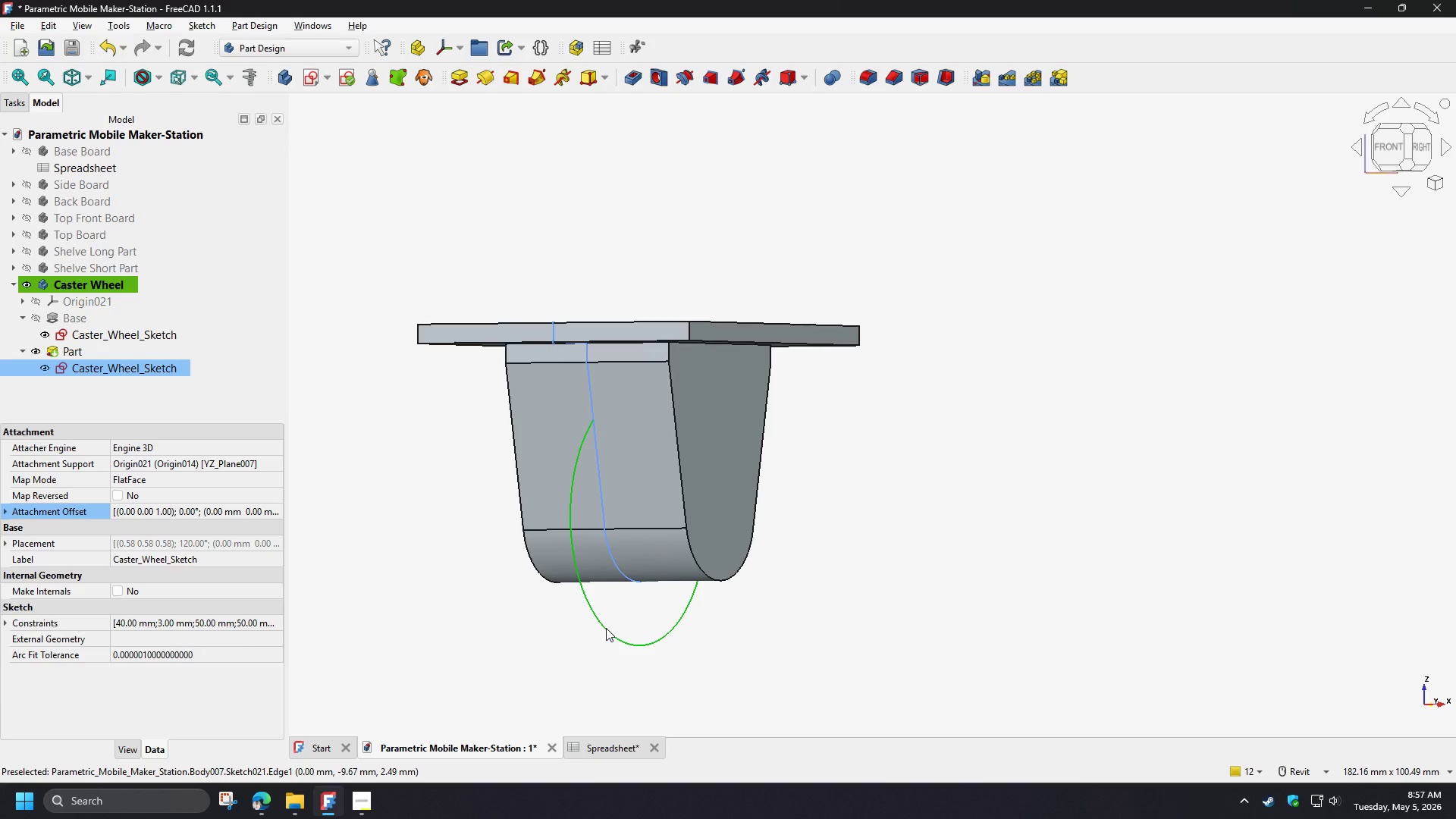 
left_click([606, 628])
 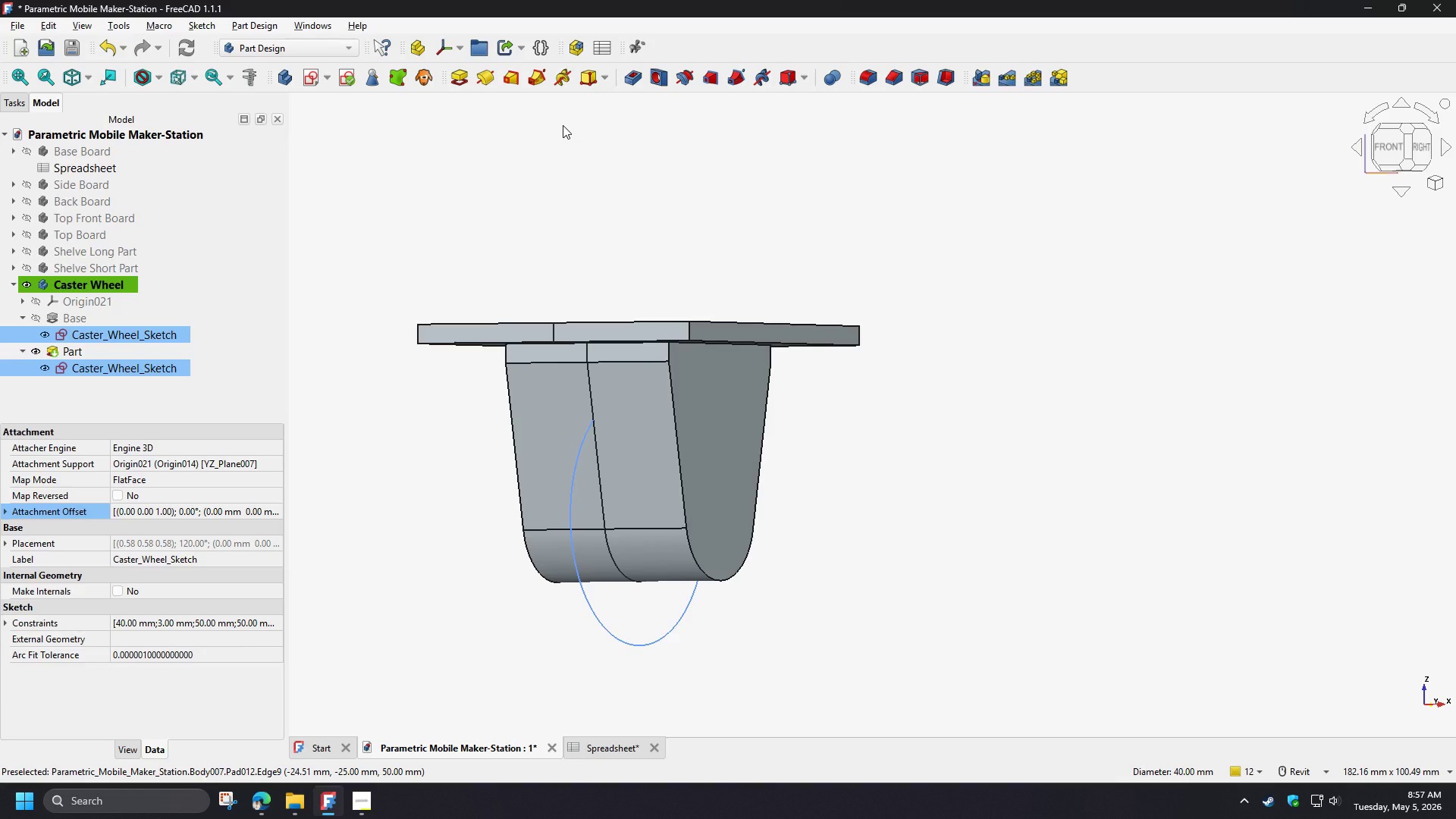 
wait(10.08)
 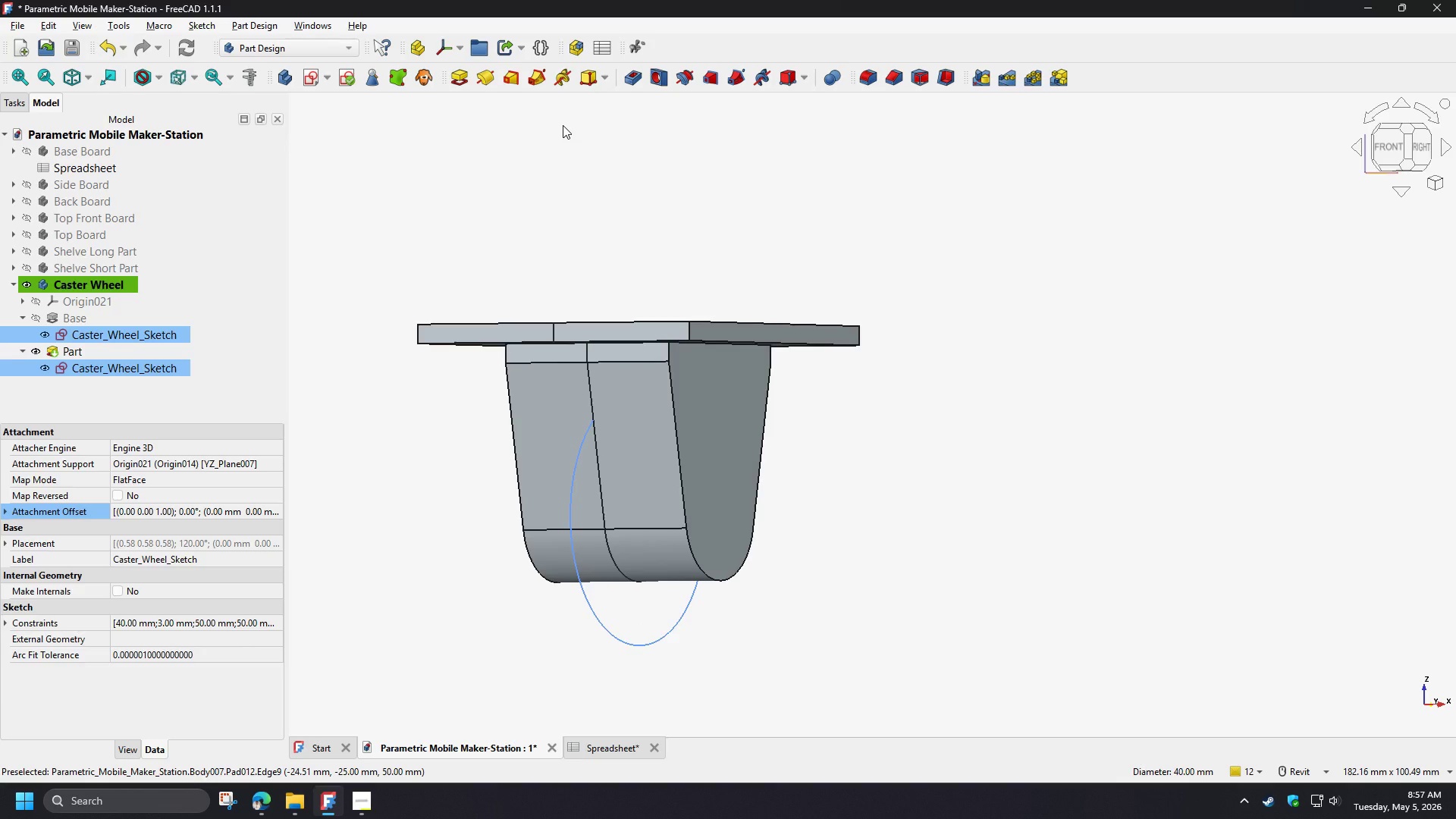 
left_click([579, 190])
 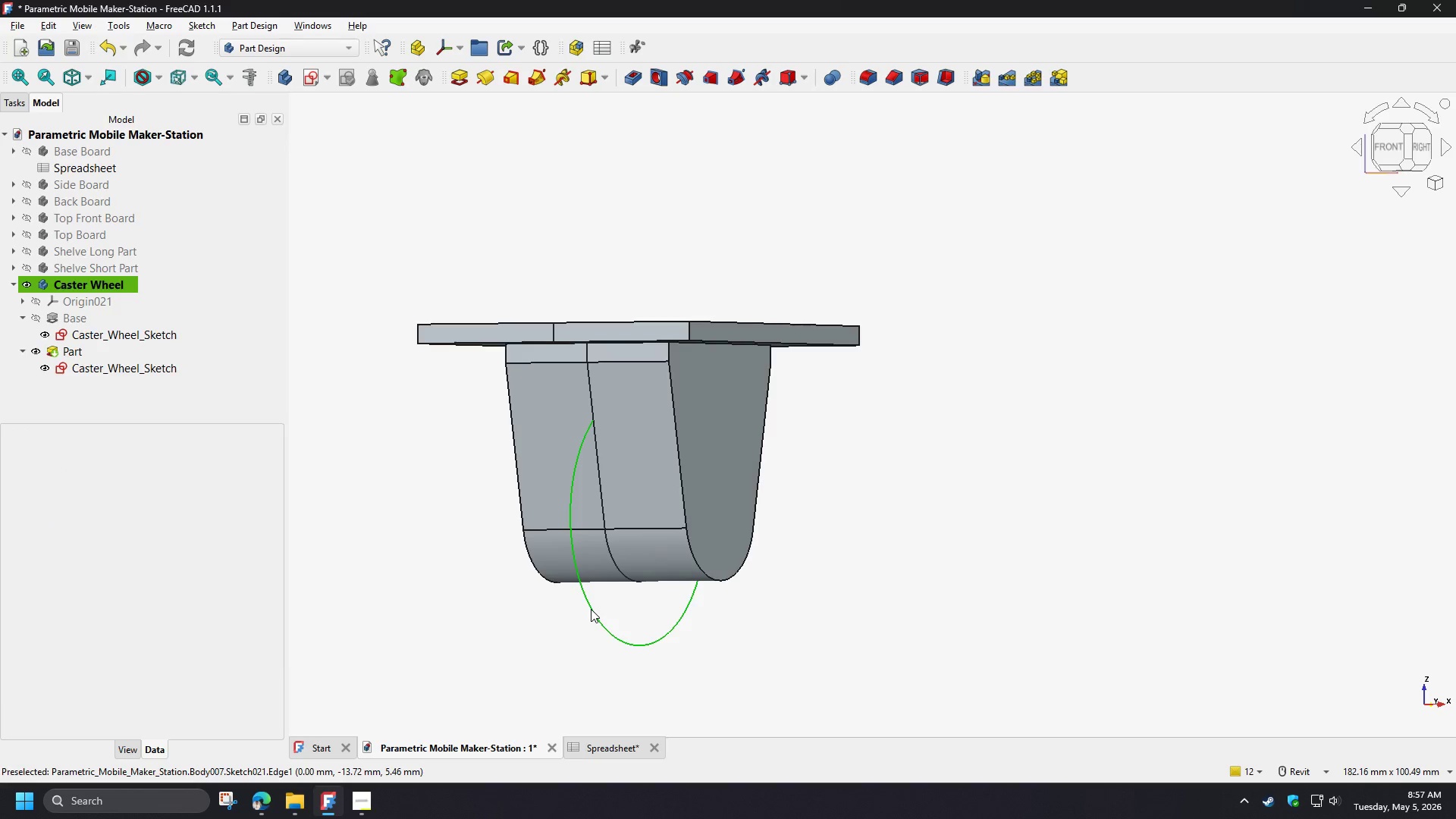 
left_click([591, 609])
 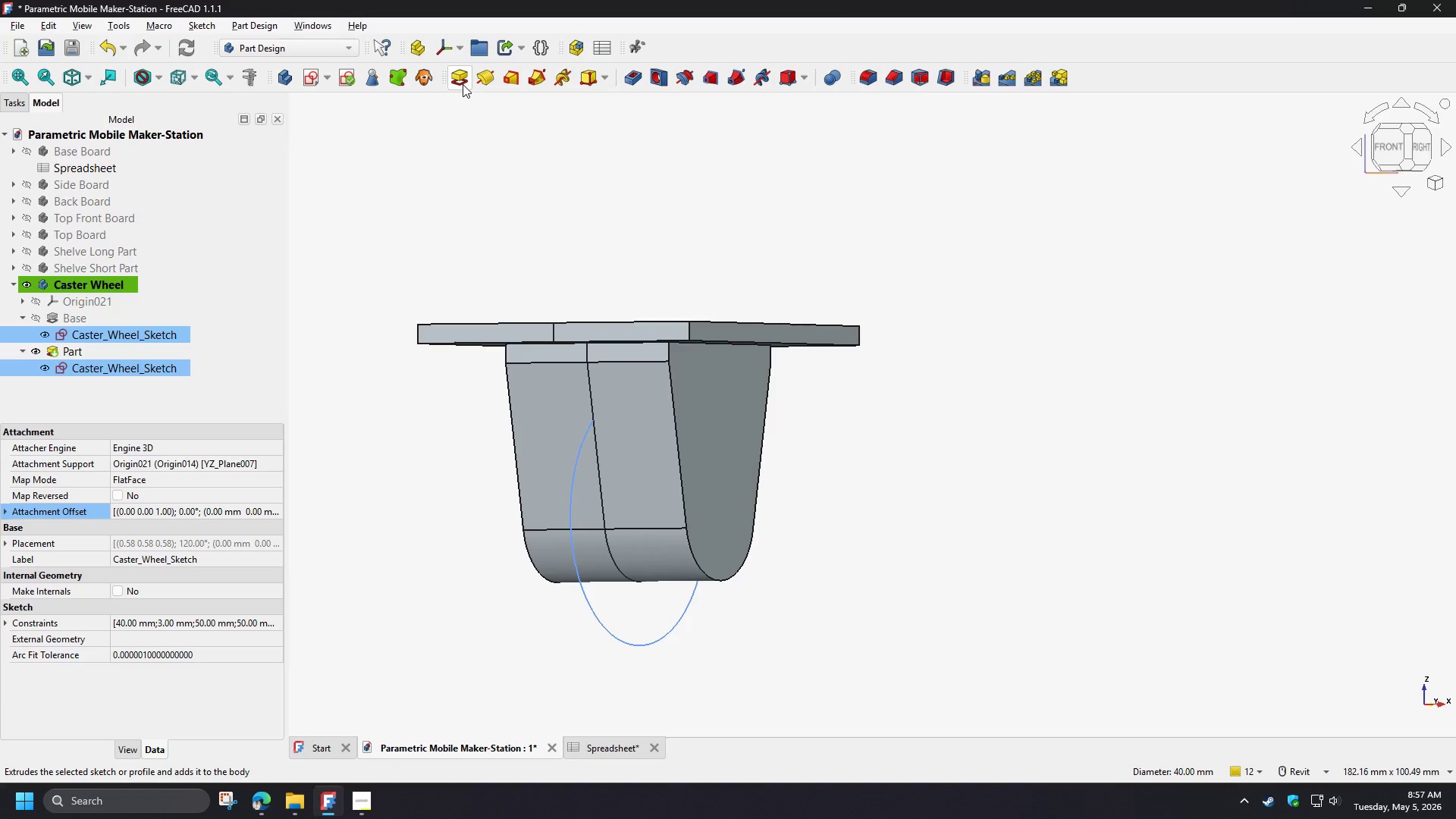 
left_click([463, 84])
 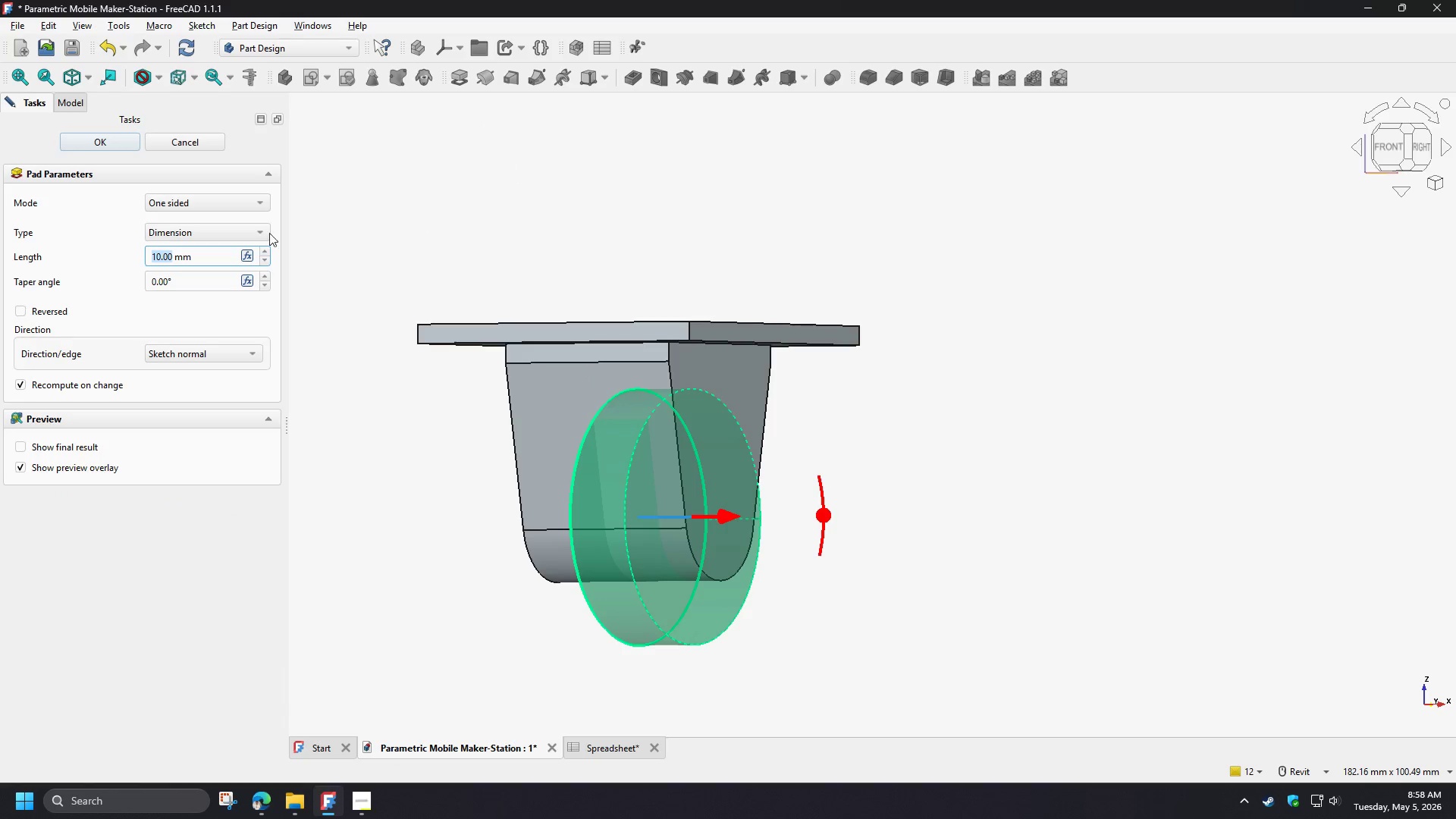 
left_click([206, 206])
 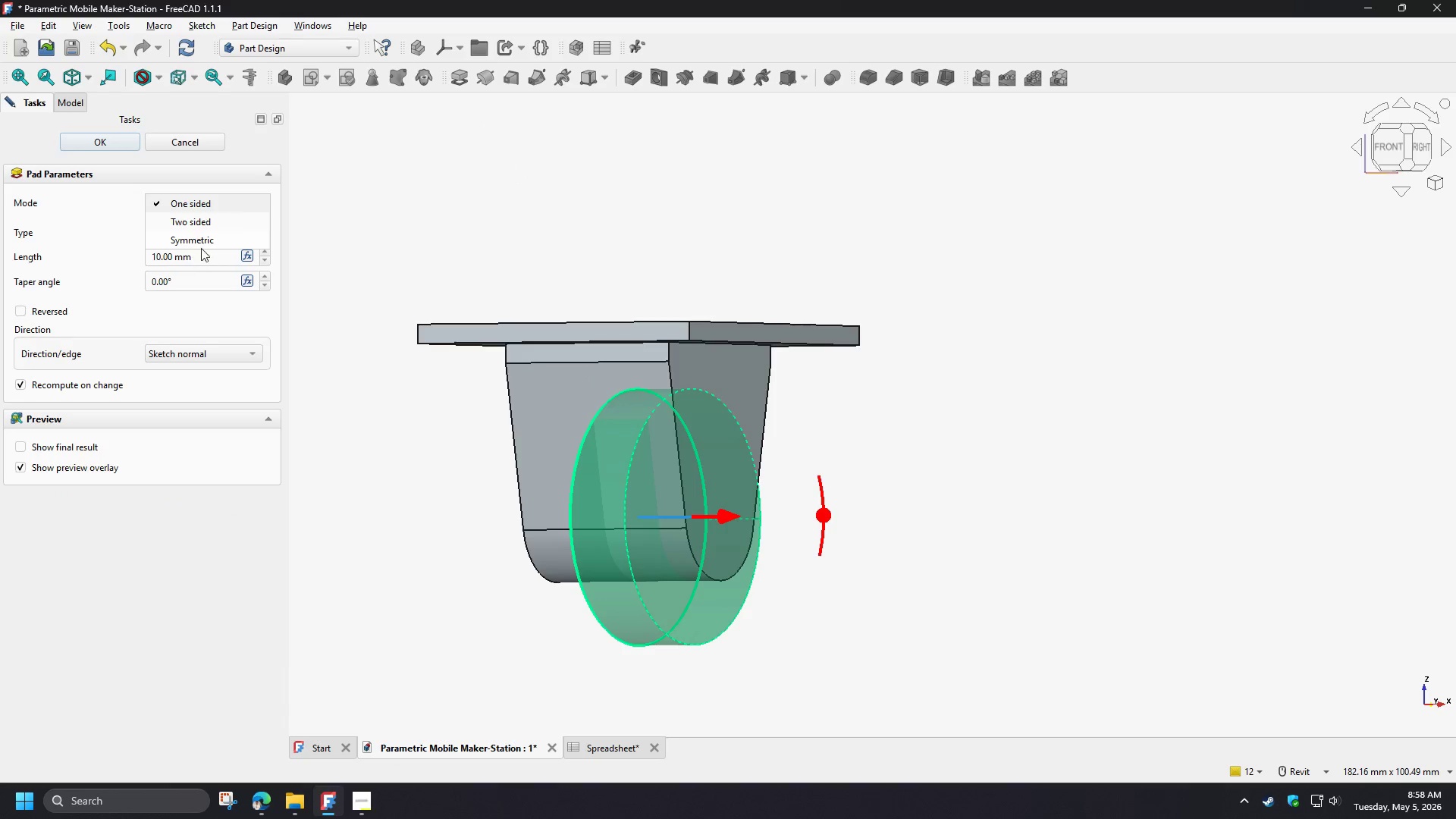 
left_click([204, 242])
 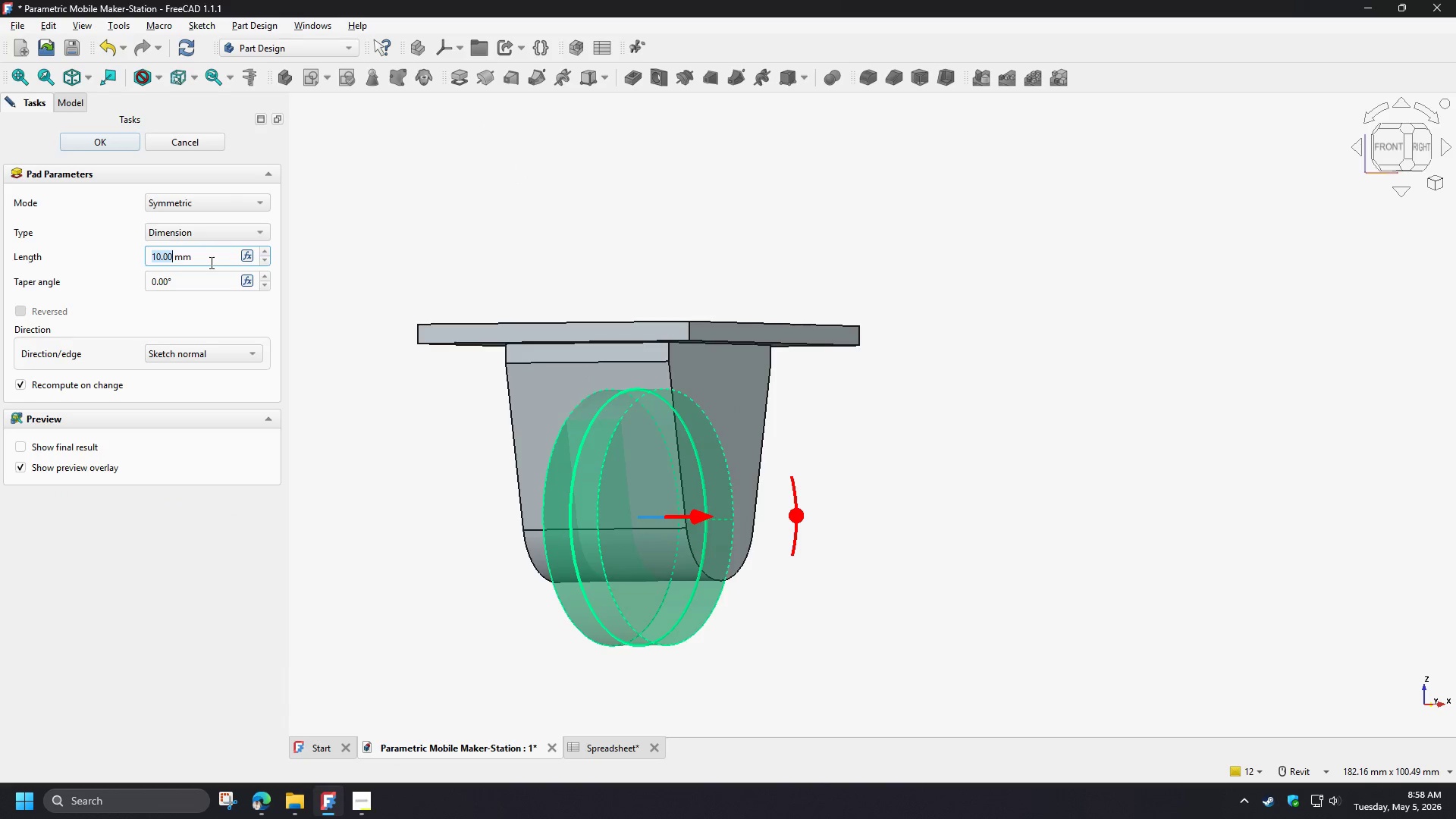 
key(Numpad2)
 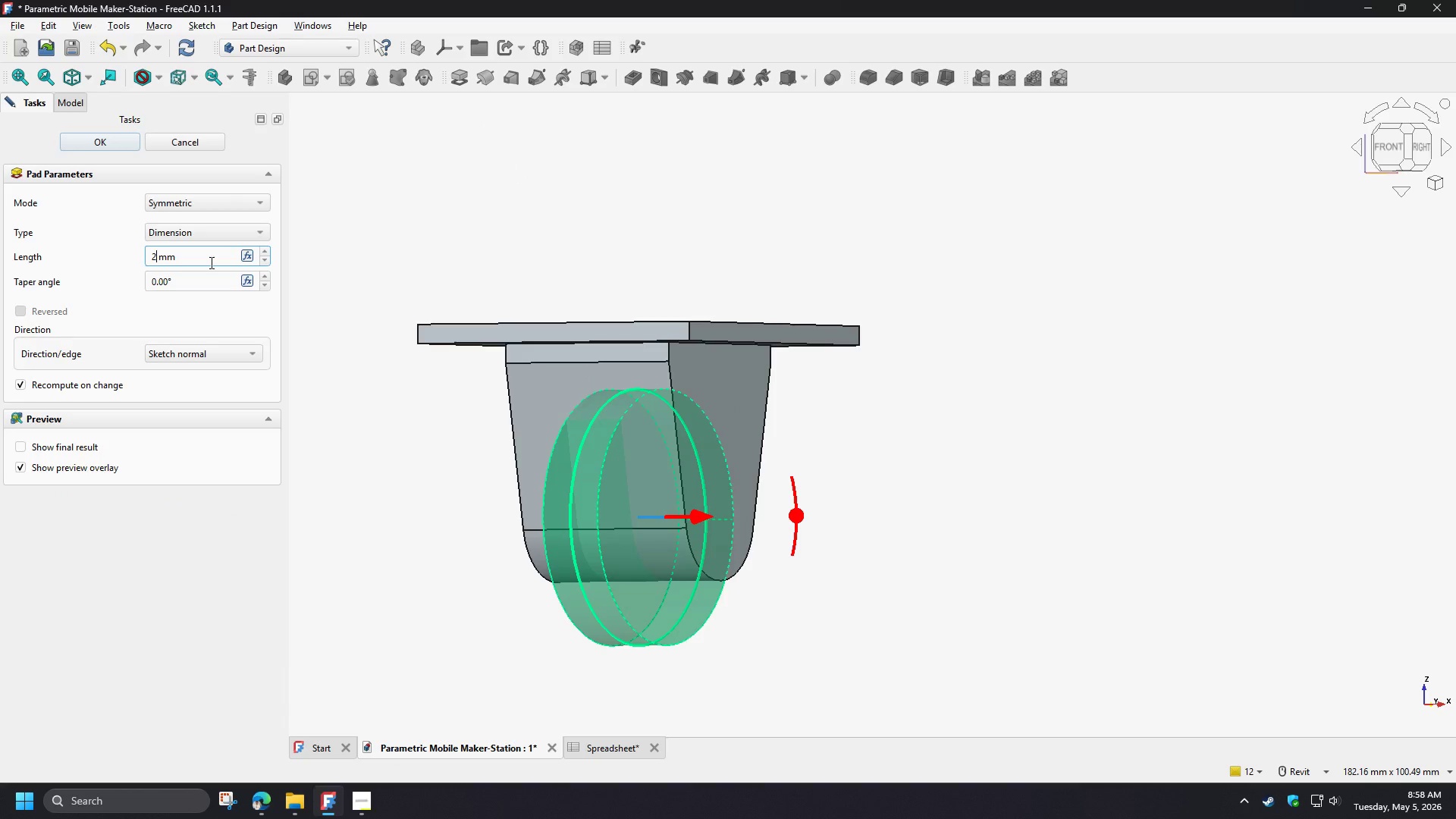 
key(Numpad0)
 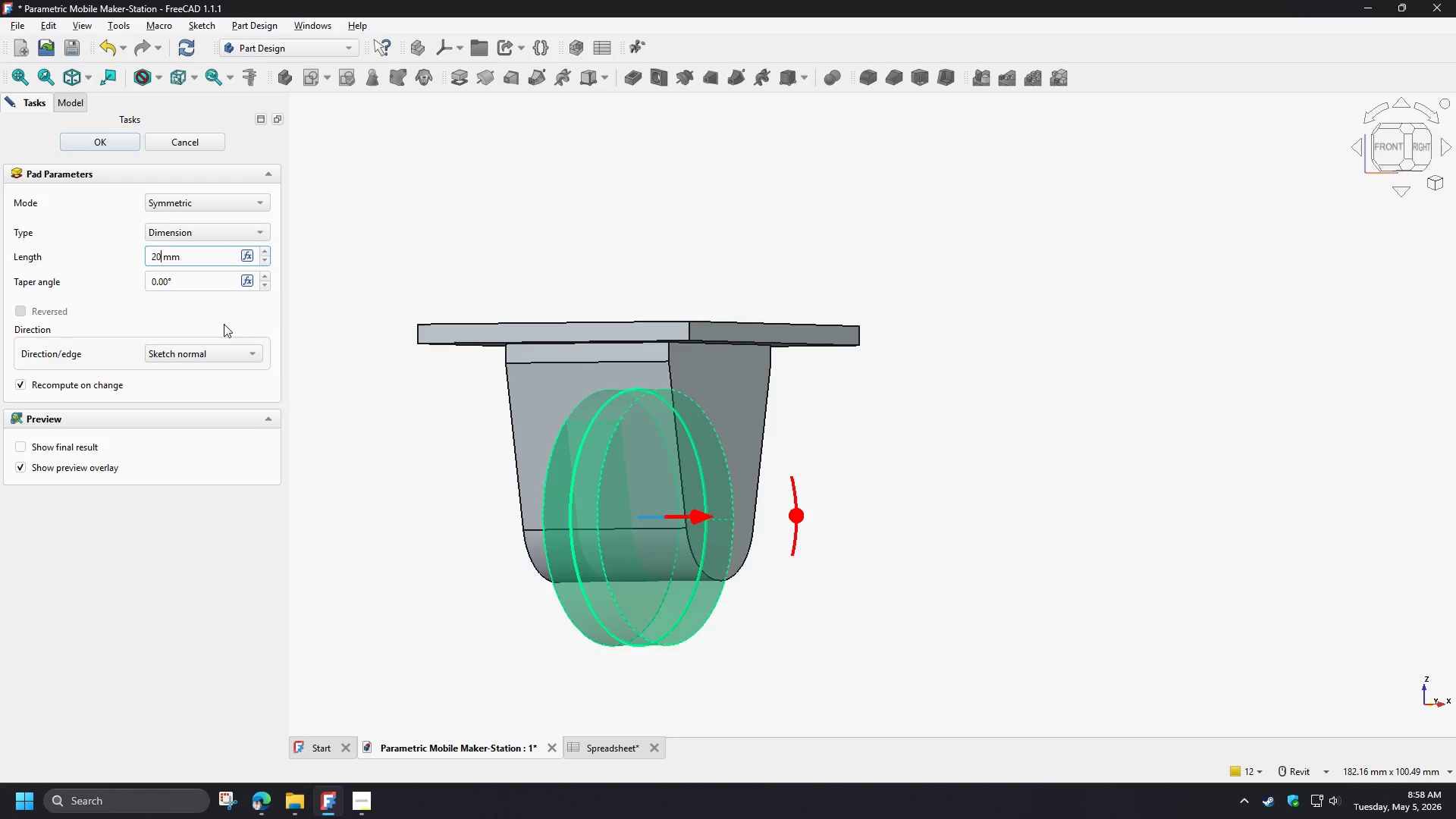 
left_click([224, 324])
 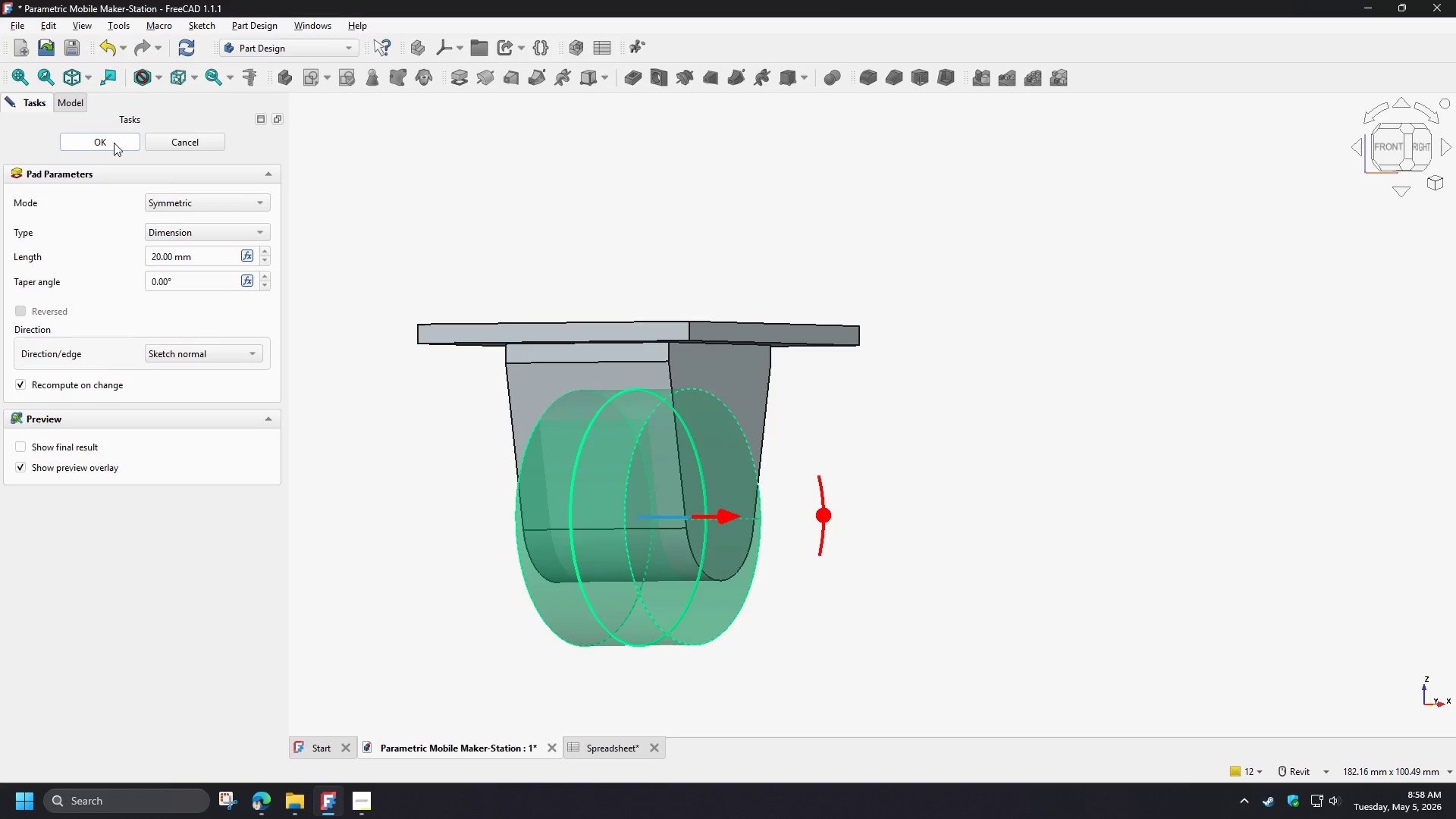 
left_click([114, 143])
 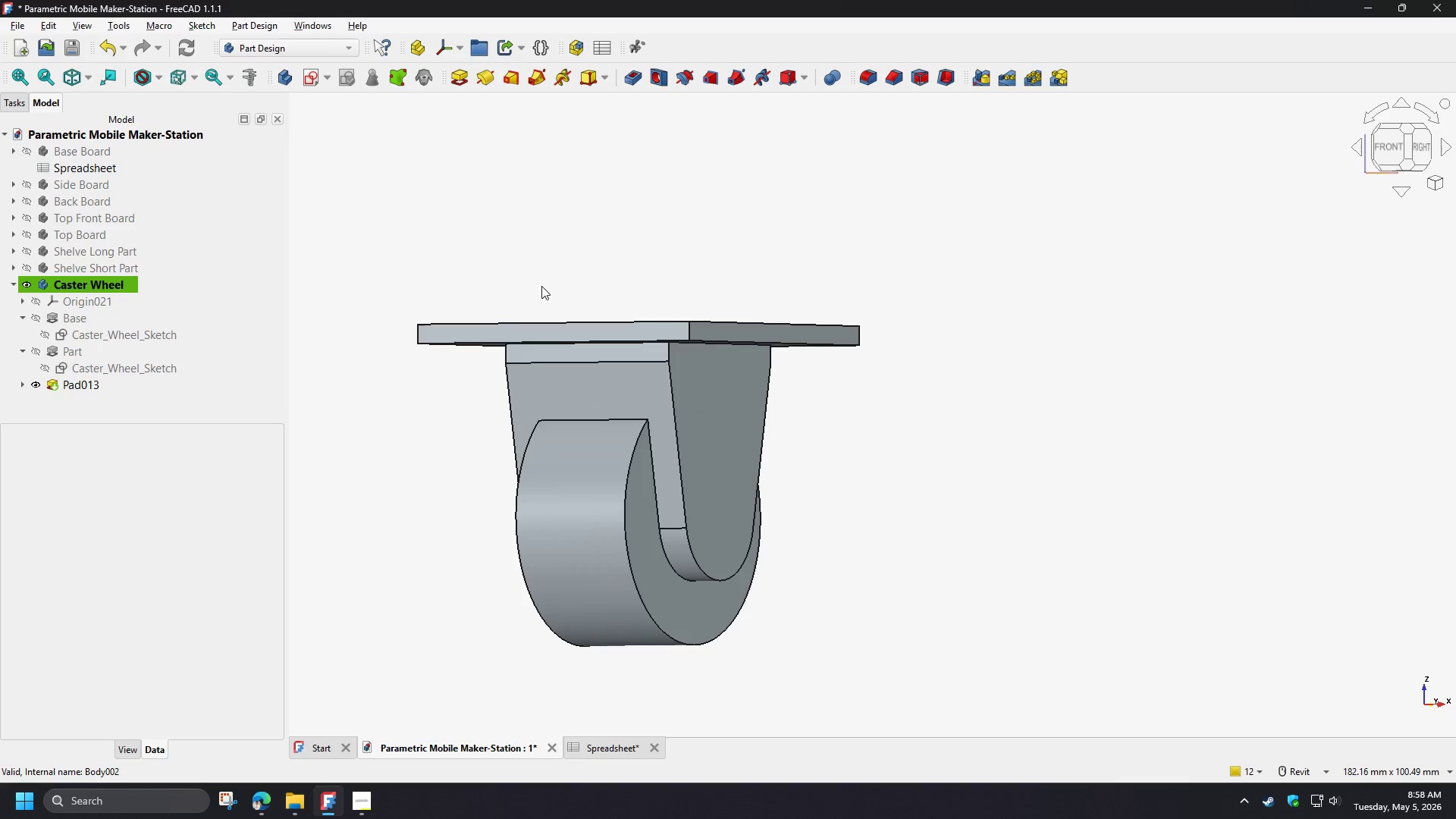 
hold_key(key=ShiftLeft, duration=1.5)
 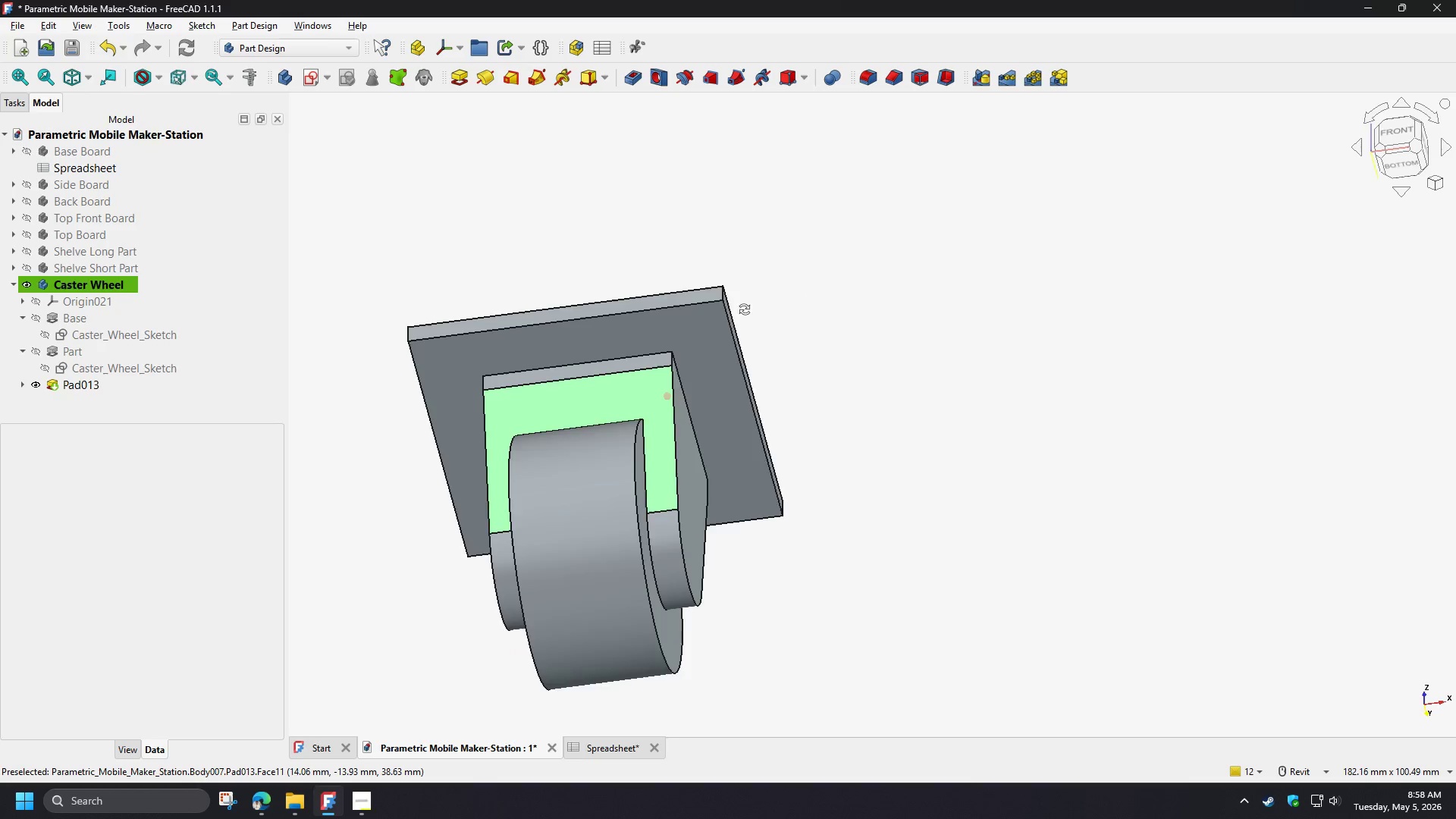 
hold_key(key=ShiftLeft, duration=1.22)
 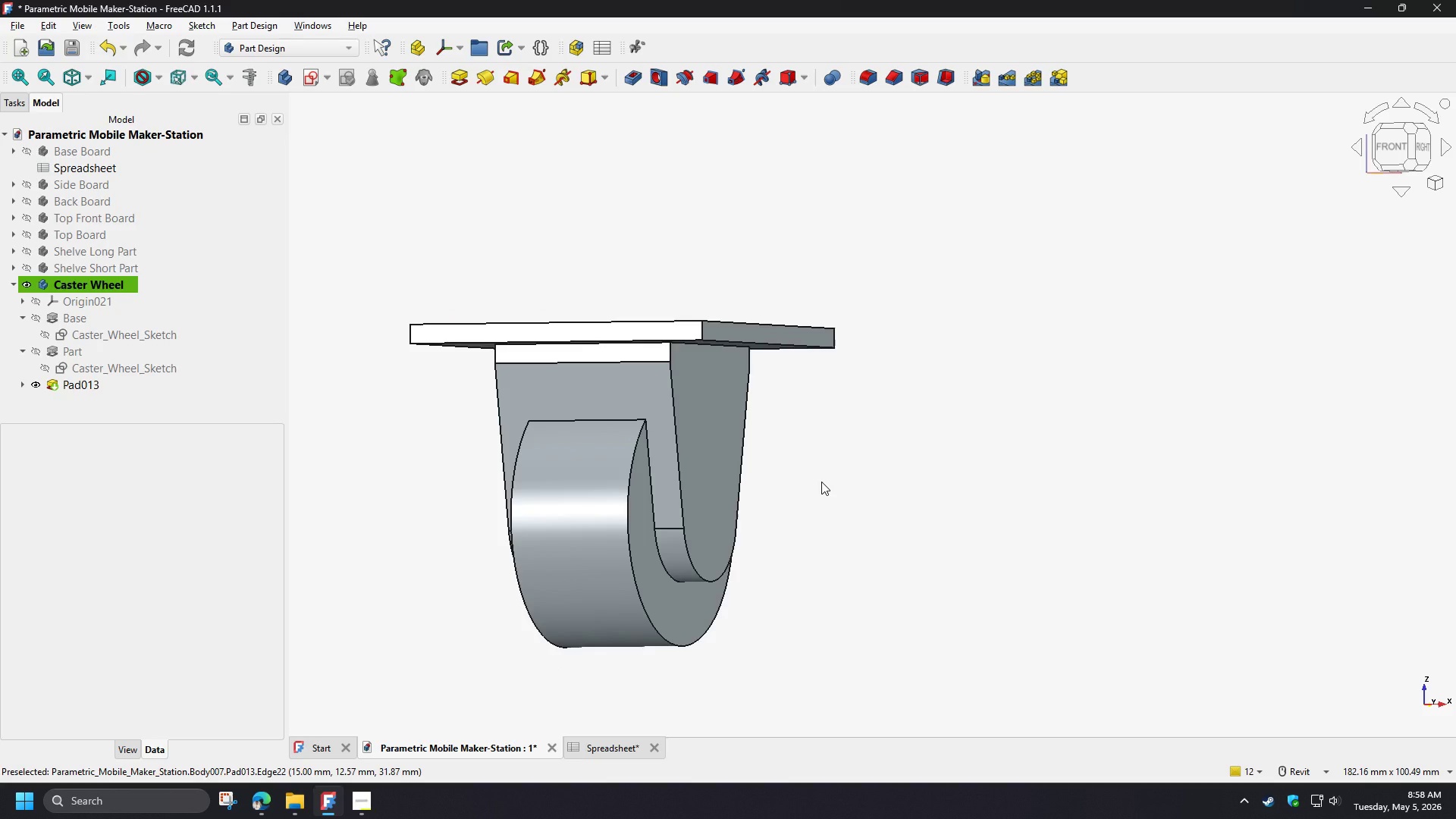 
wait(7.28)
 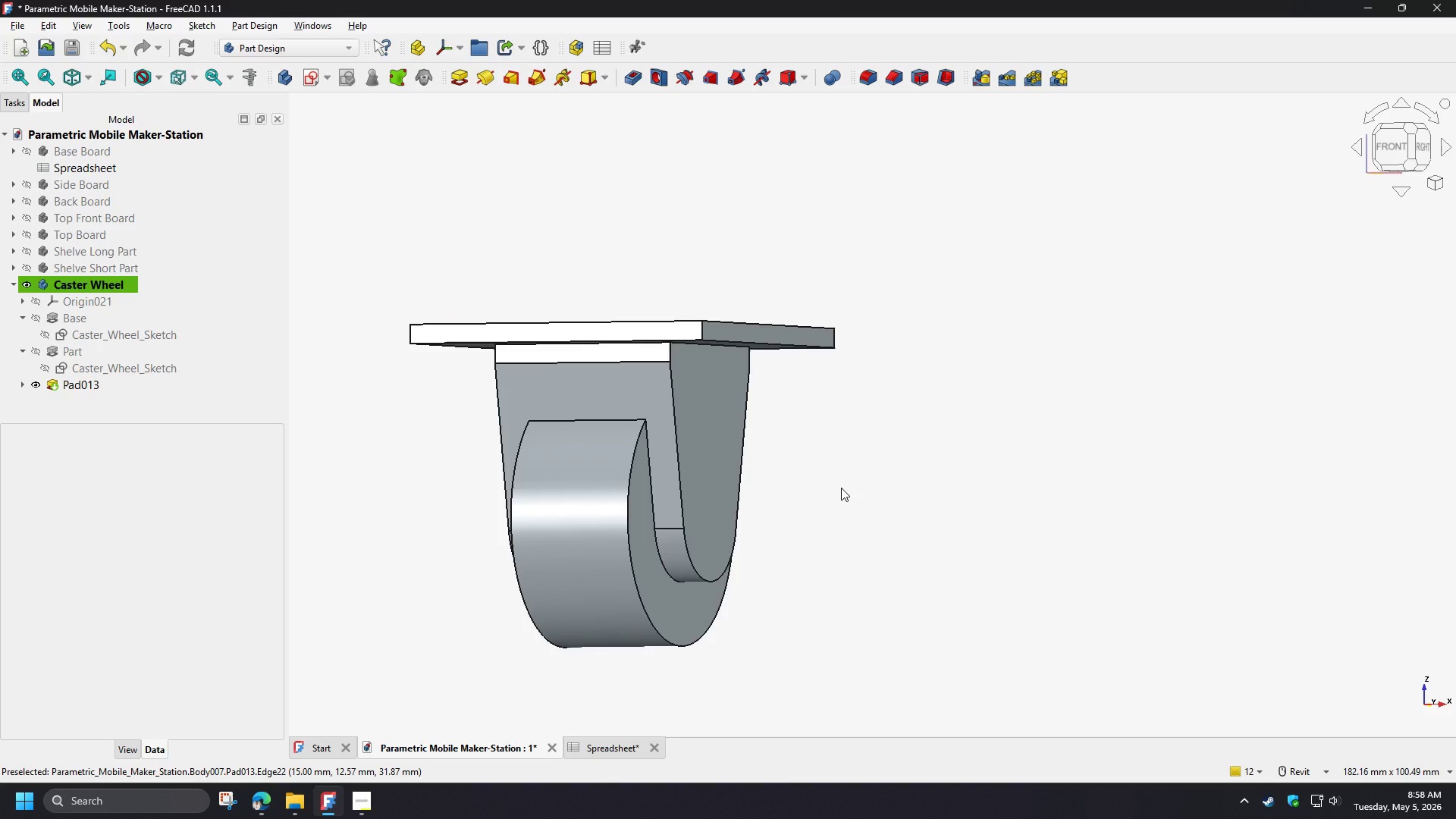 
hold_key(key=ShiftLeft, duration=1.36)
 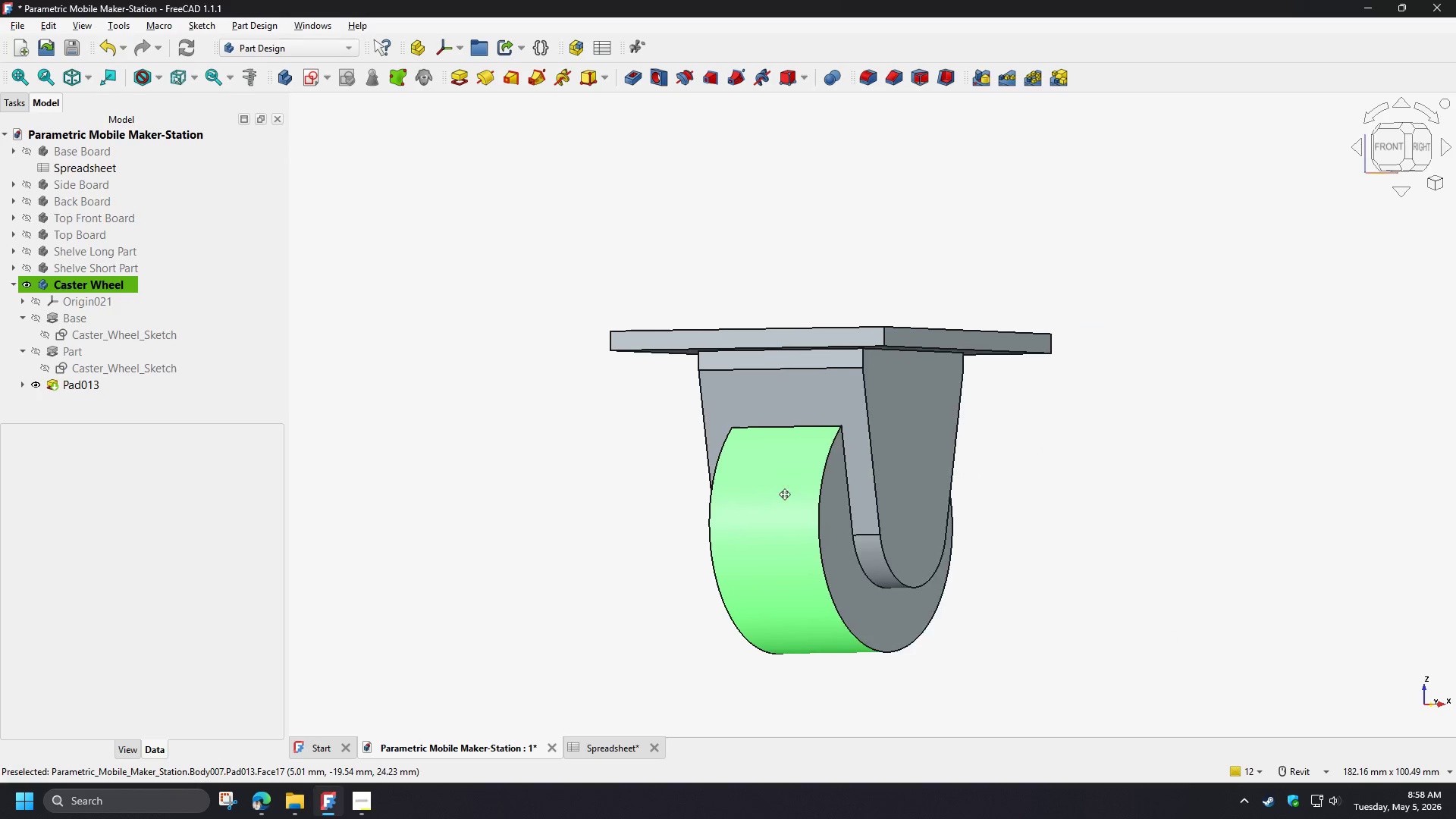 
scroll: coordinate [1035, 460], scroll_direction: up, amount: 1.0
 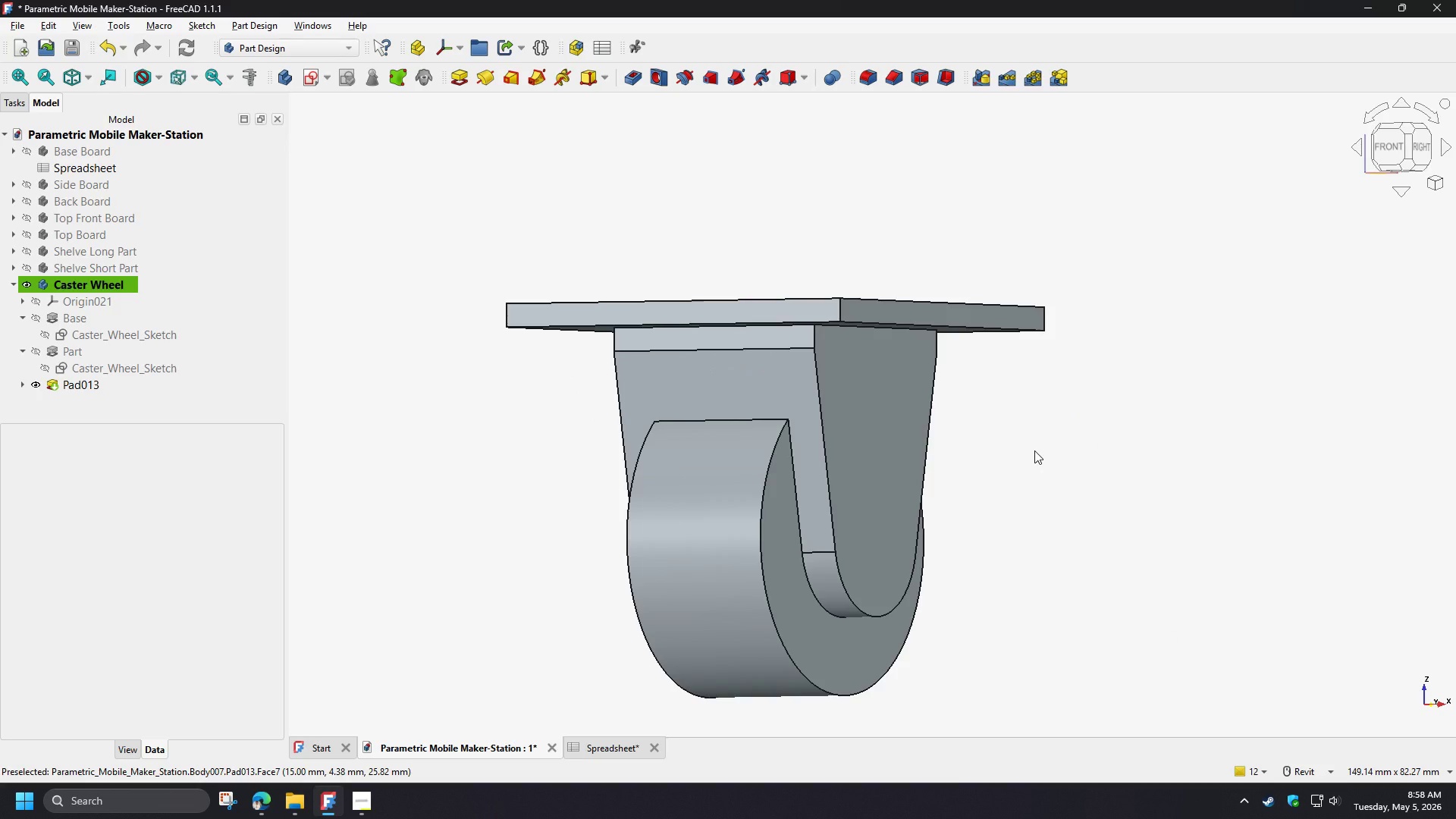 
wait(12.12)
 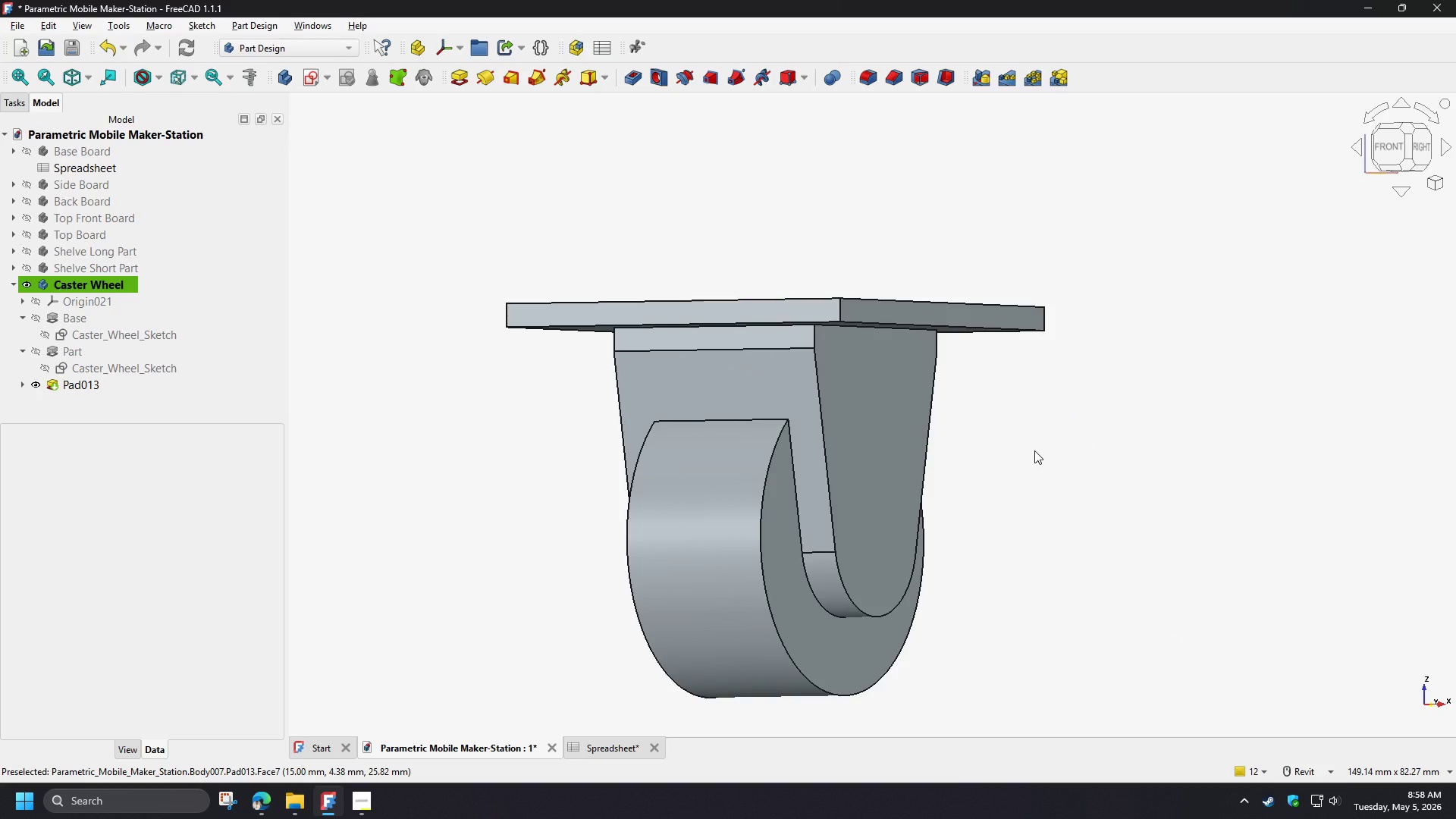 
left_click([88, 379])
 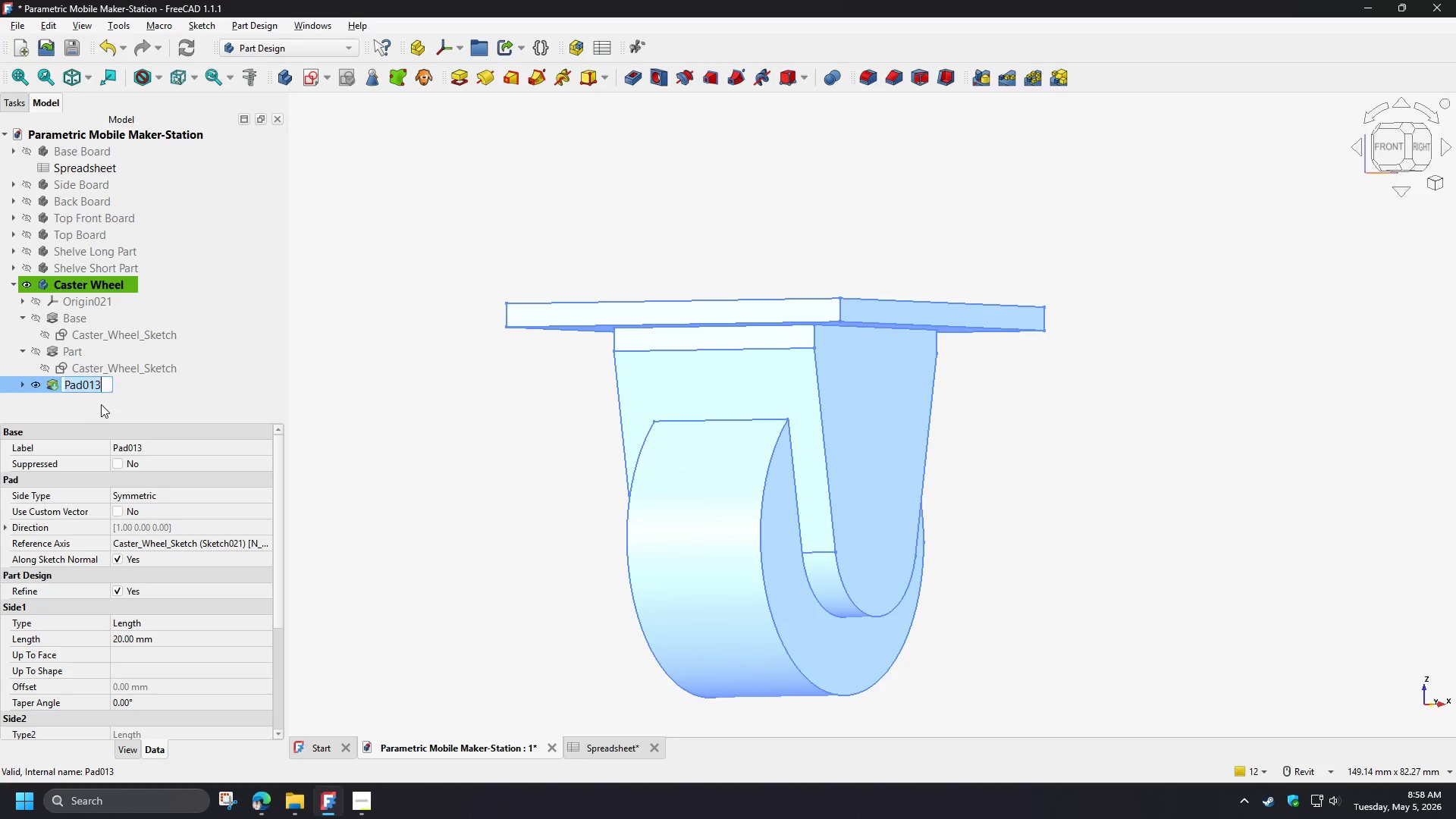 
type([F2]WE)
key(Backspace)
type(heel)
 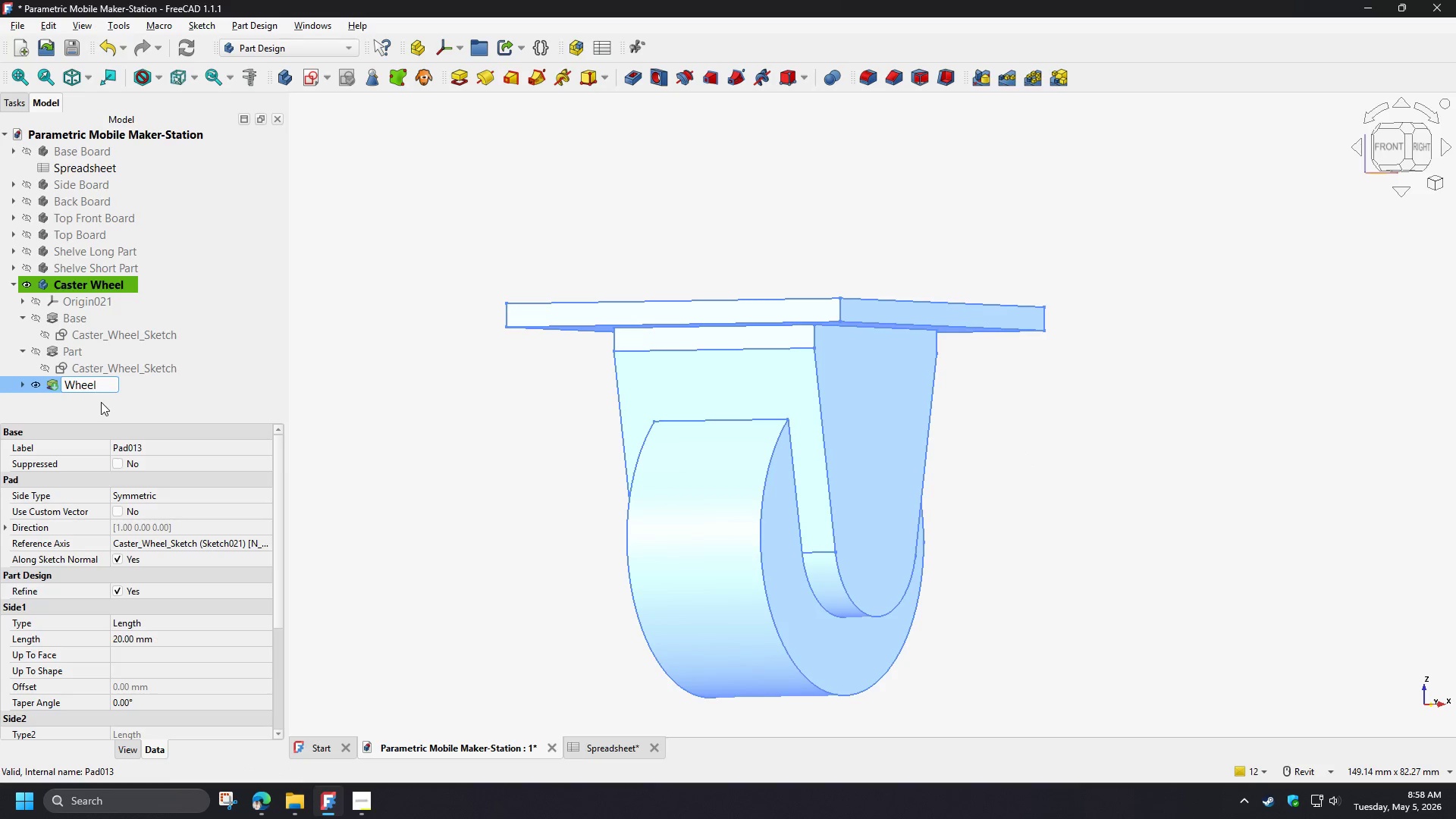 
left_click([149, 397])
 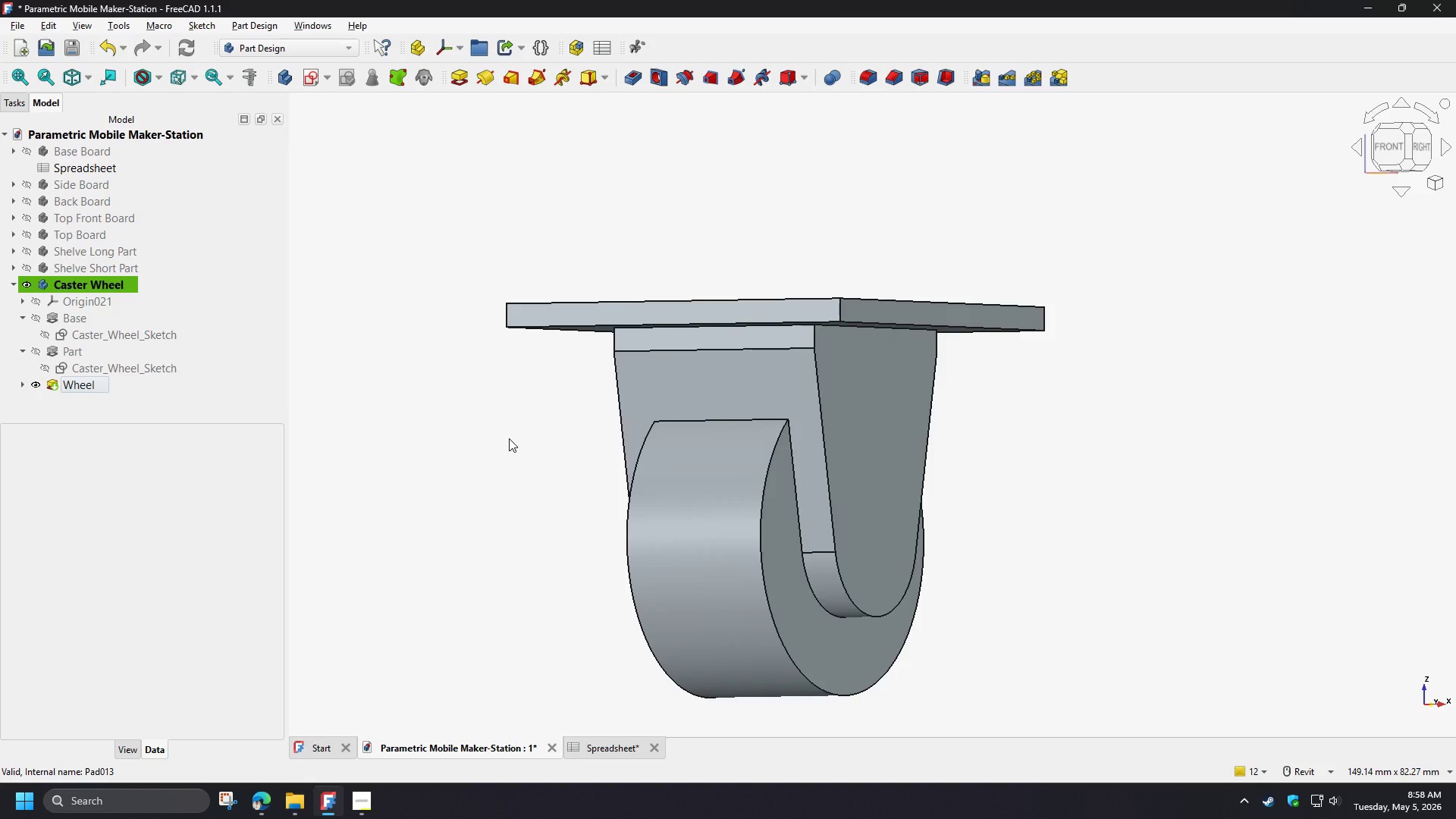 
scroll: coordinate [497, 434], scroll_direction: down, amount: 2.0
 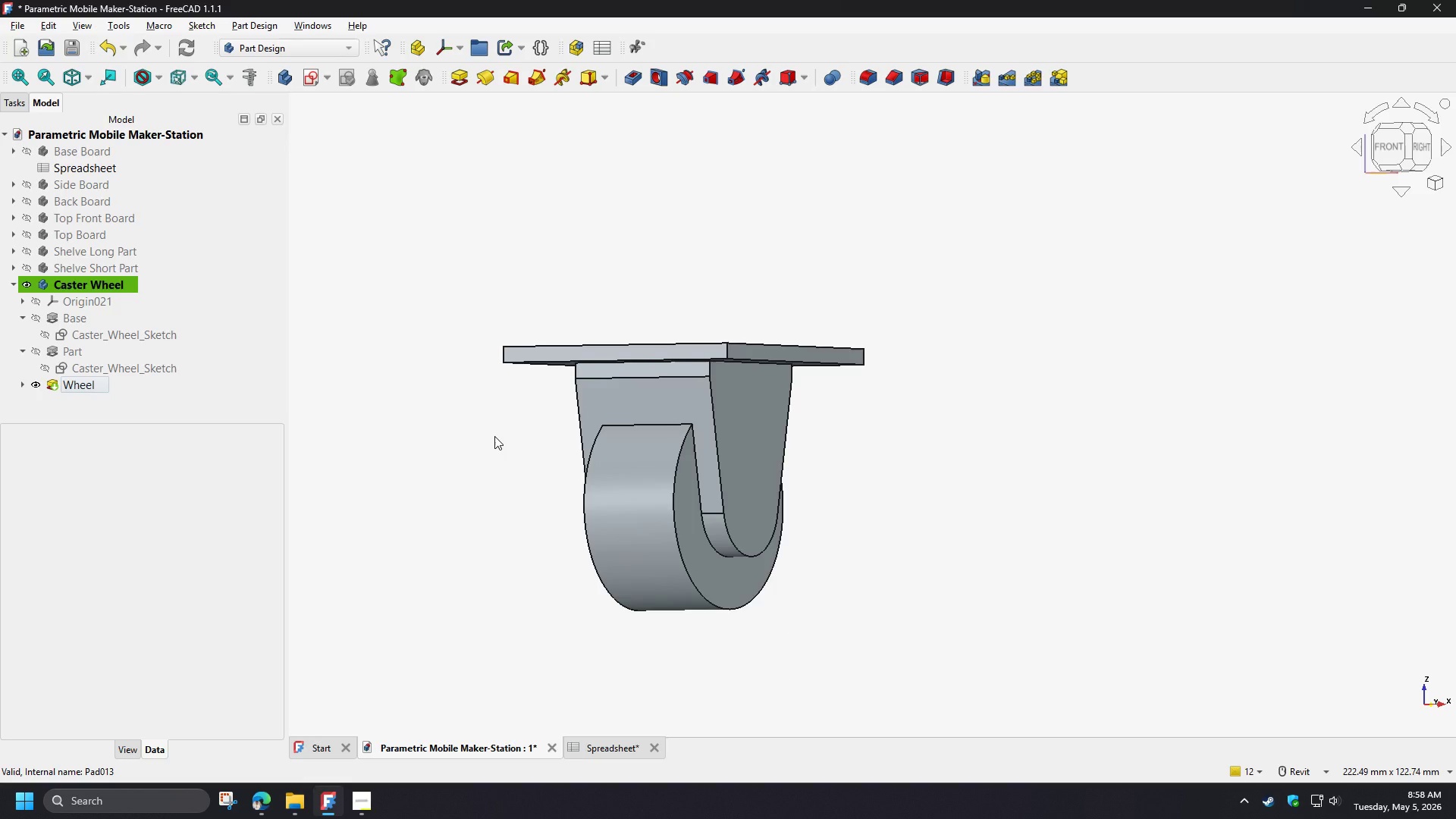 
wait(13.89)
 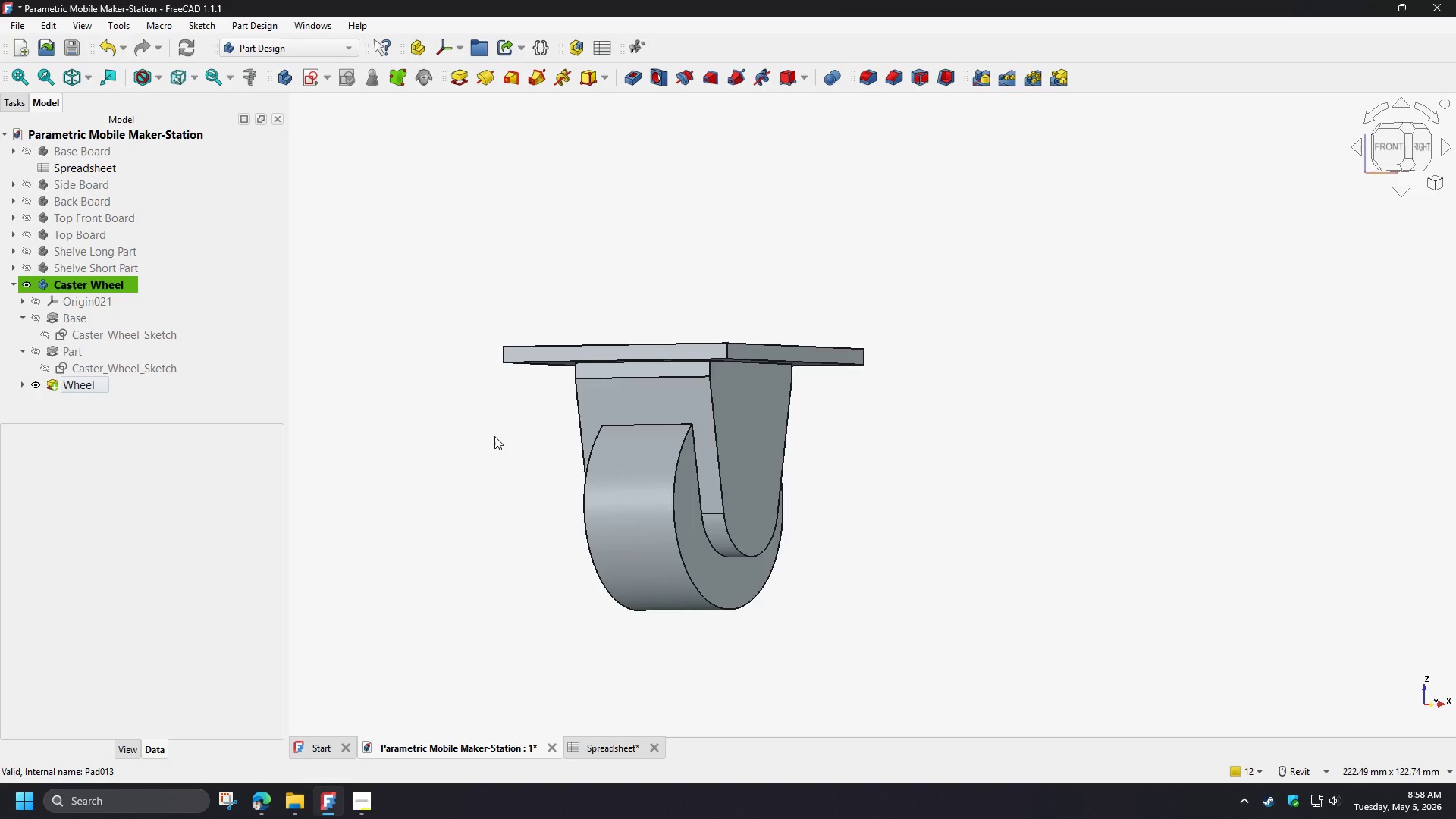 
left_click([155, 410])
 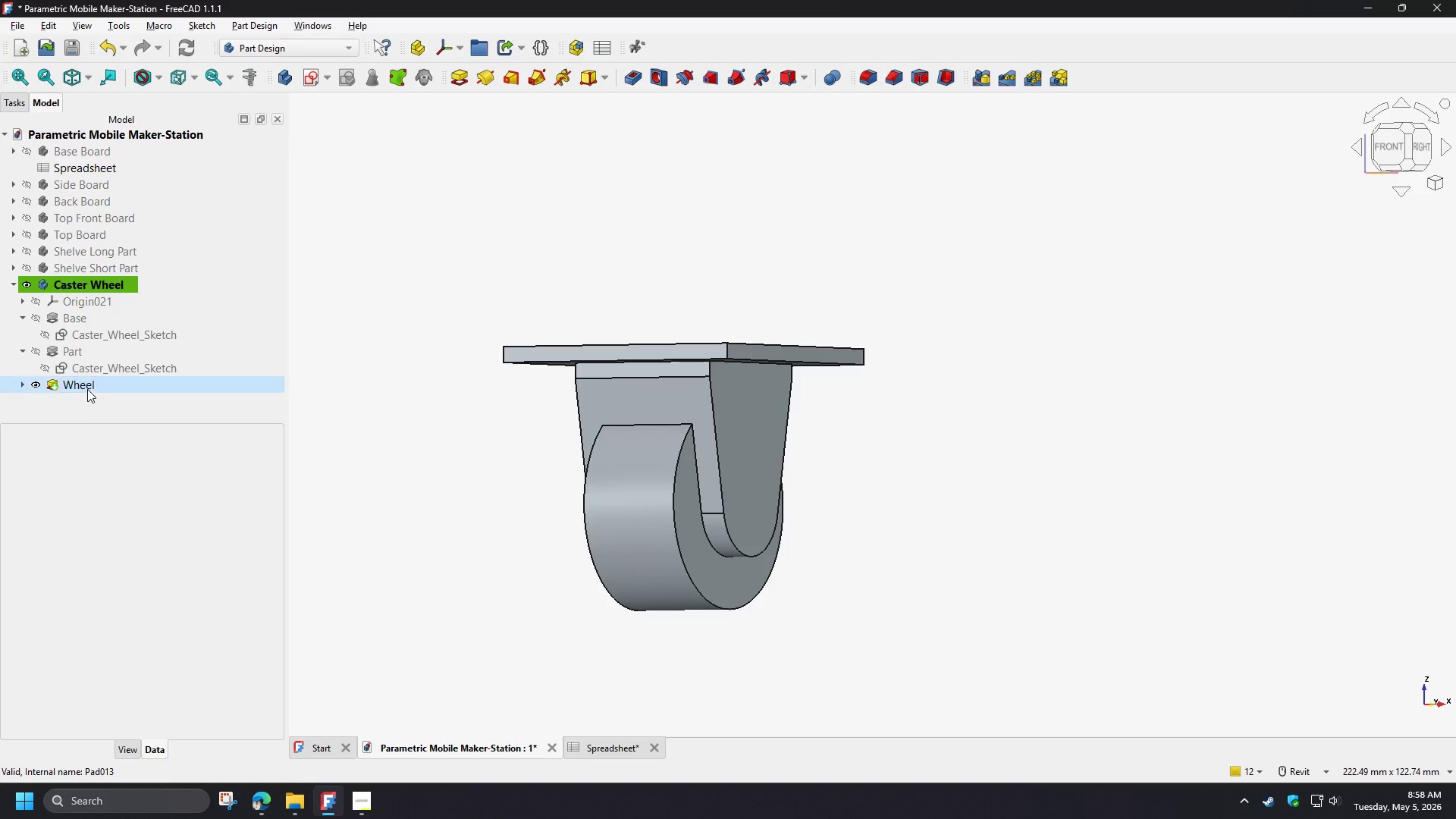 
left_click([85, 386])
 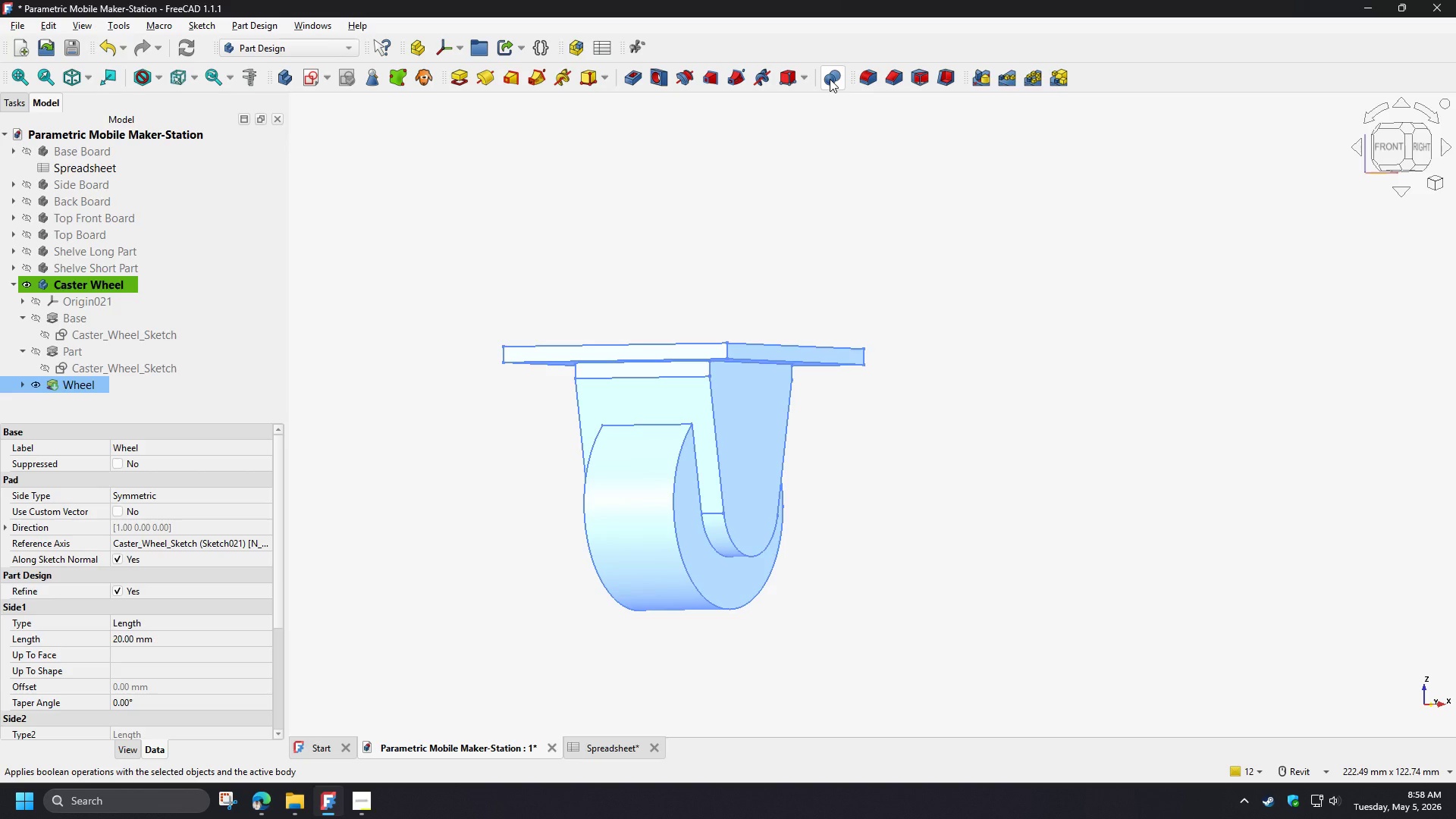 
wait(9.72)
 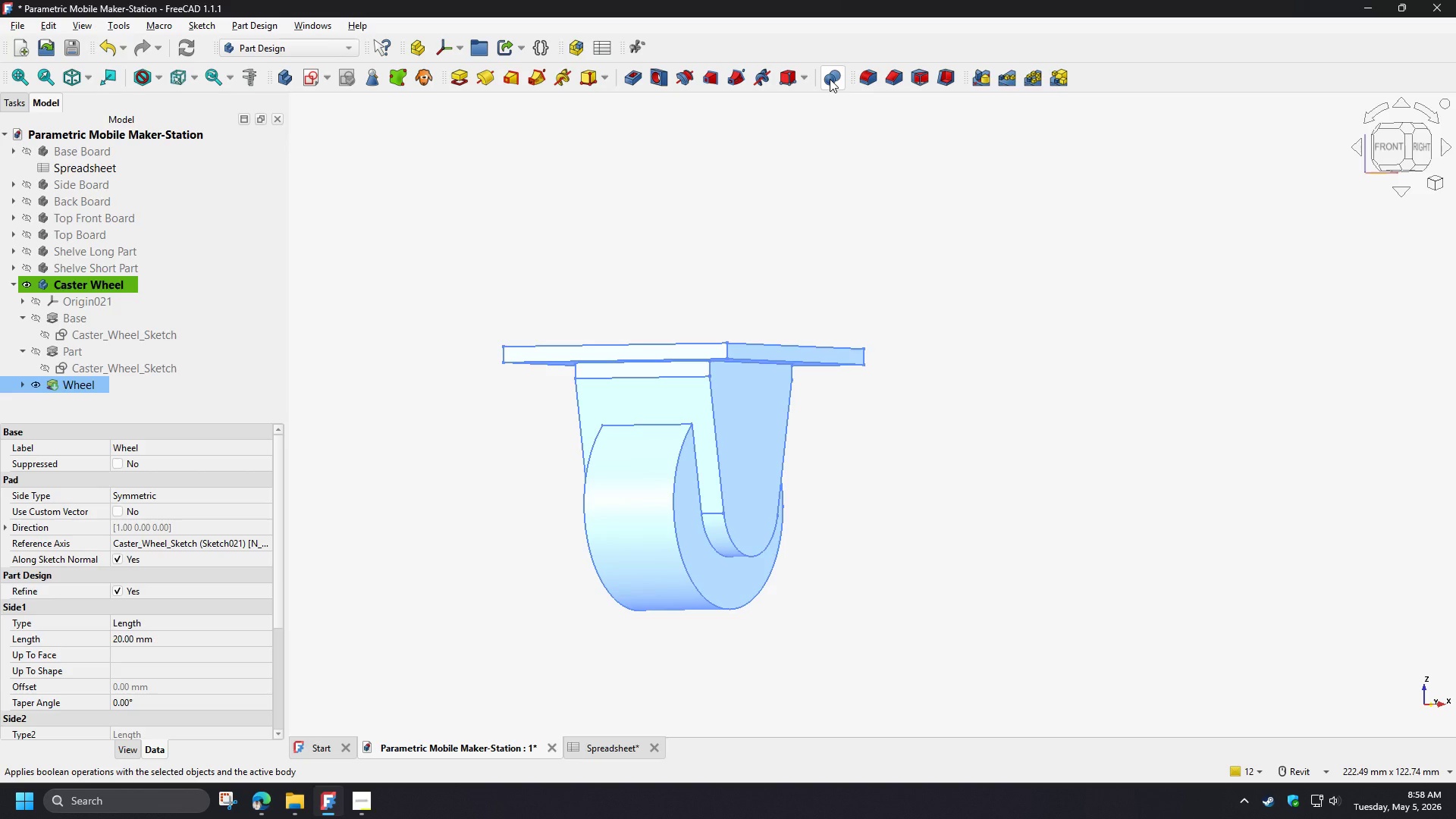 
left_click([830, 79])
 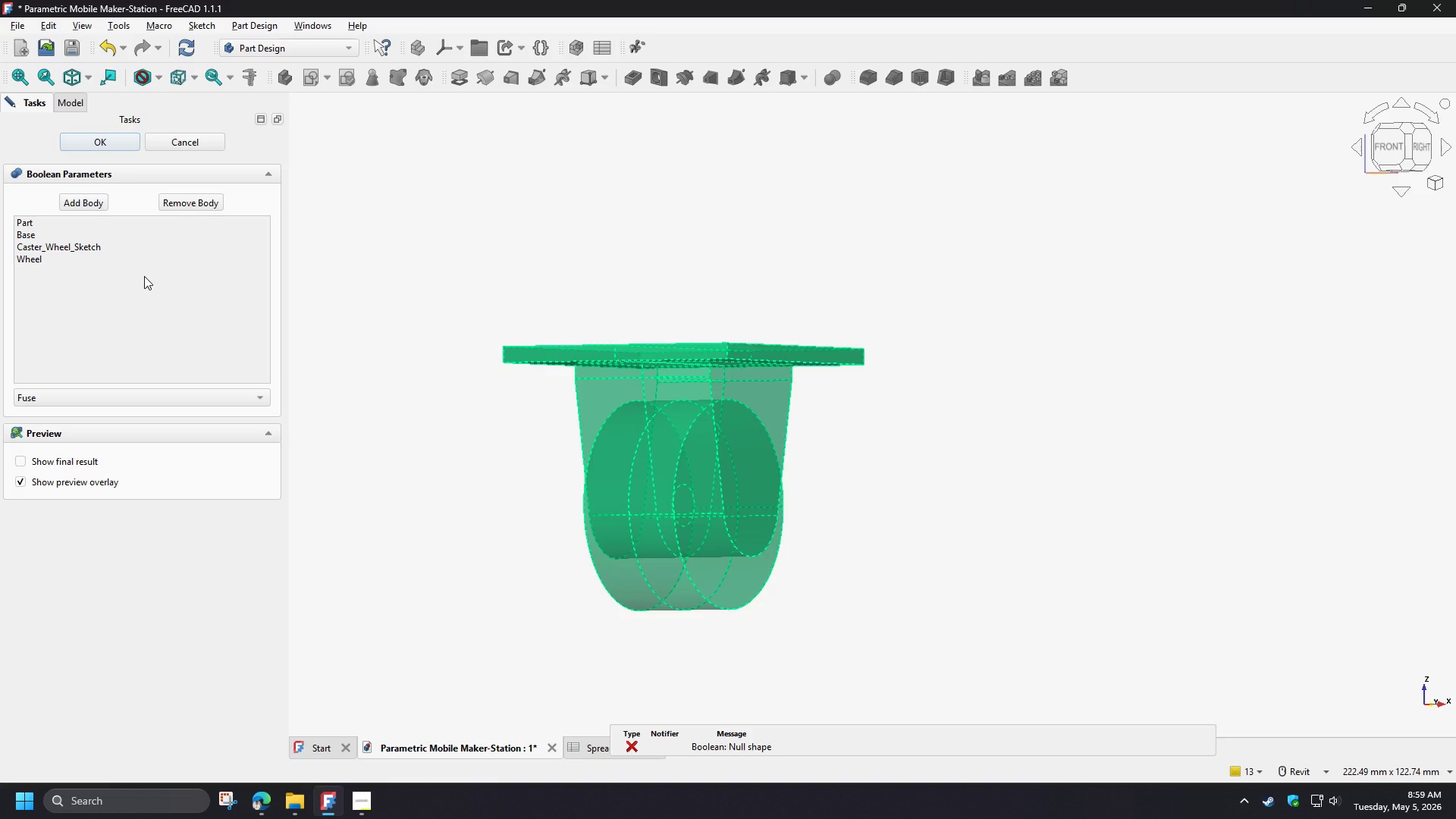 
wait(7.72)
 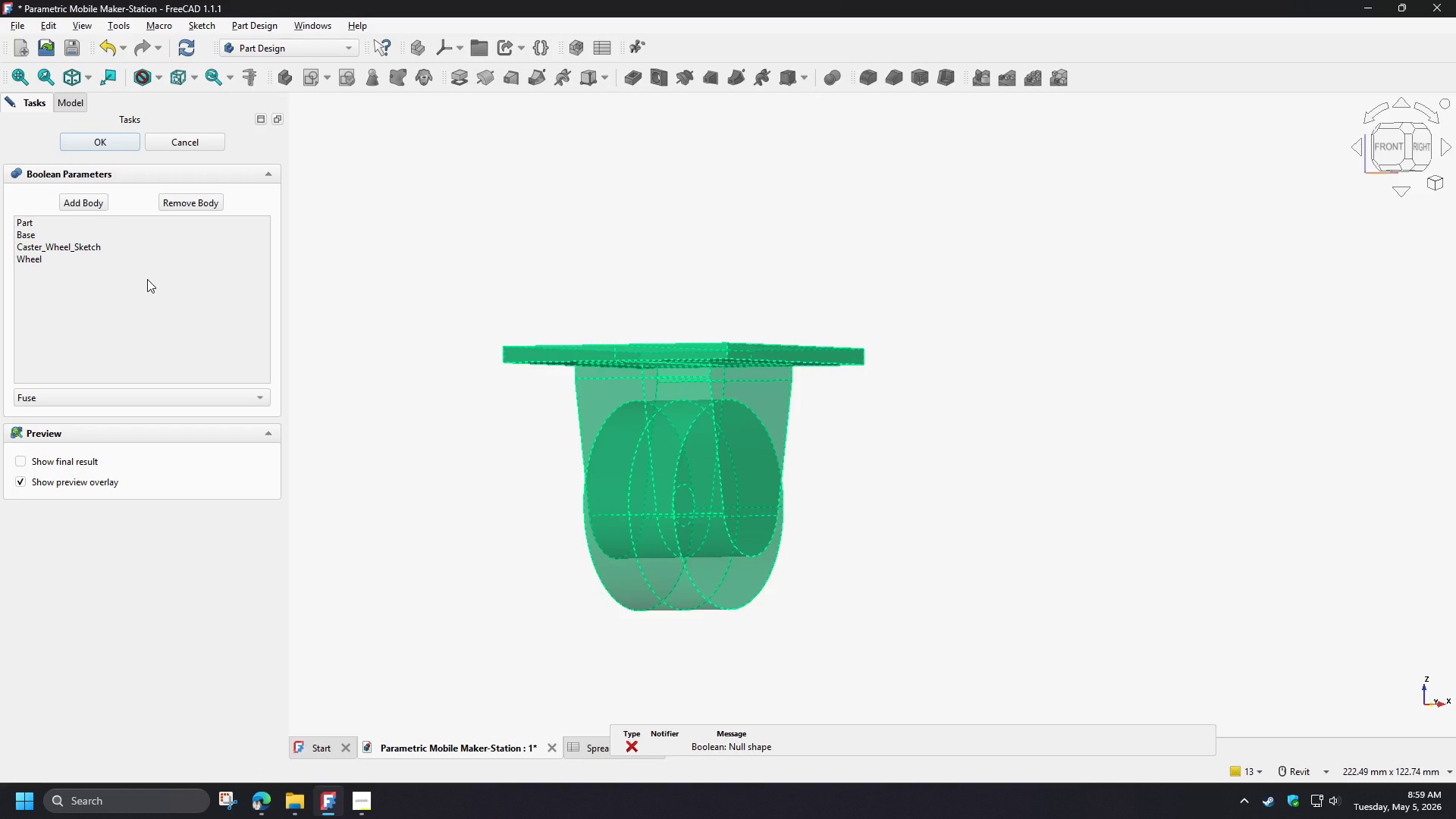 
left_click([52, 260])
 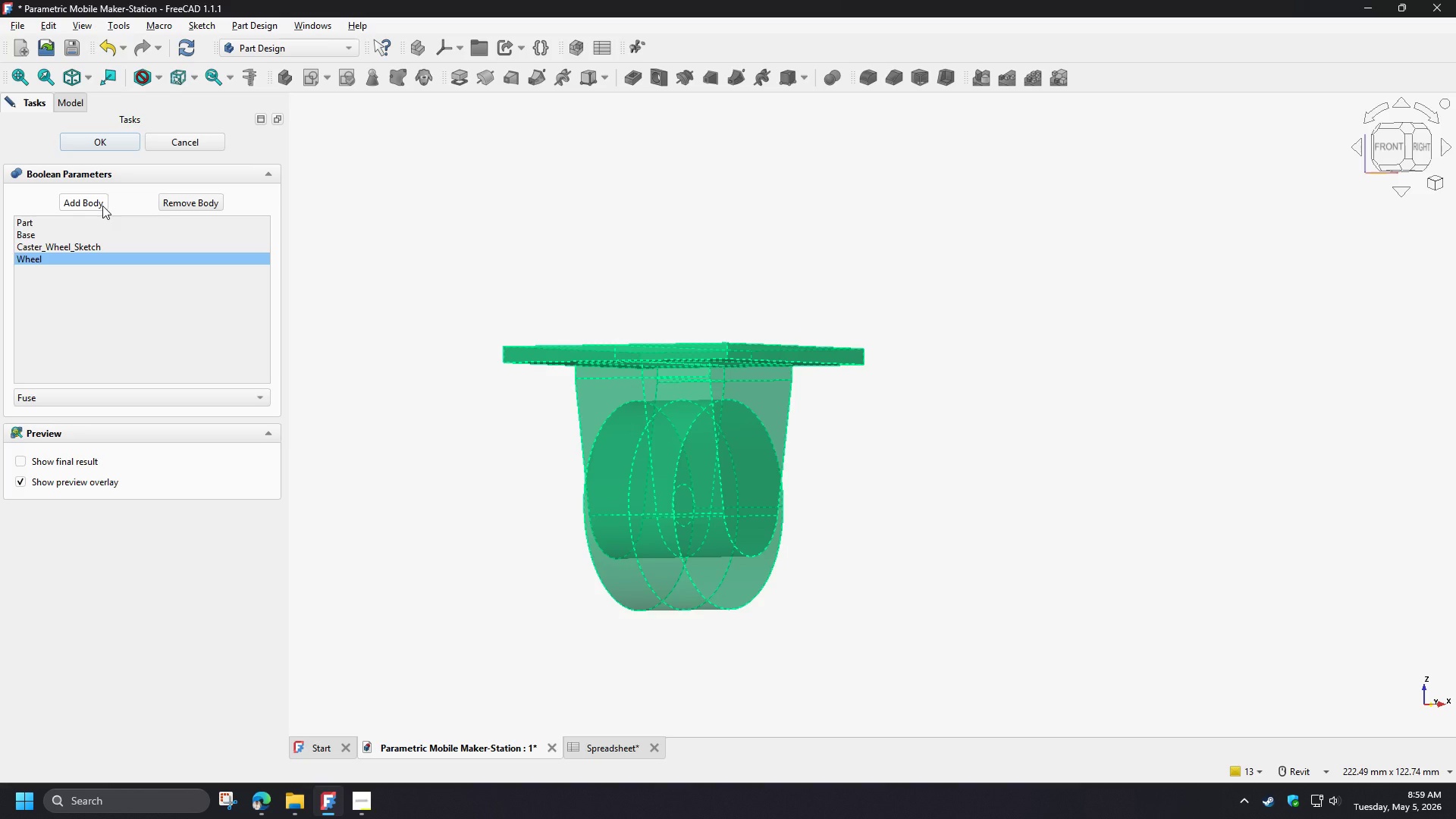 
wait(9.03)
 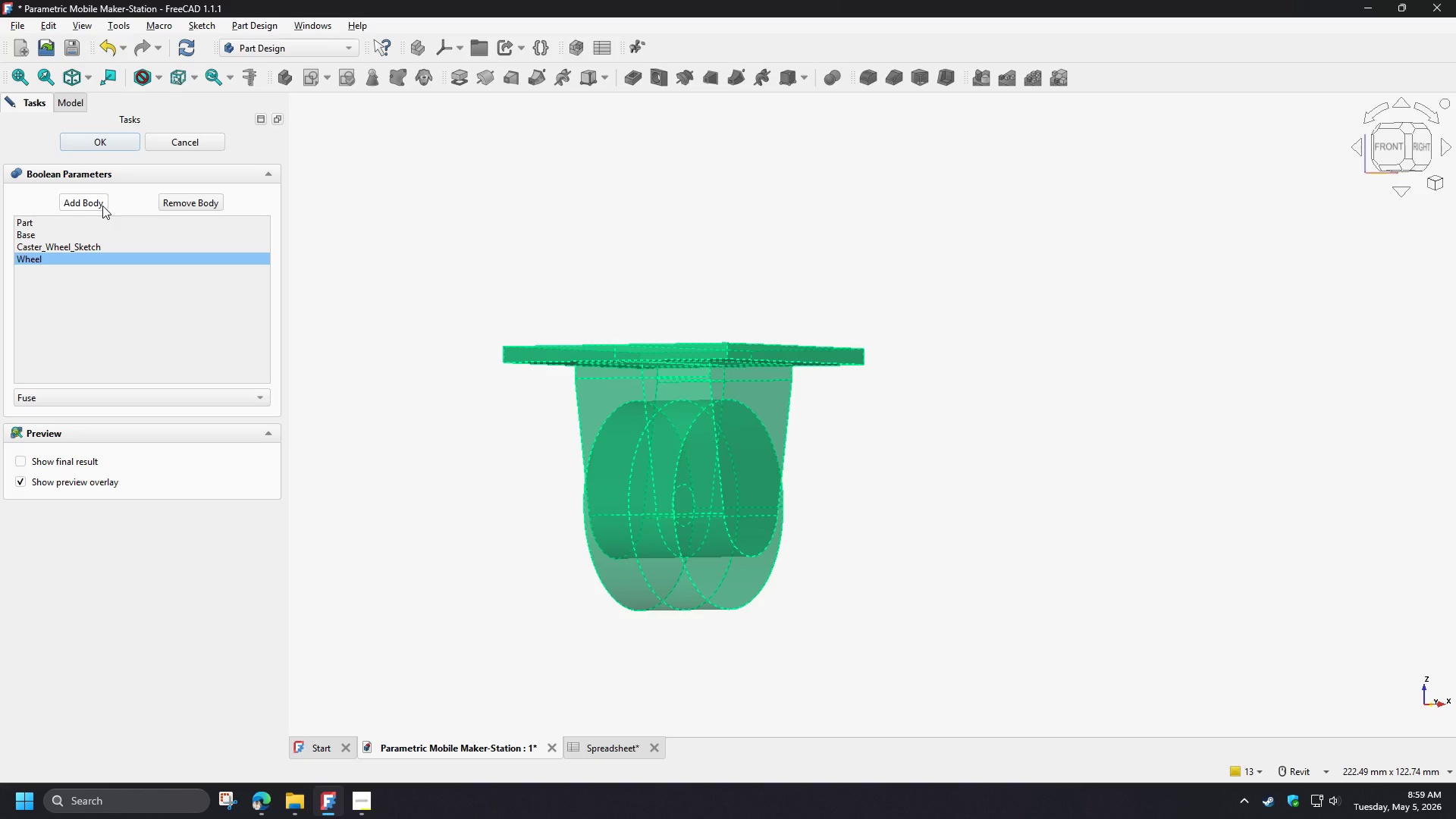 
left_click([184, 206])
 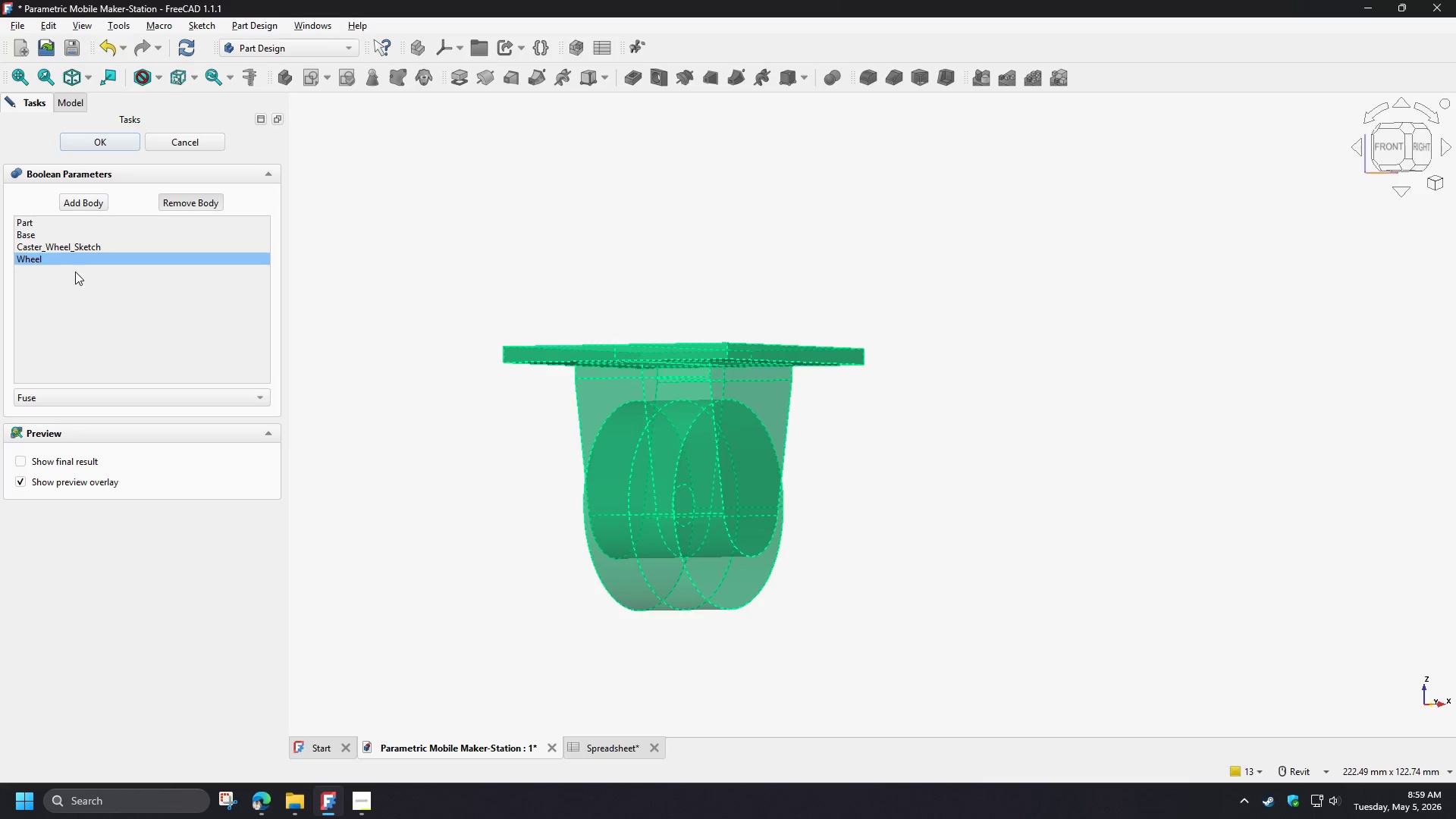 
left_click([47, 257])
 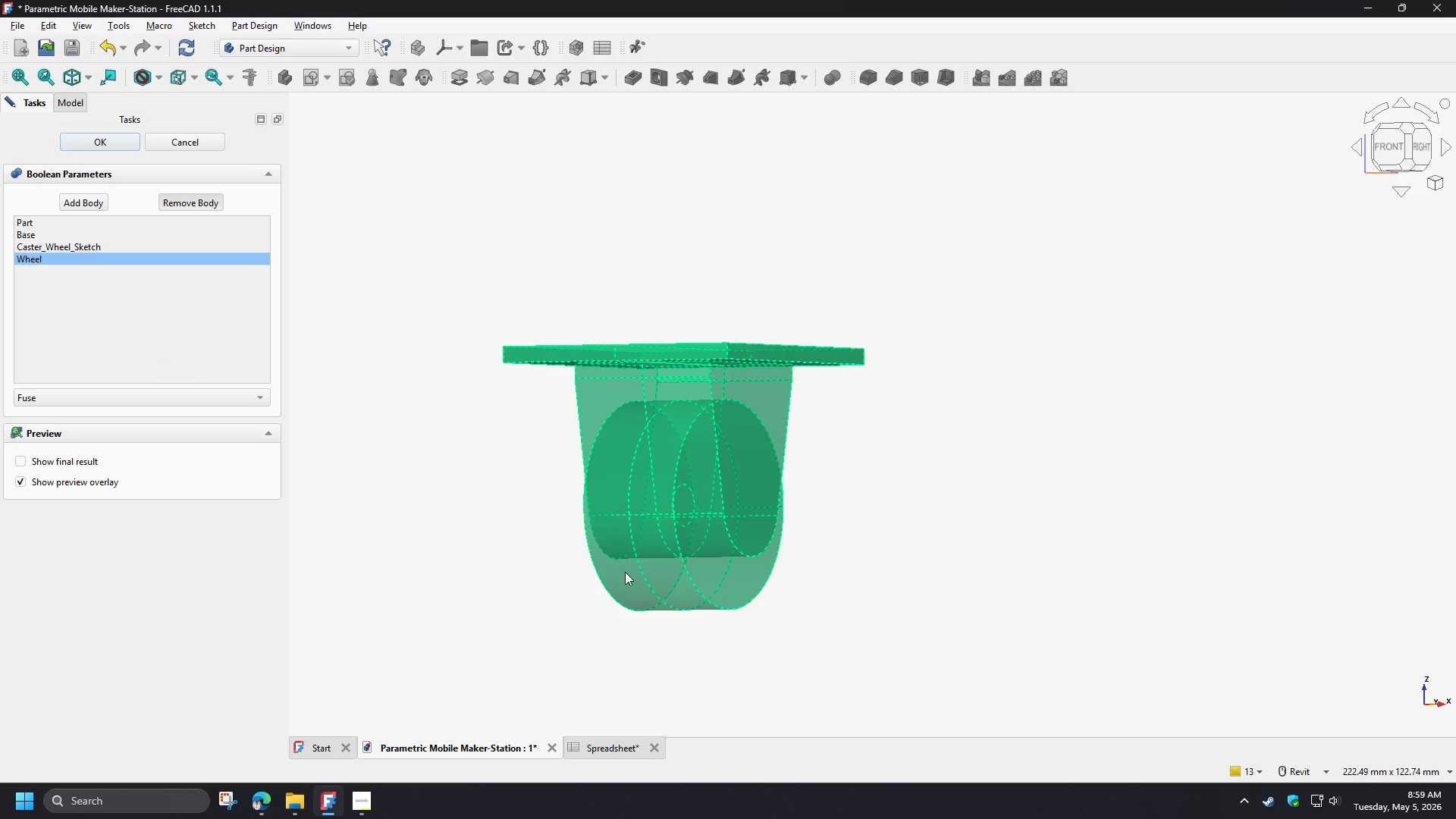 
left_click([623, 583])
 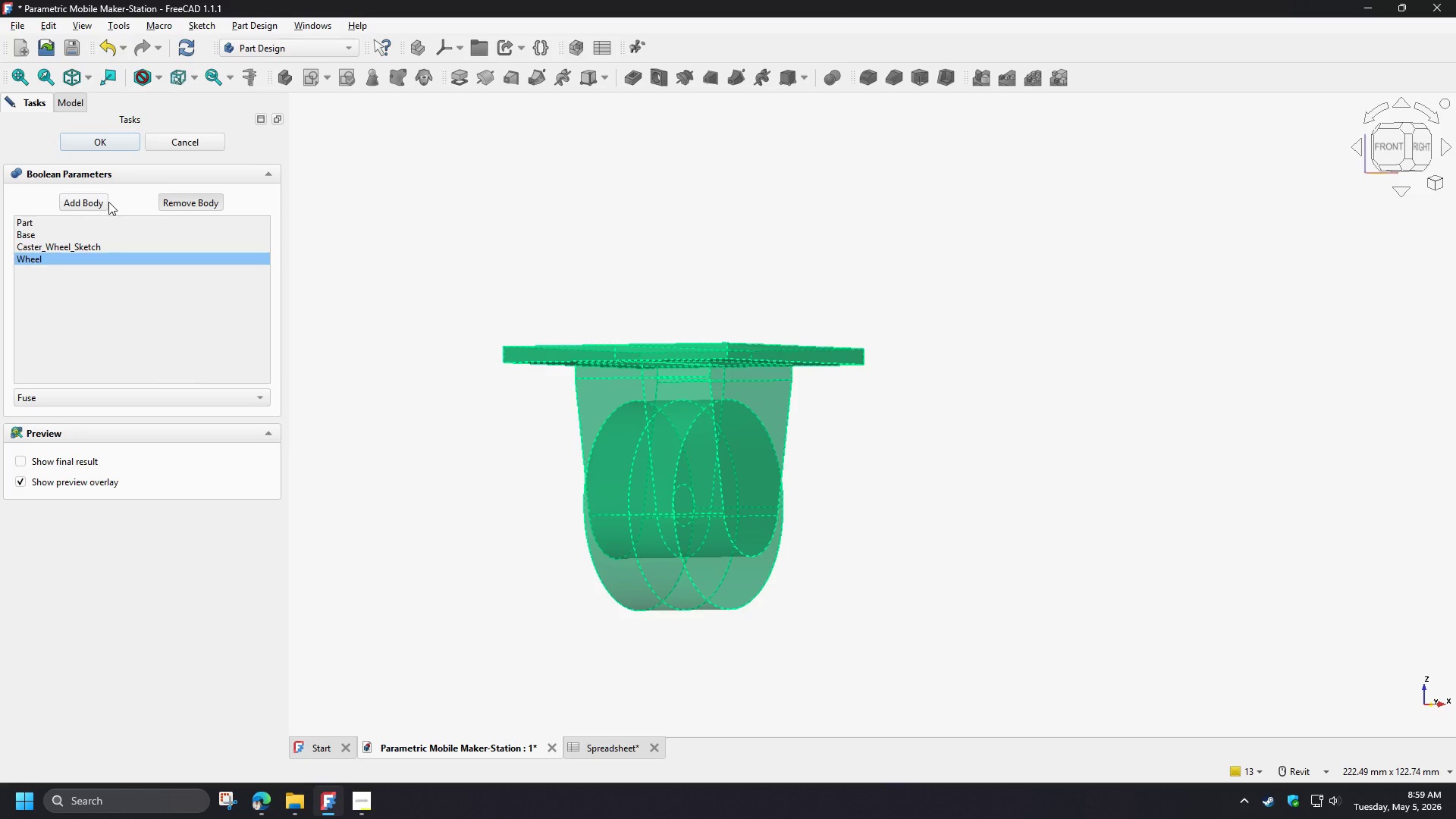 
left_click([127, 199])
 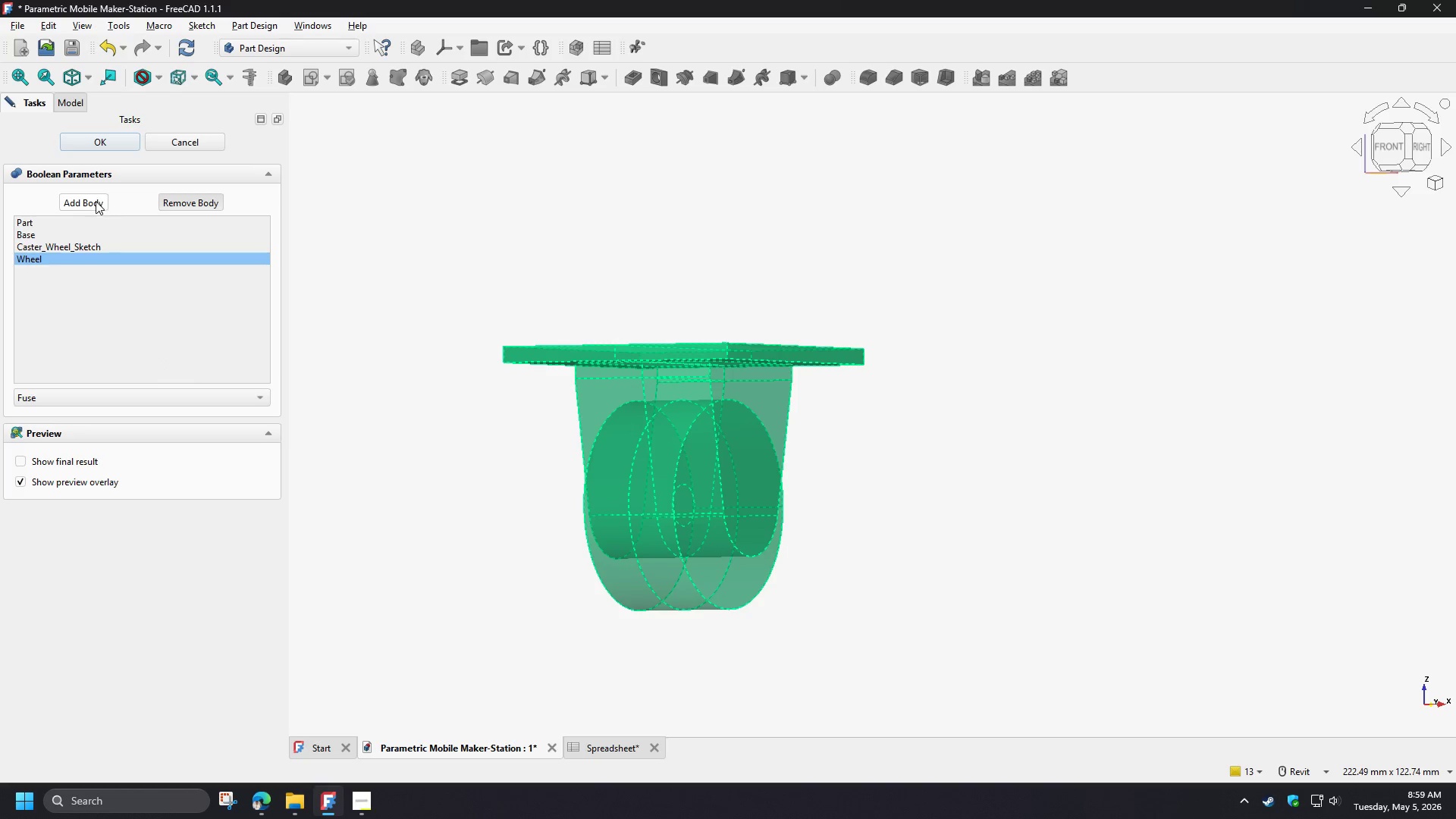 
left_click([96, 201])
 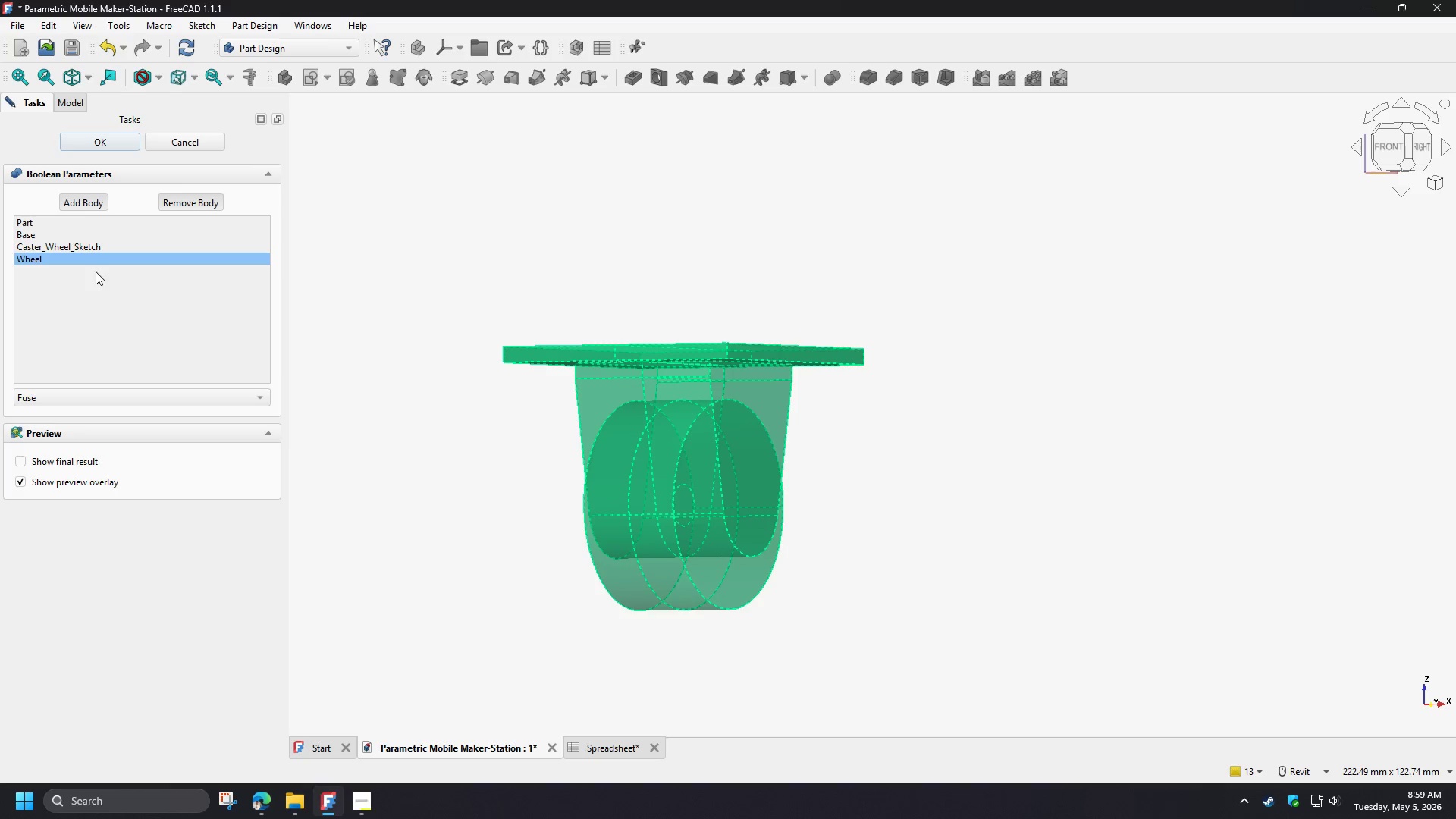 
left_click([44, 260])
 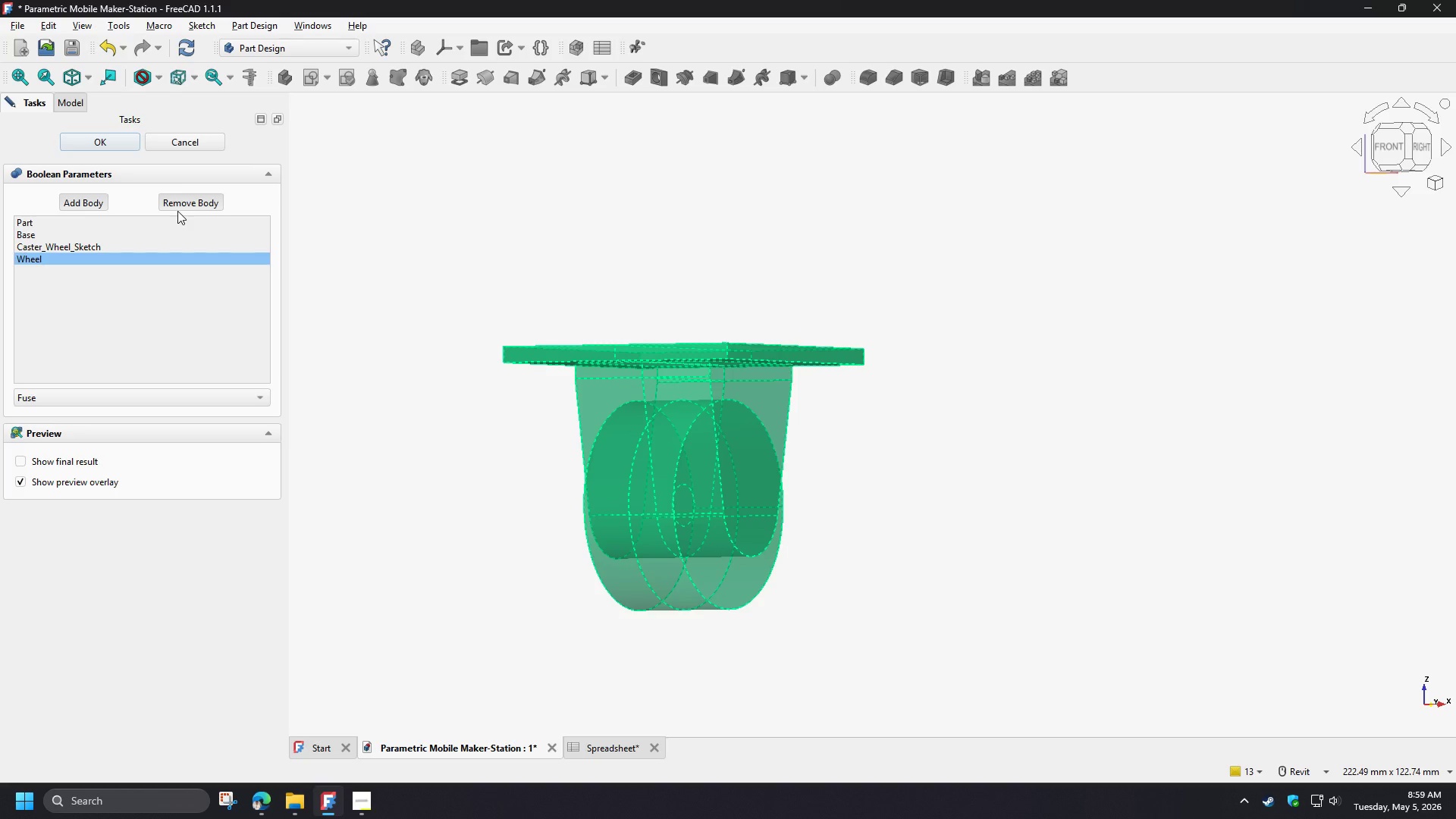 
left_click([177, 200])
 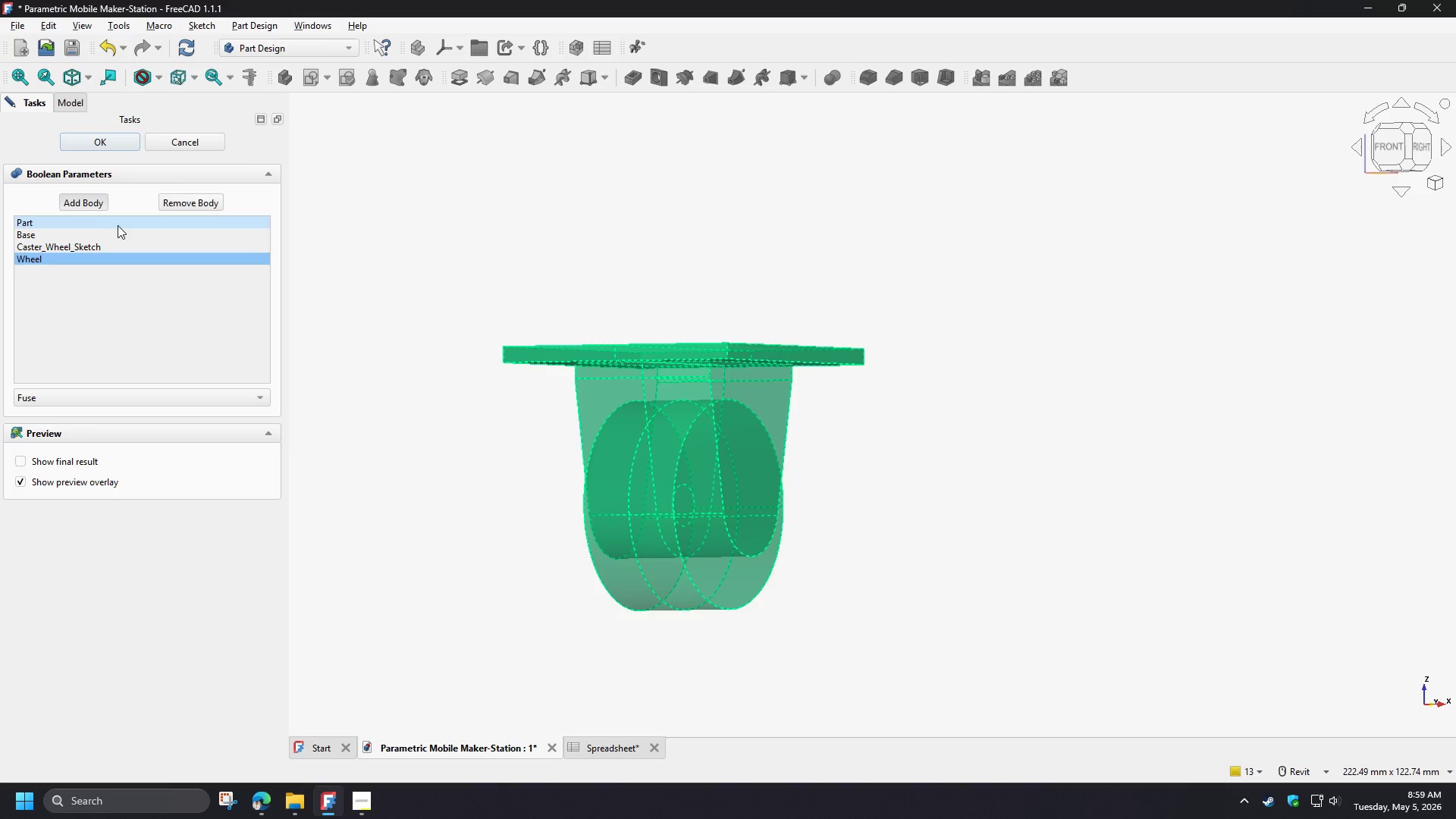 
left_click([96, 208])
 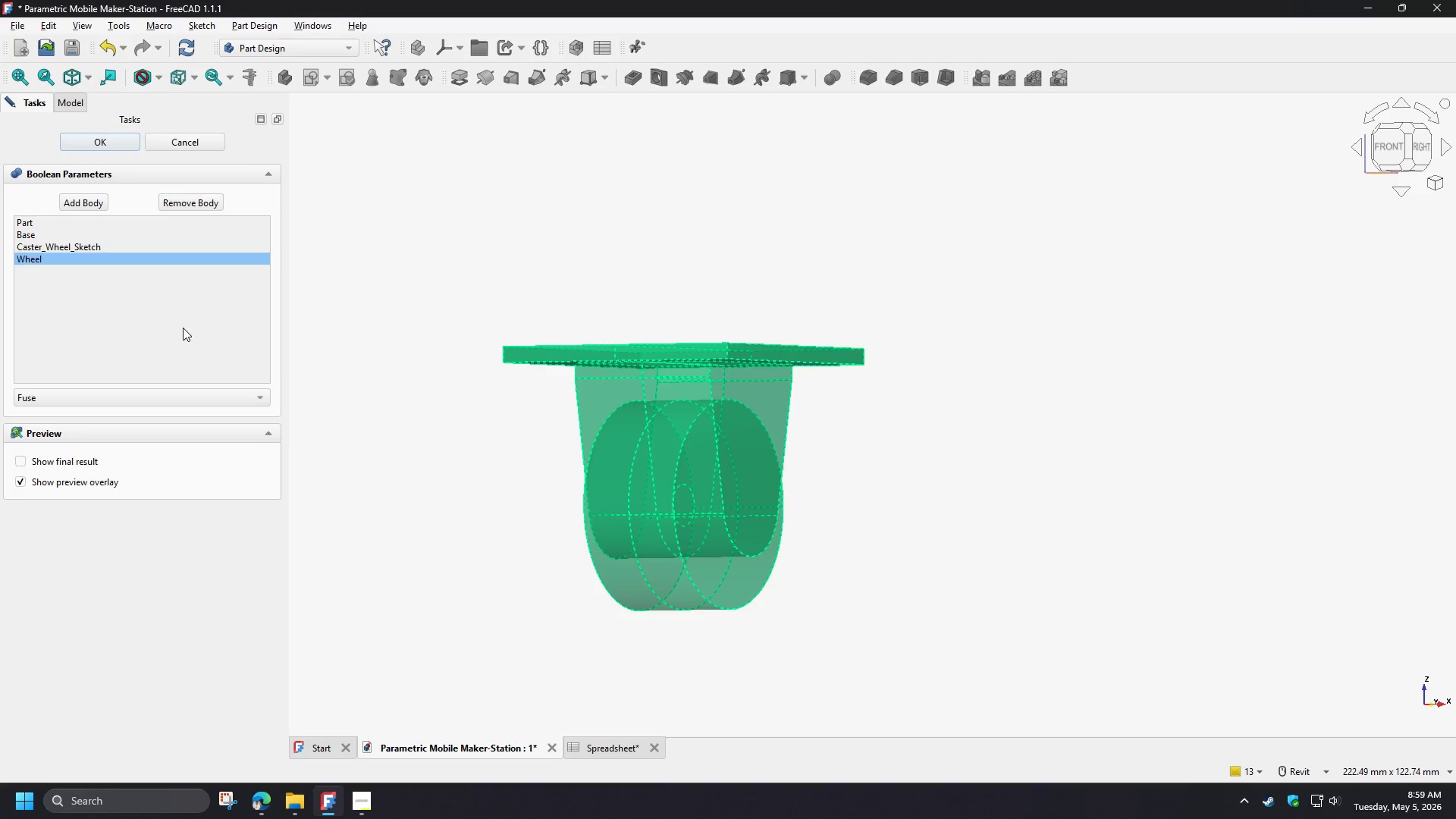 
left_click([127, 303])
 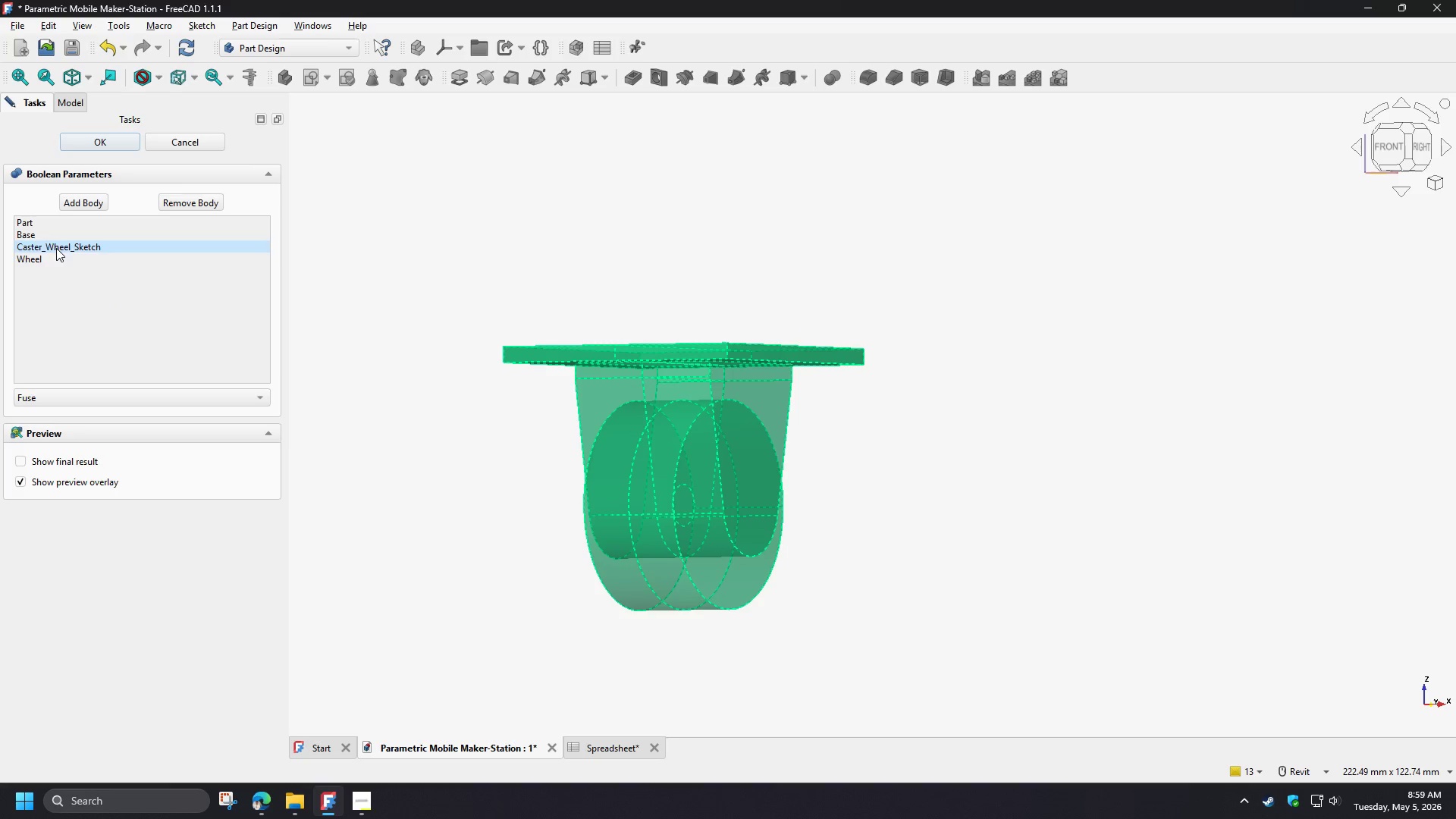 
double_click([57, 257])
 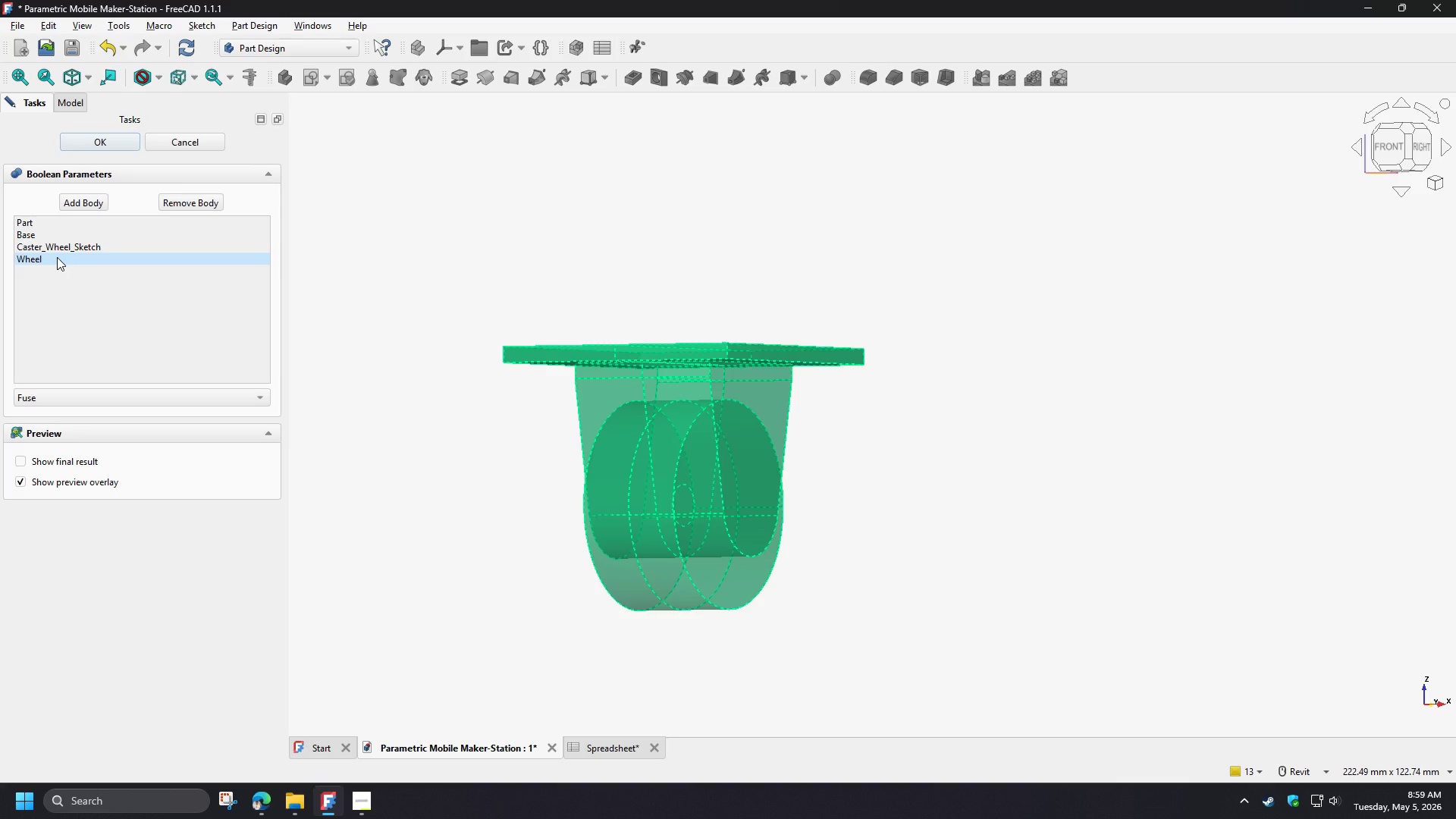 
key(Delete)
 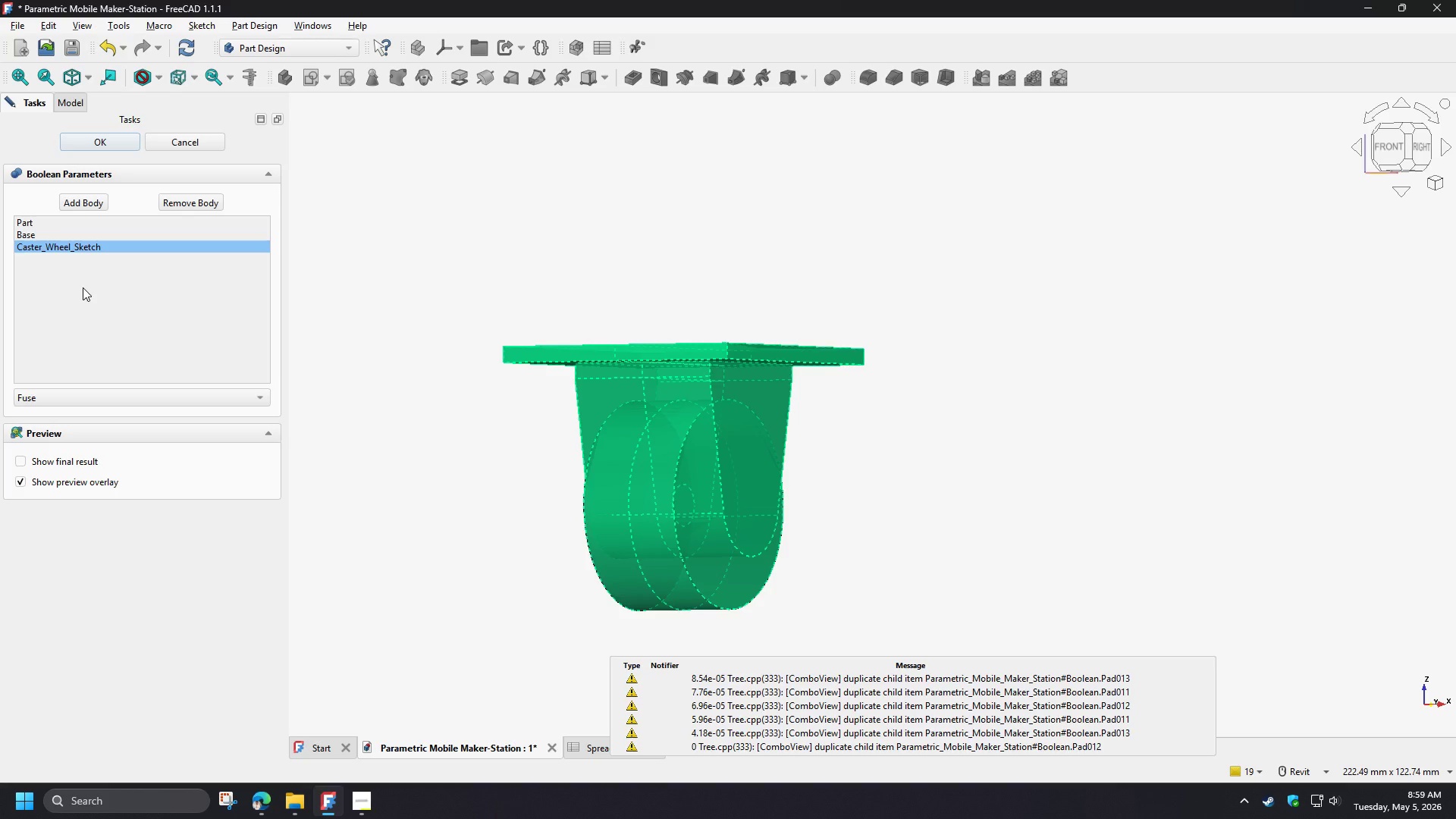 
left_click([99, 142])
 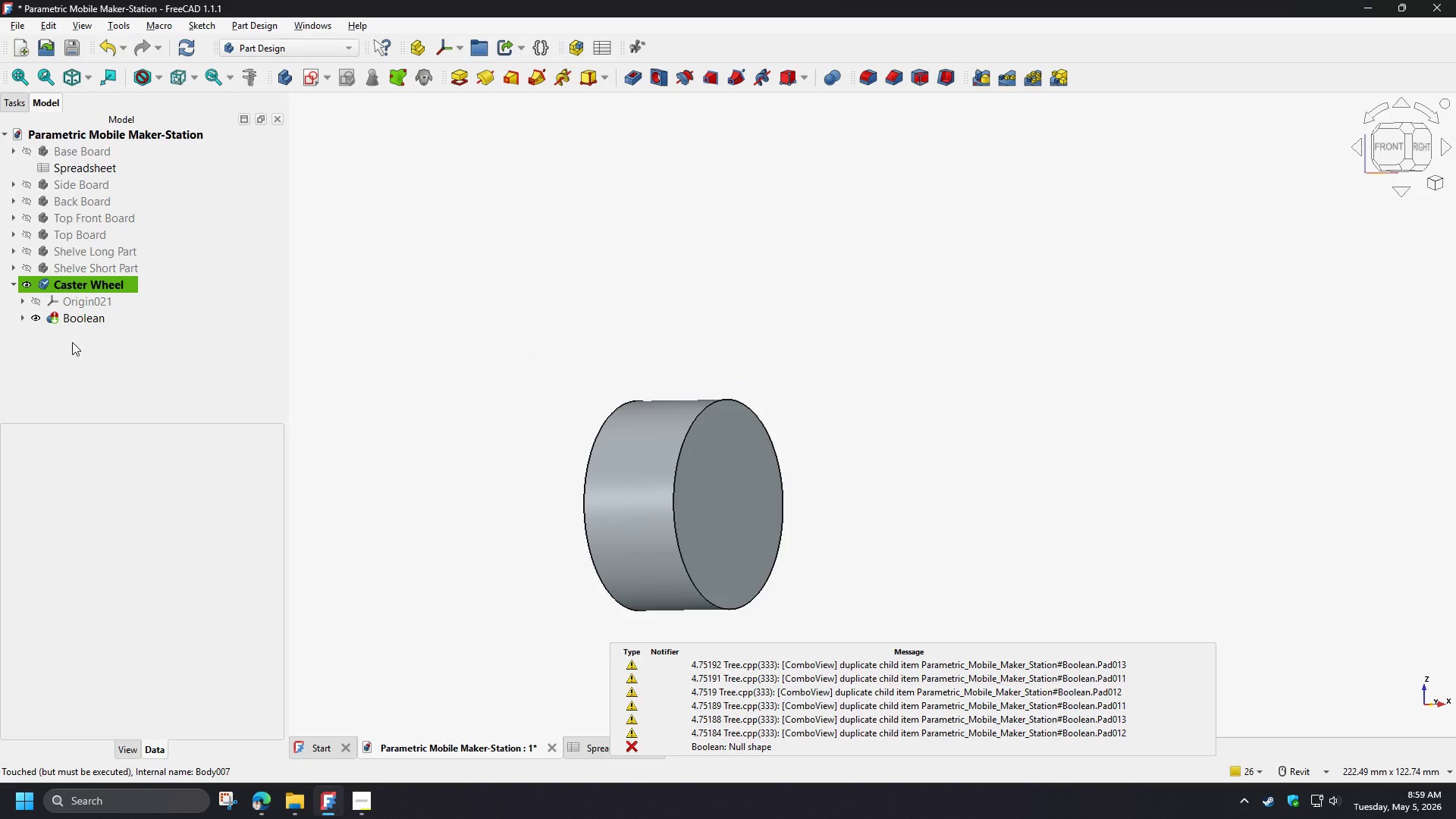 
left_click([21, 318])
 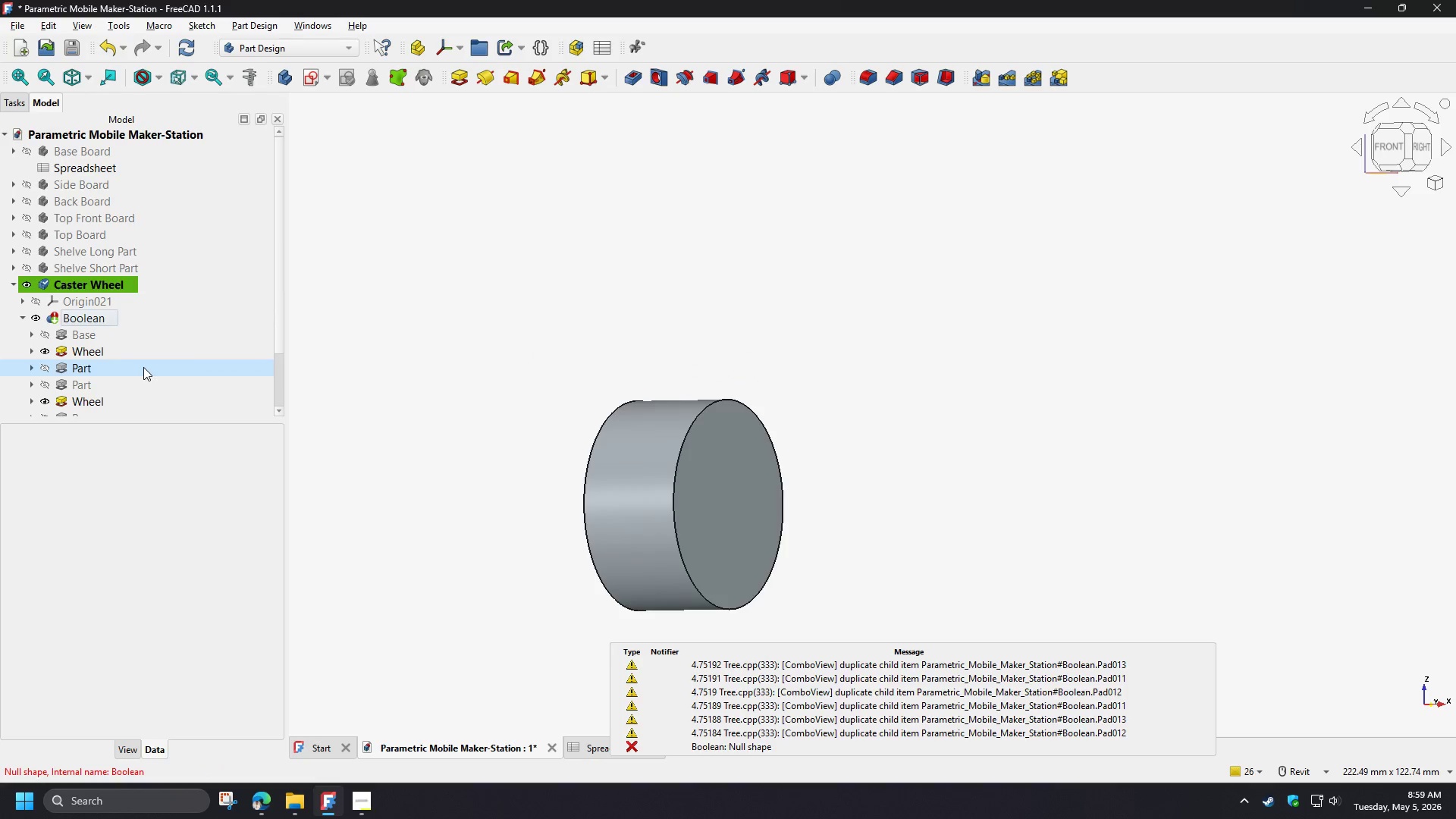 
scroll: coordinate [143, 367], scroll_direction: down, amount: 3.0
 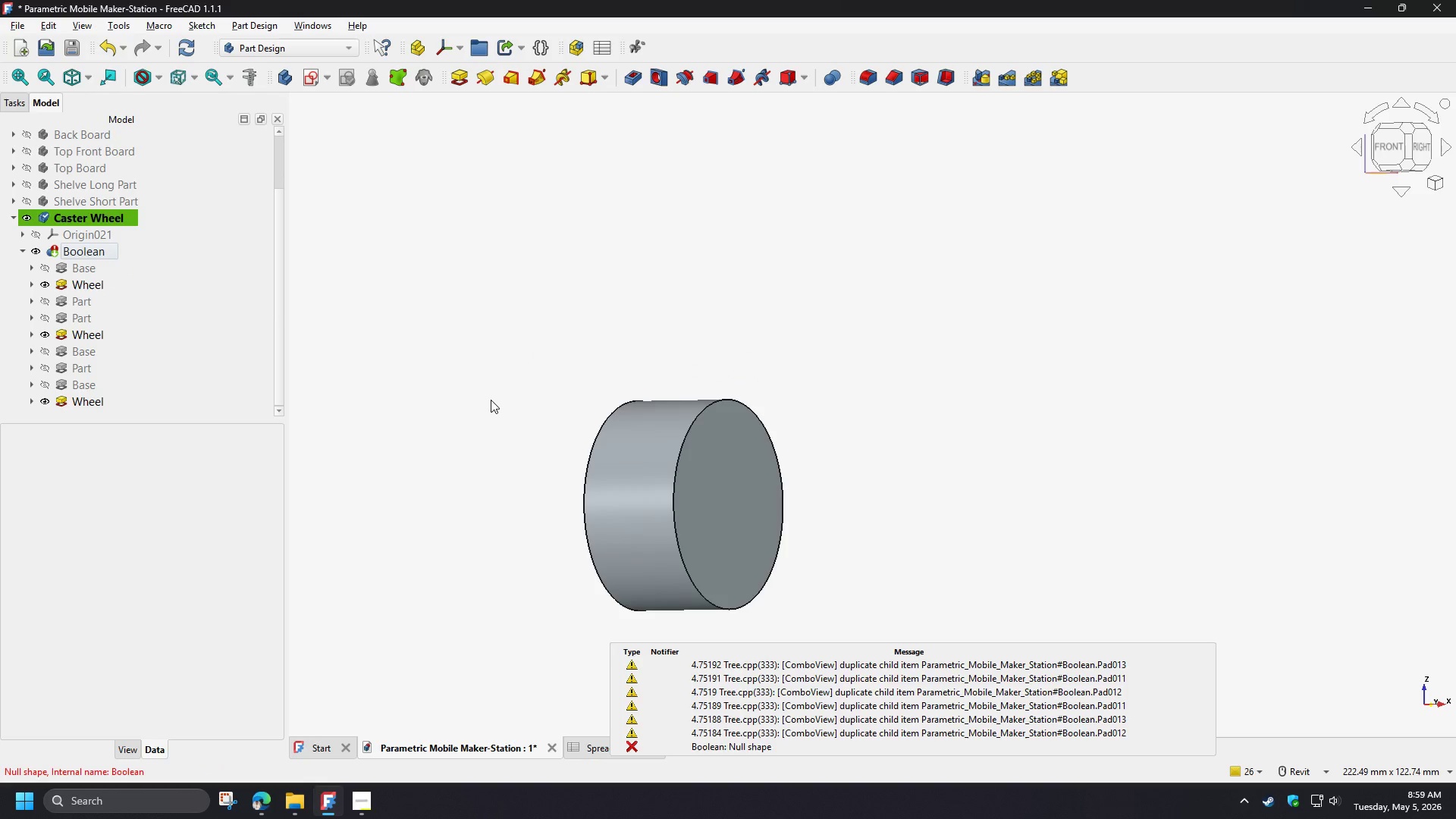 
left_click([491, 400])
 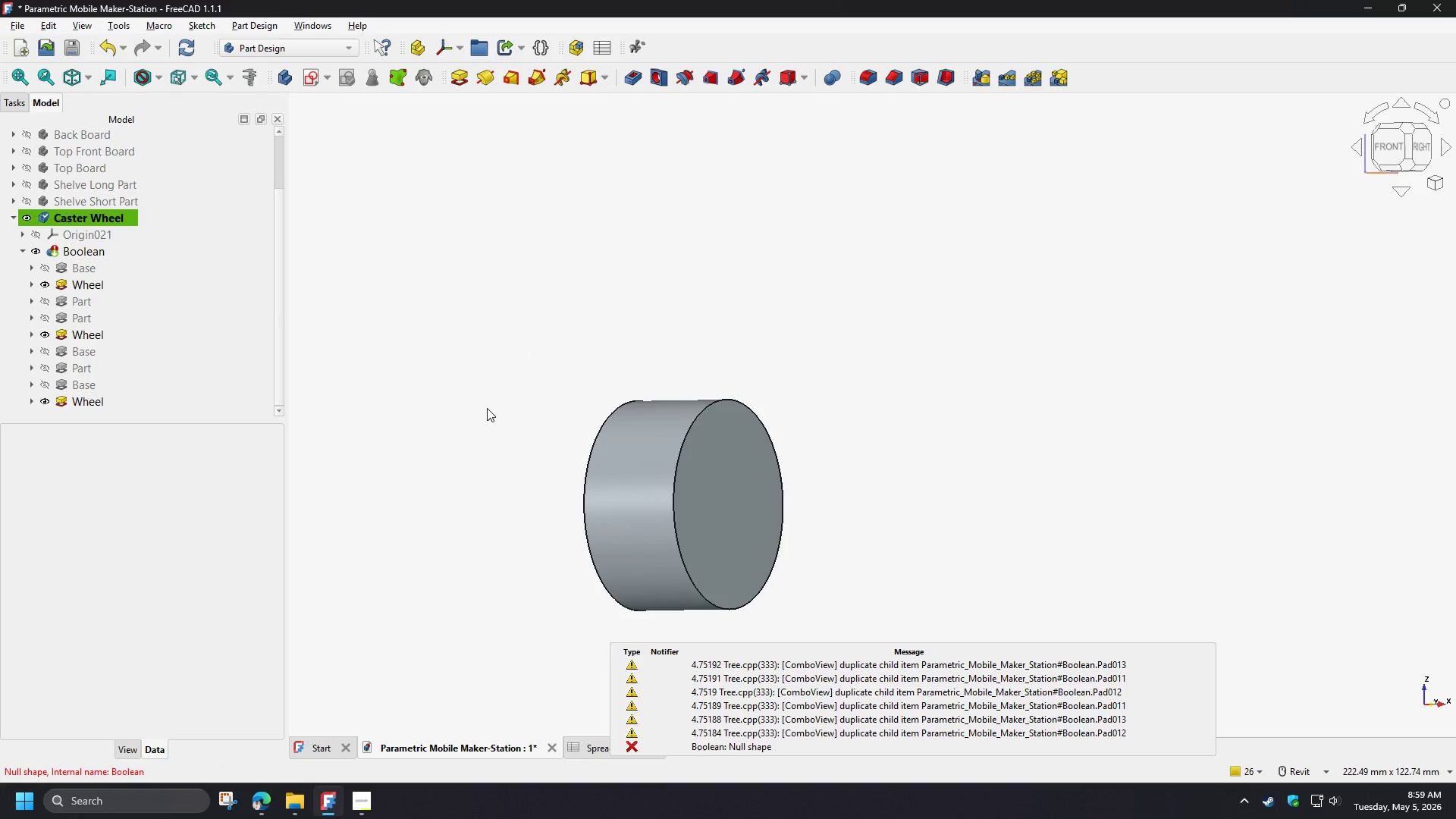 
key(Control+Z)
 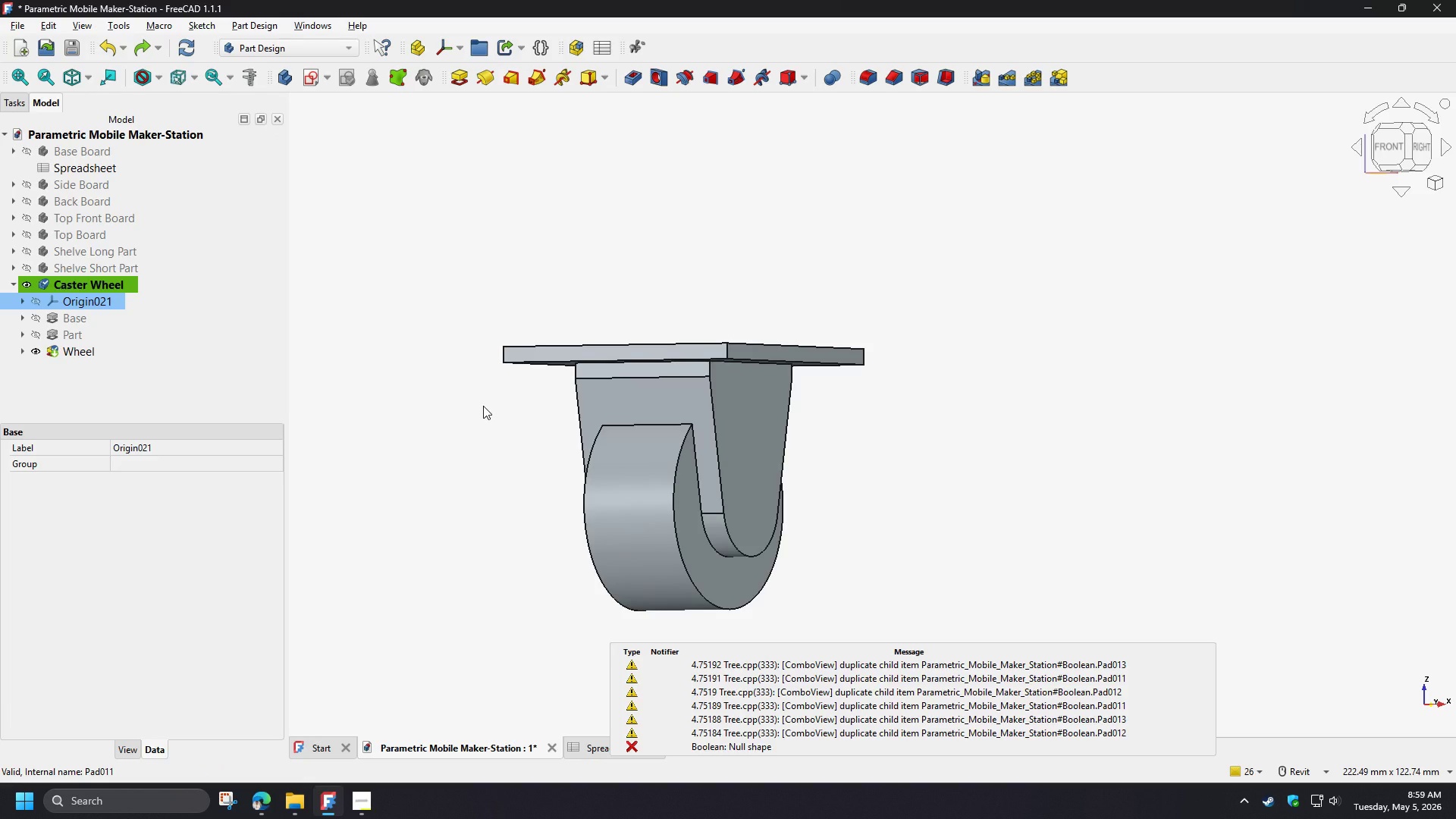 
left_click([483, 406])
 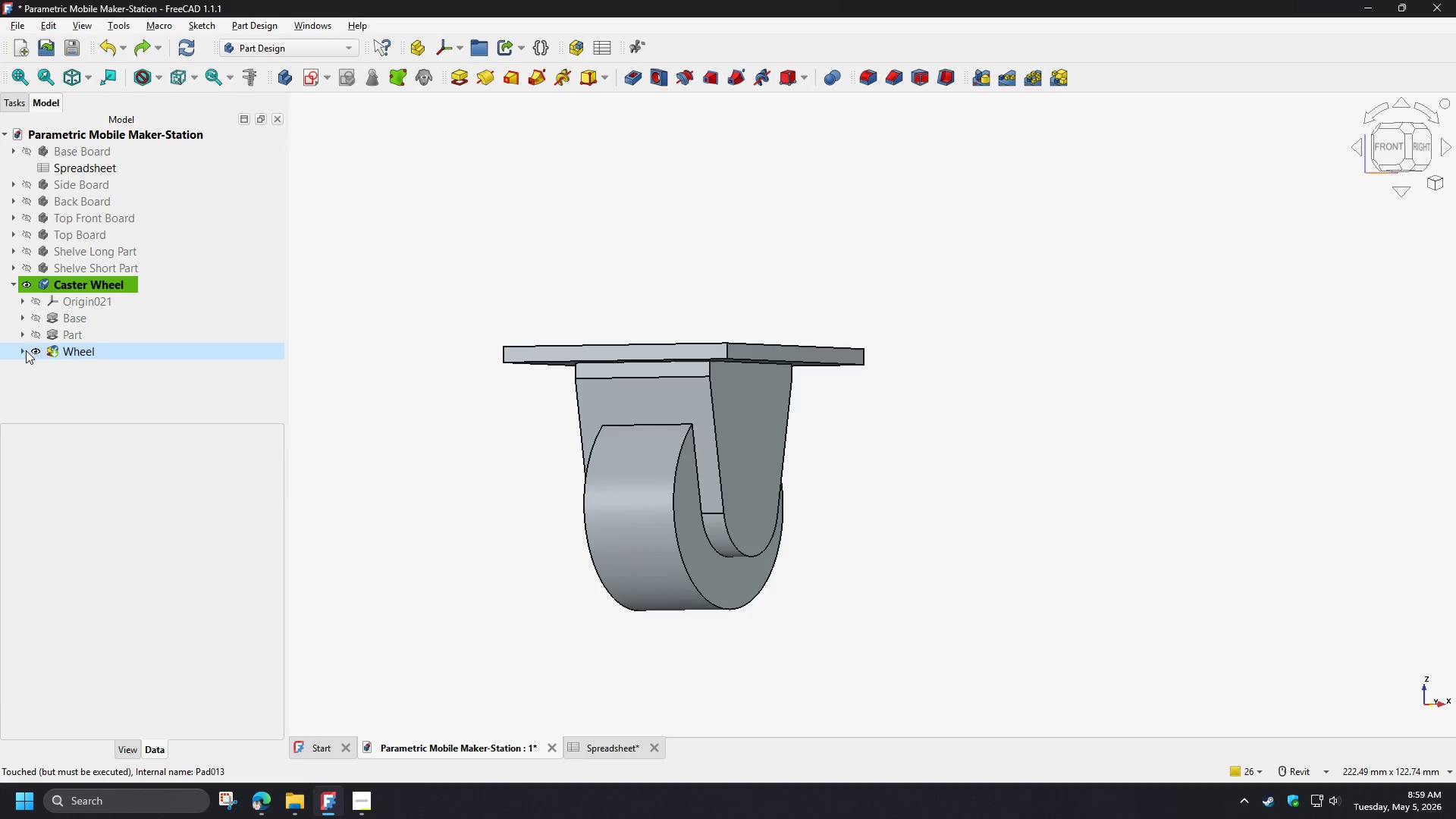 
left_click([20, 350])
 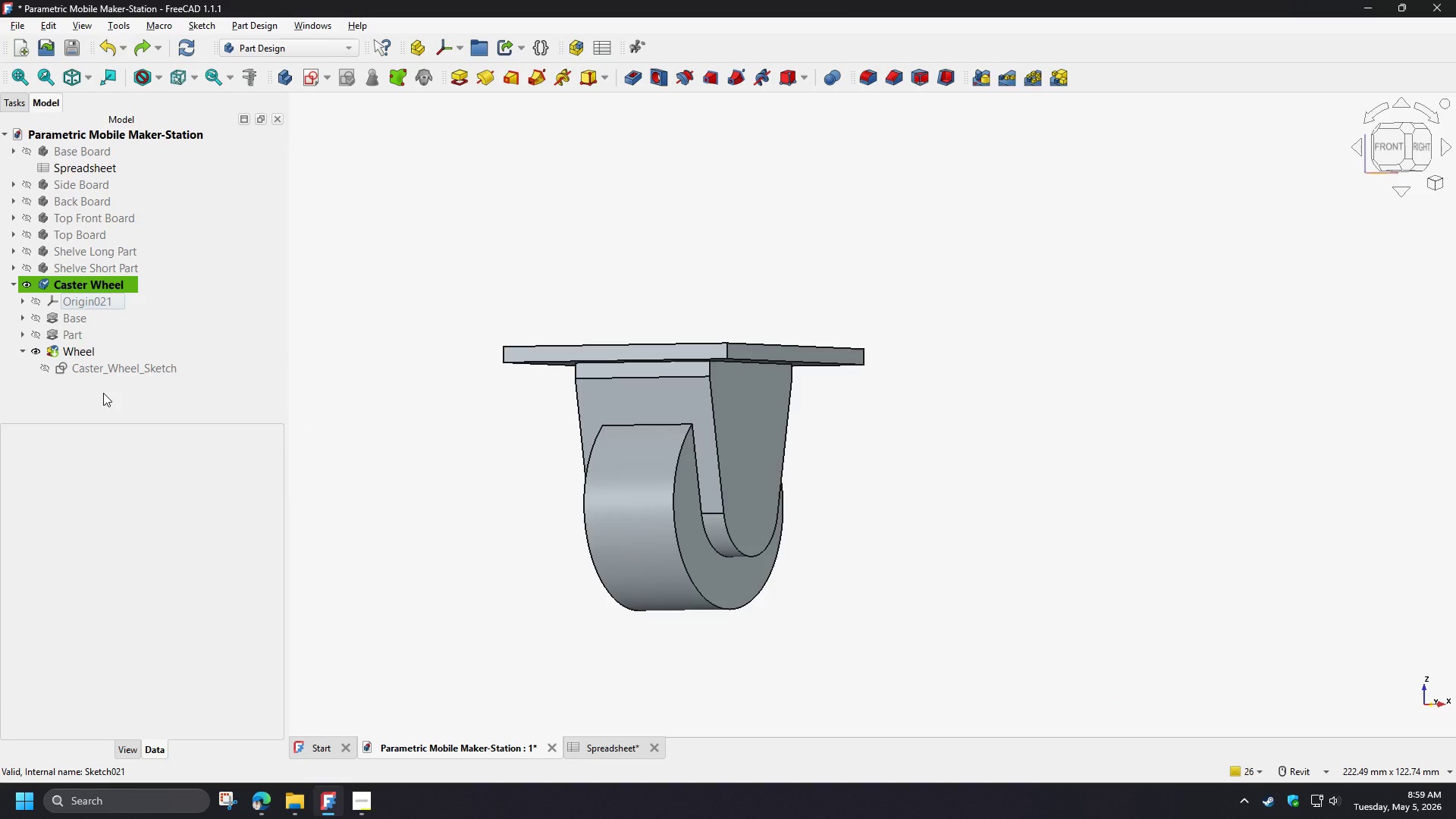 
left_click([103, 393])
 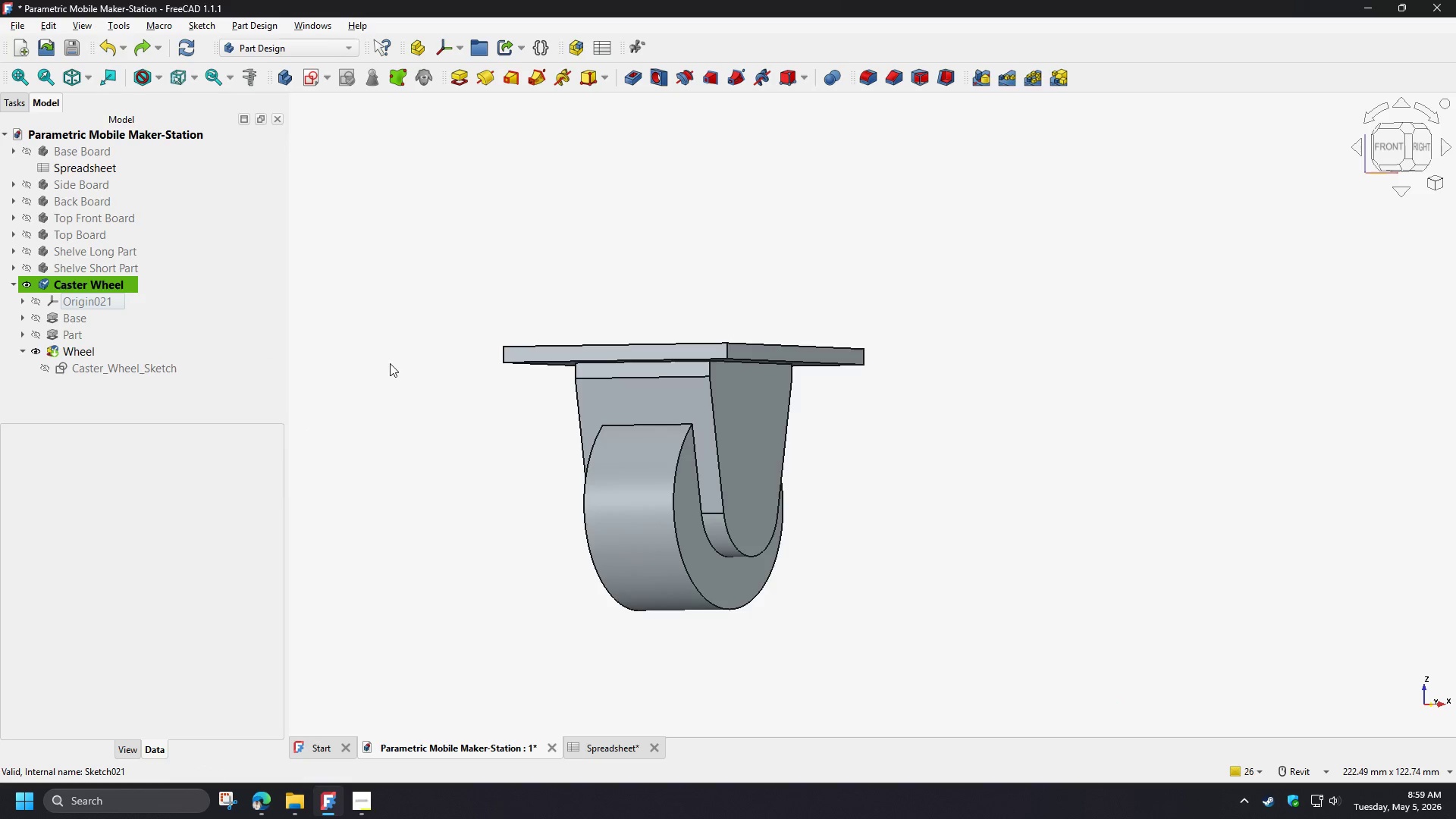 
wait(7.5)
 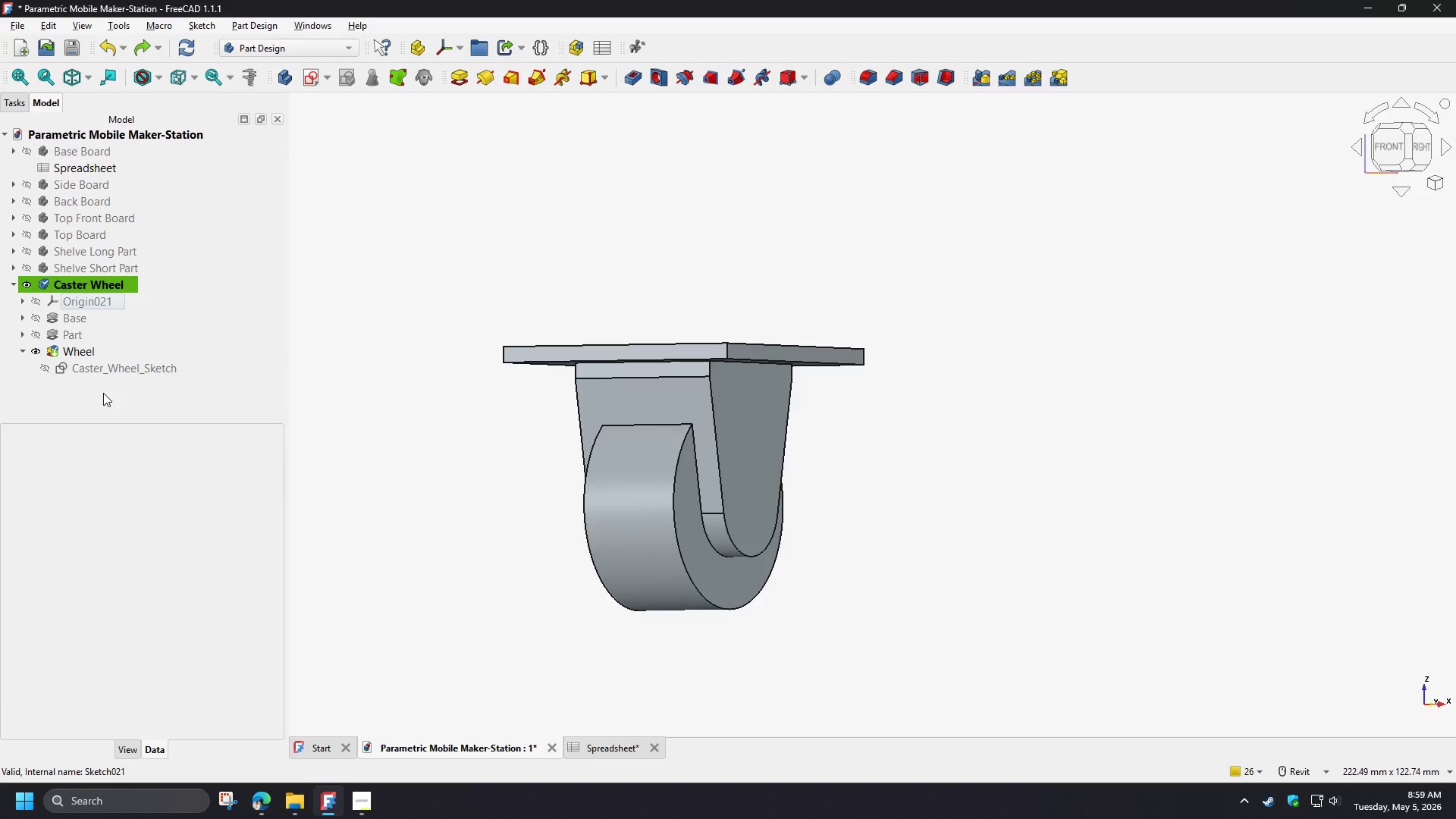 
key(Control+ControlLeft)
 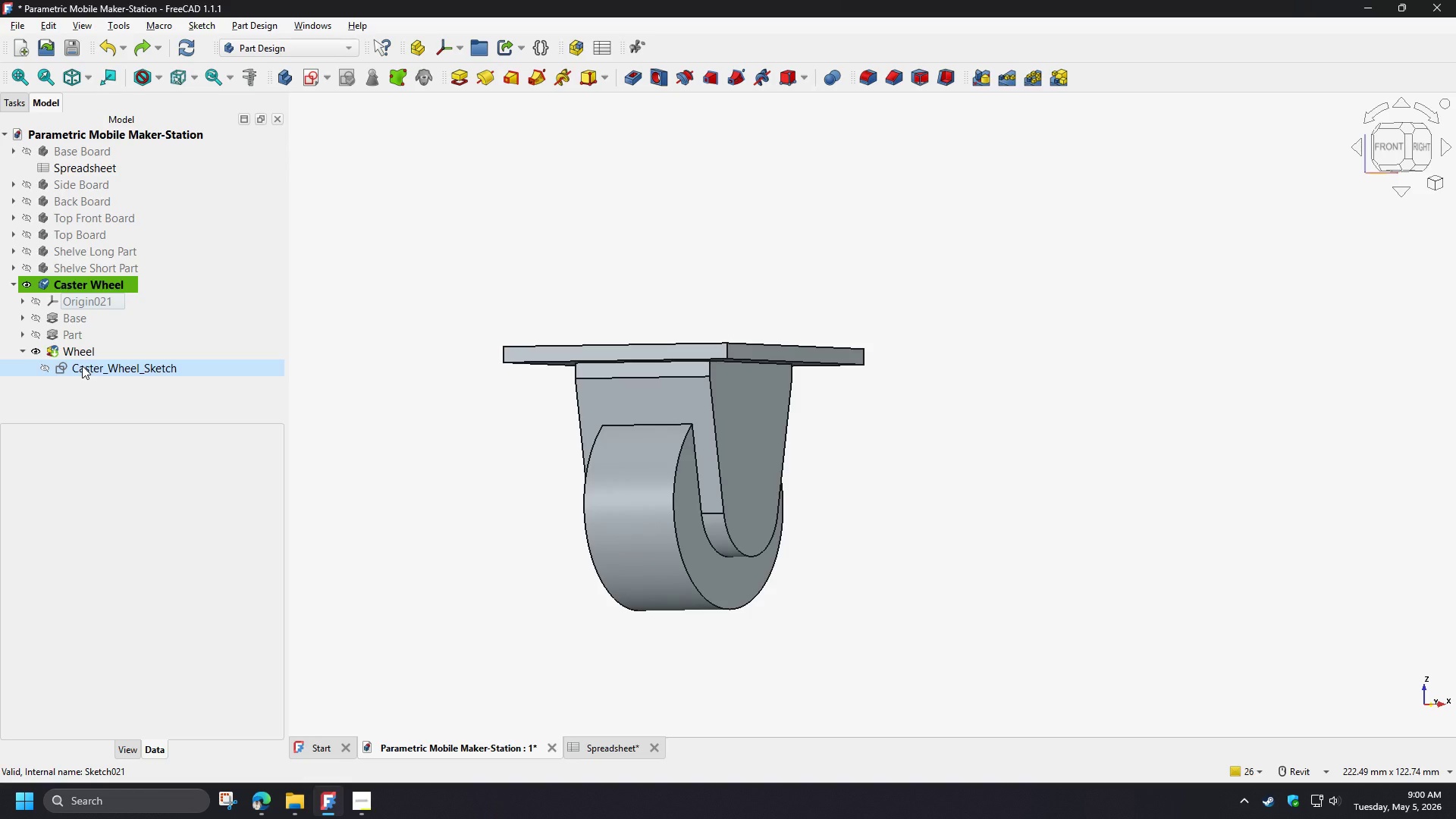 
left_click([79, 351])
 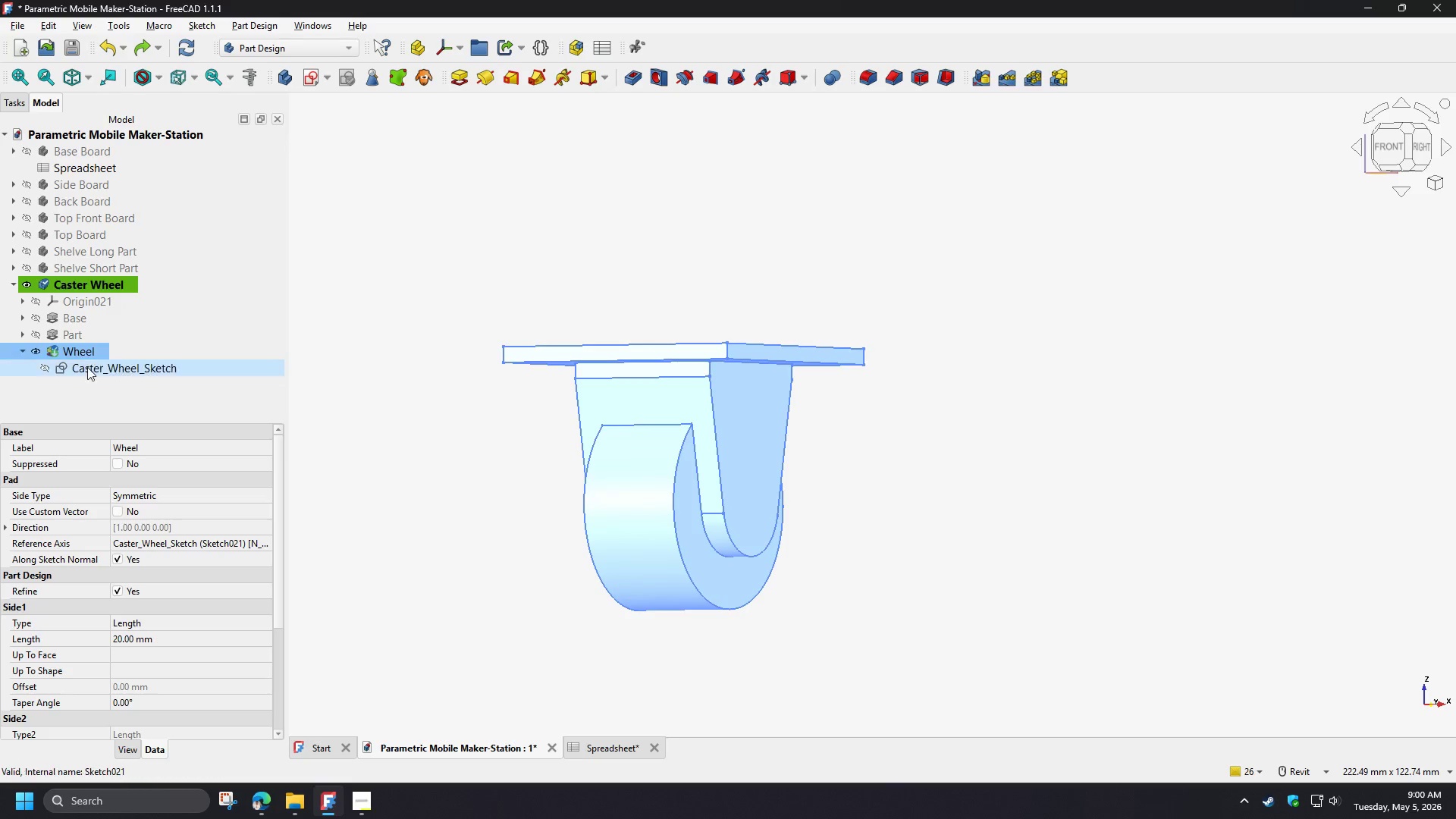 
hold_key(key=ShiftLeft, duration=0.5)
double_click([88, 367])
 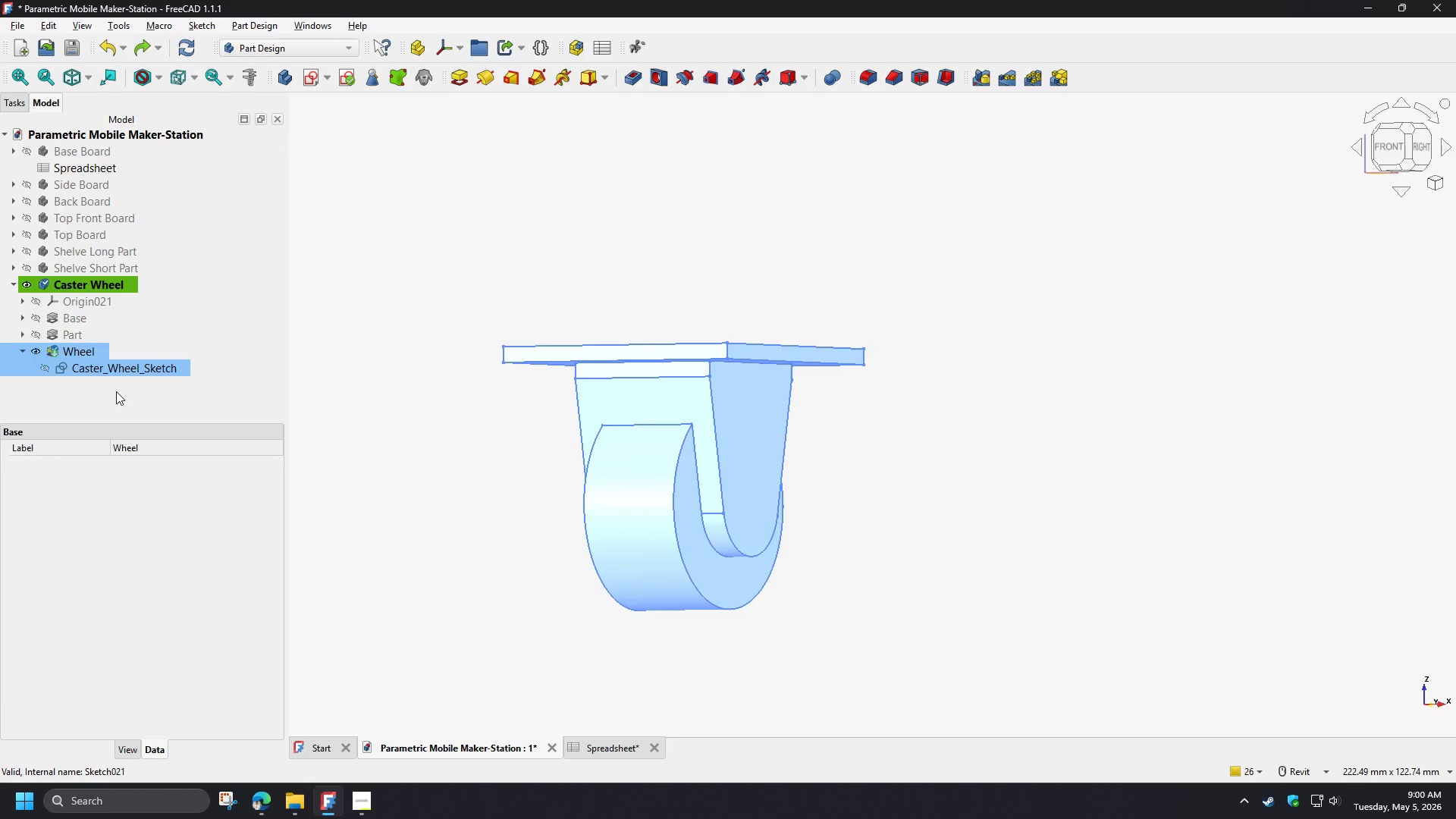 
key(Delete)
 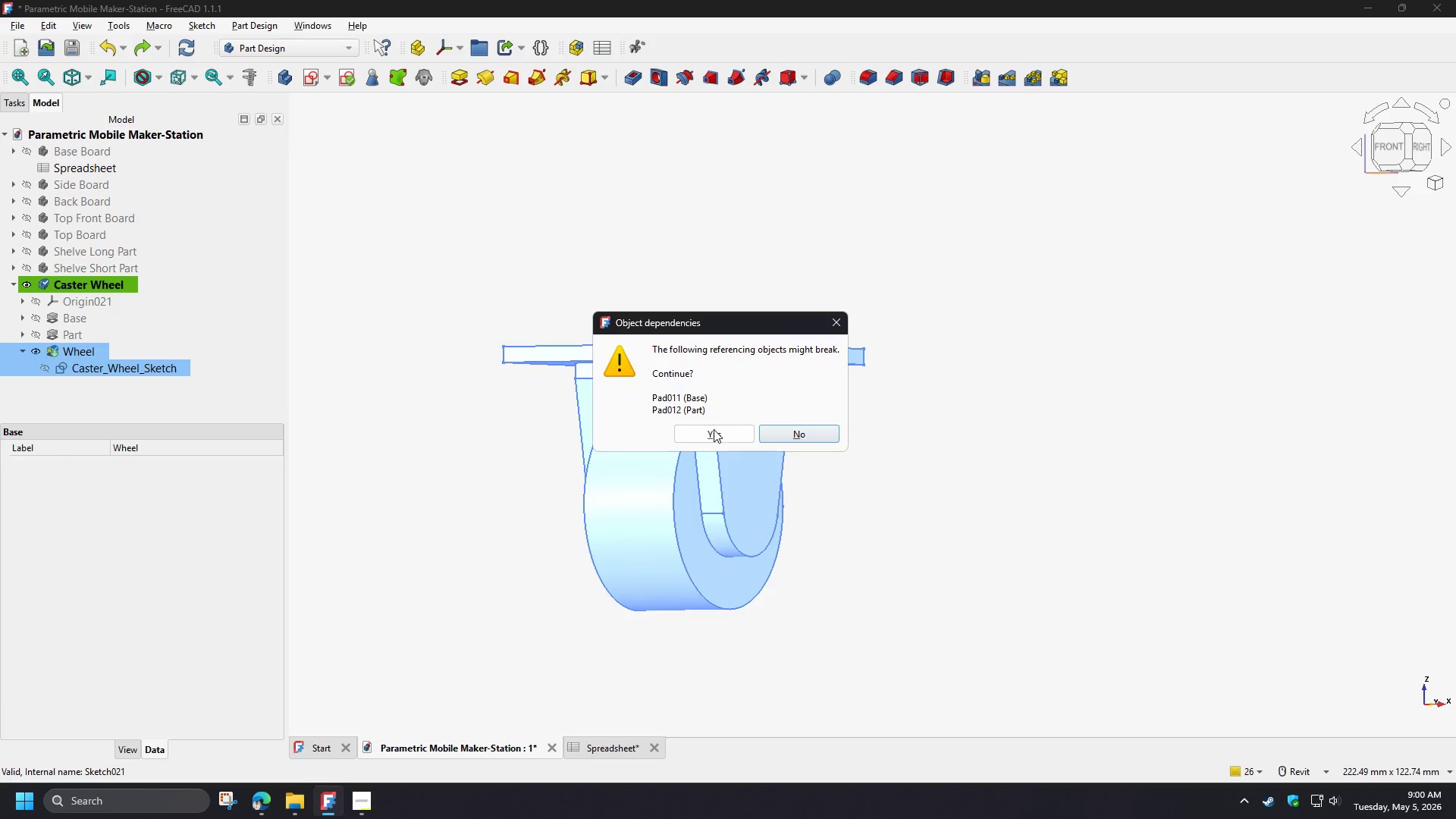 
left_click([714, 429])
 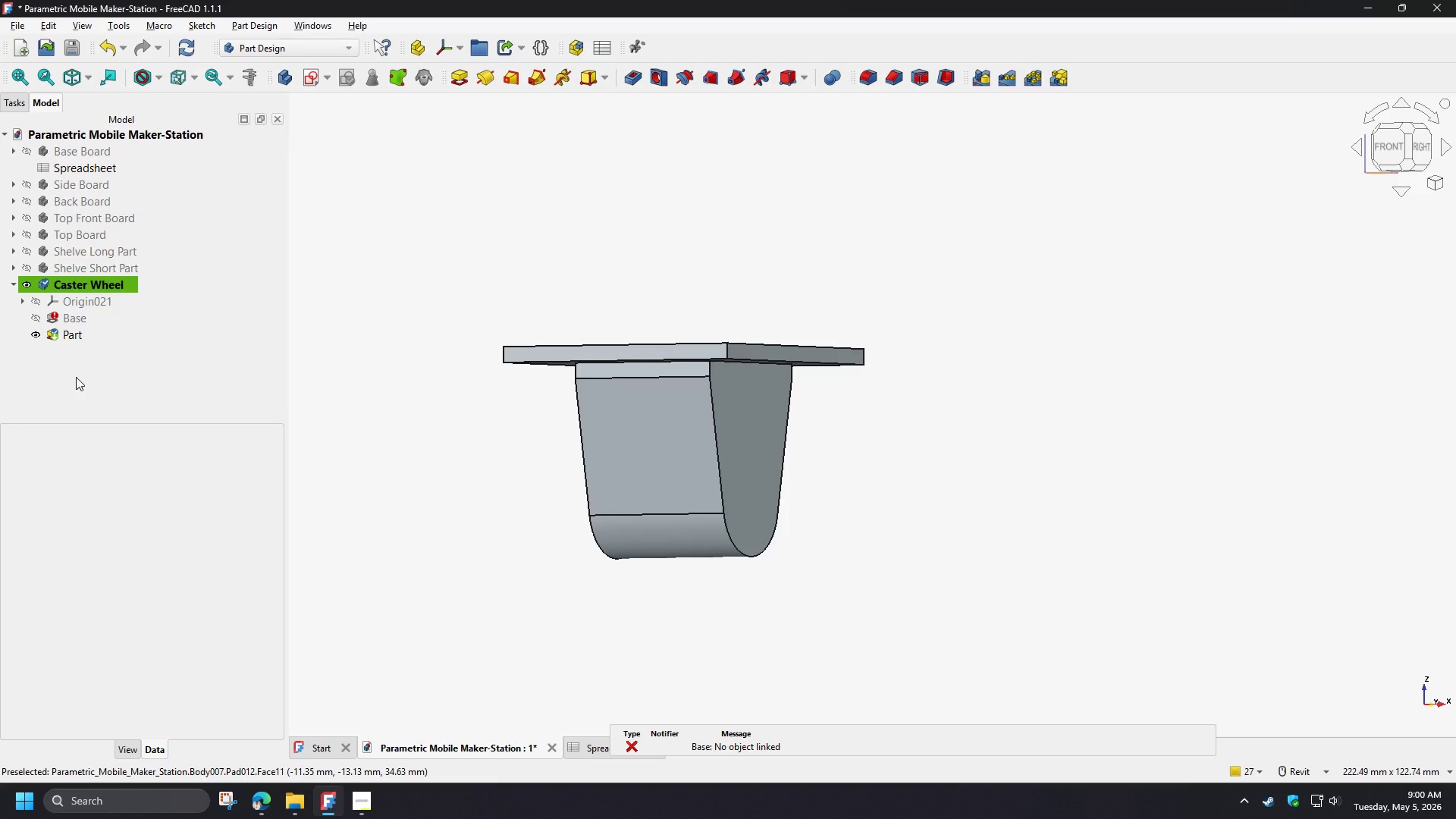 
key(Control+Z)
 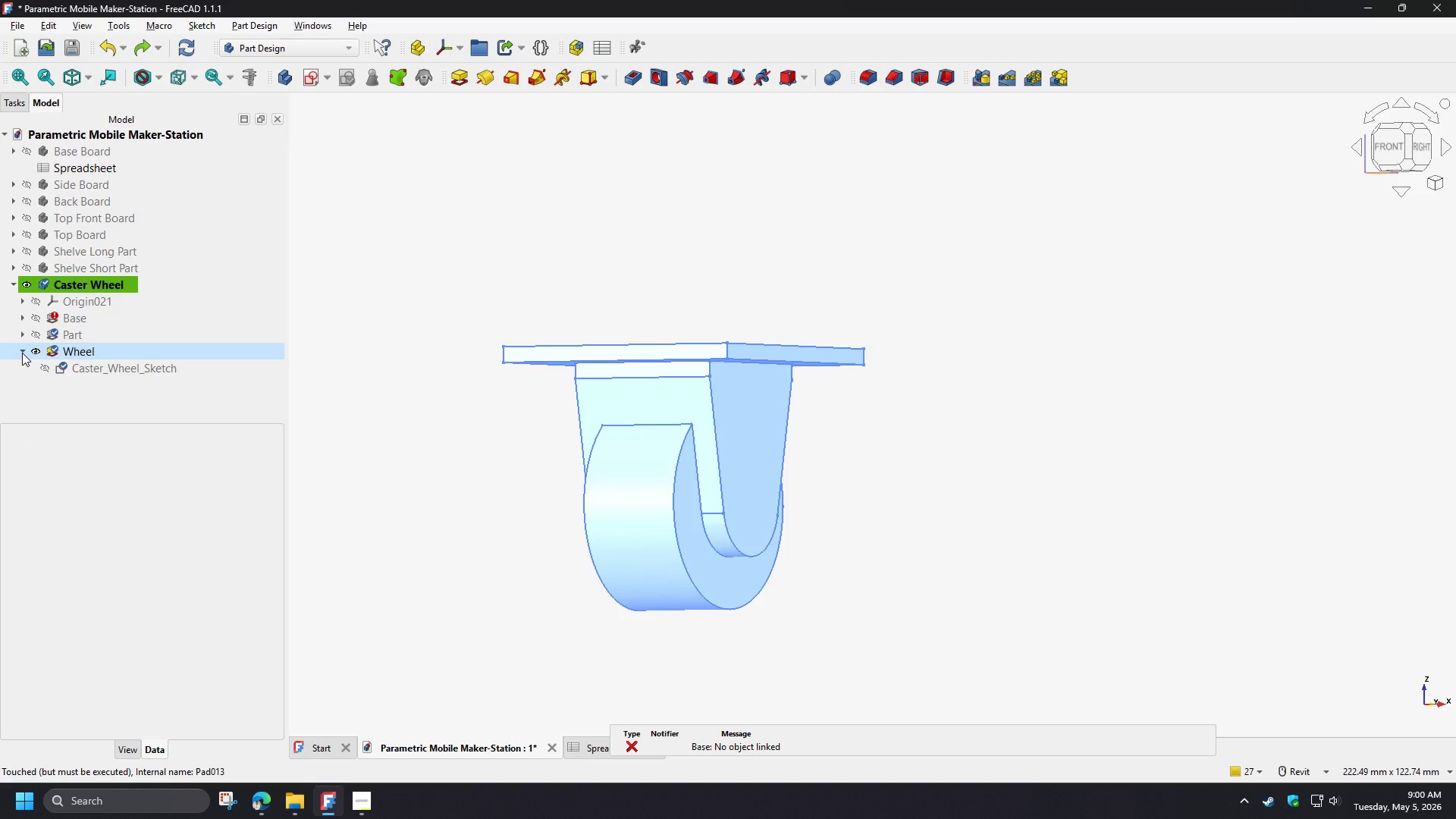 
double_click([24, 335])
 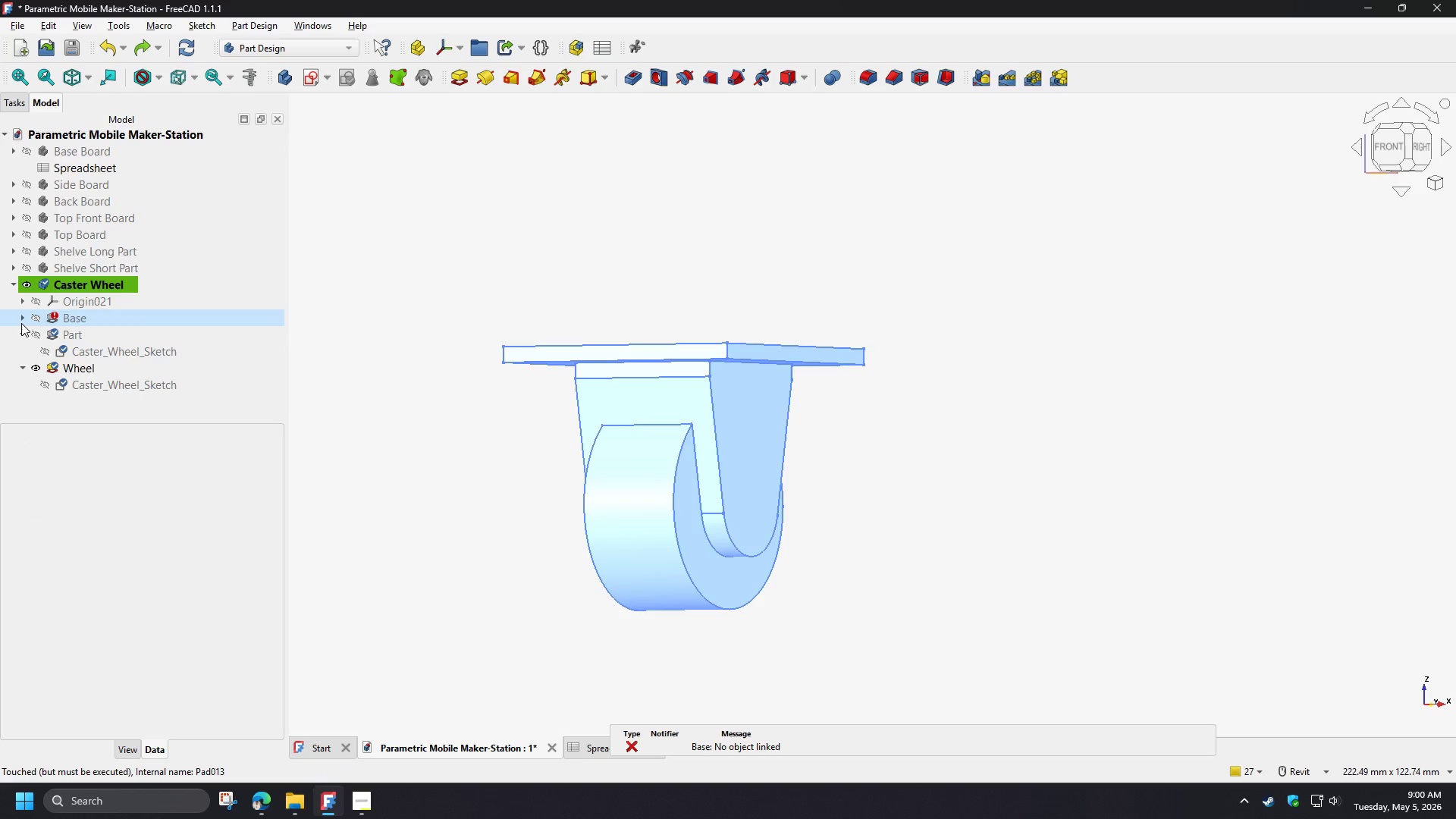 
left_click([21, 323])
 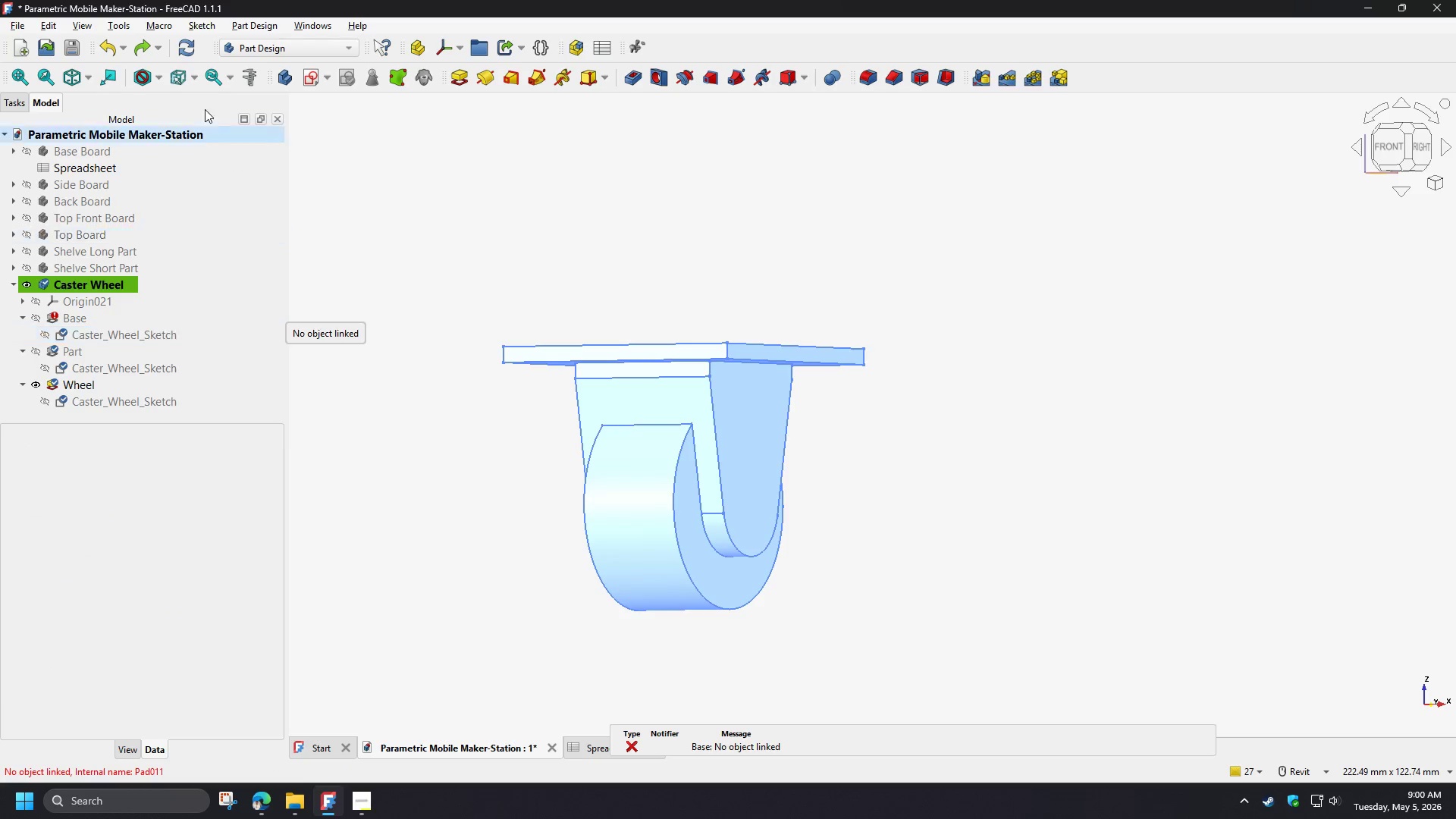 
left_click([189, 50])
 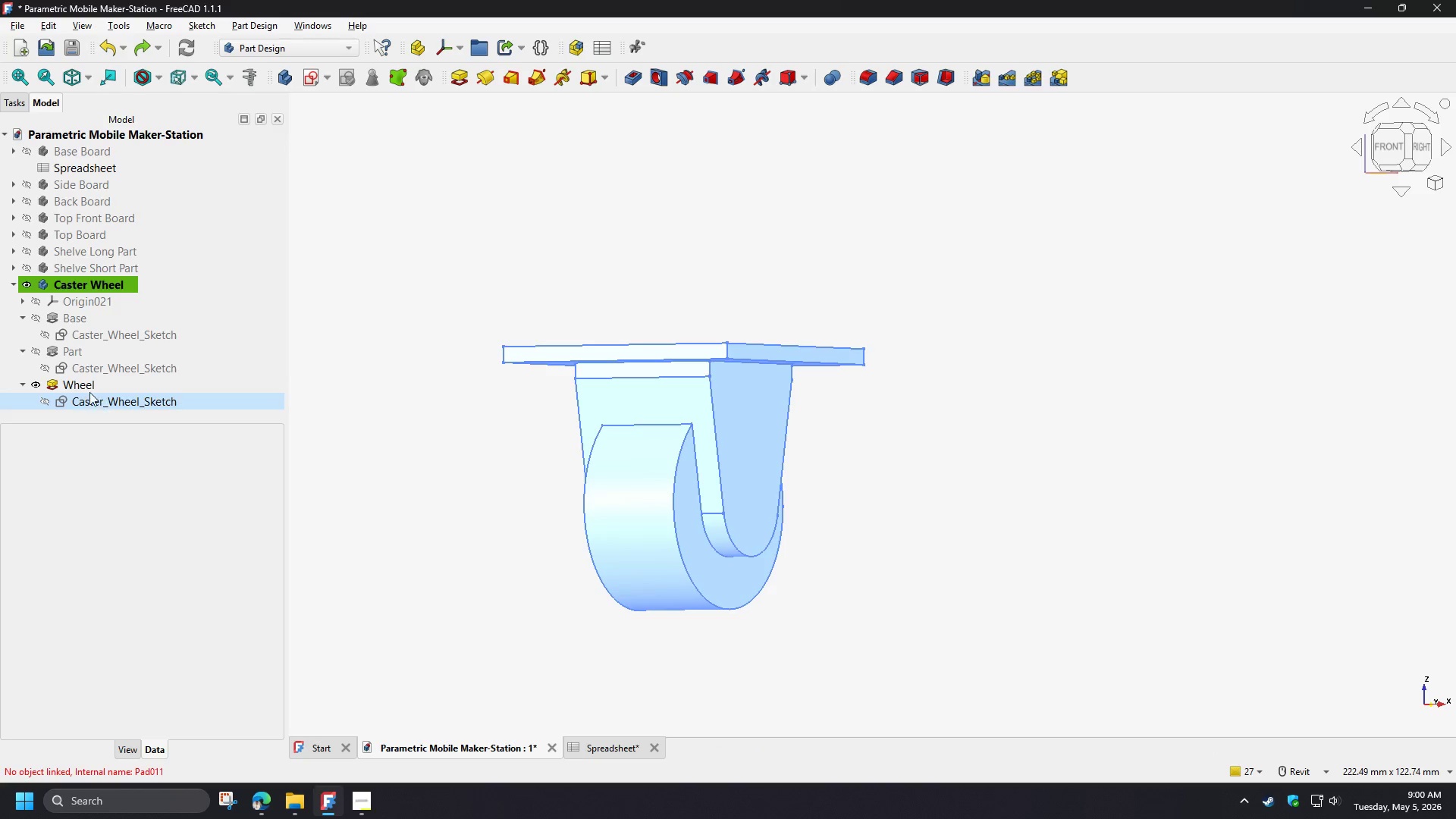 
left_click([83, 388])
 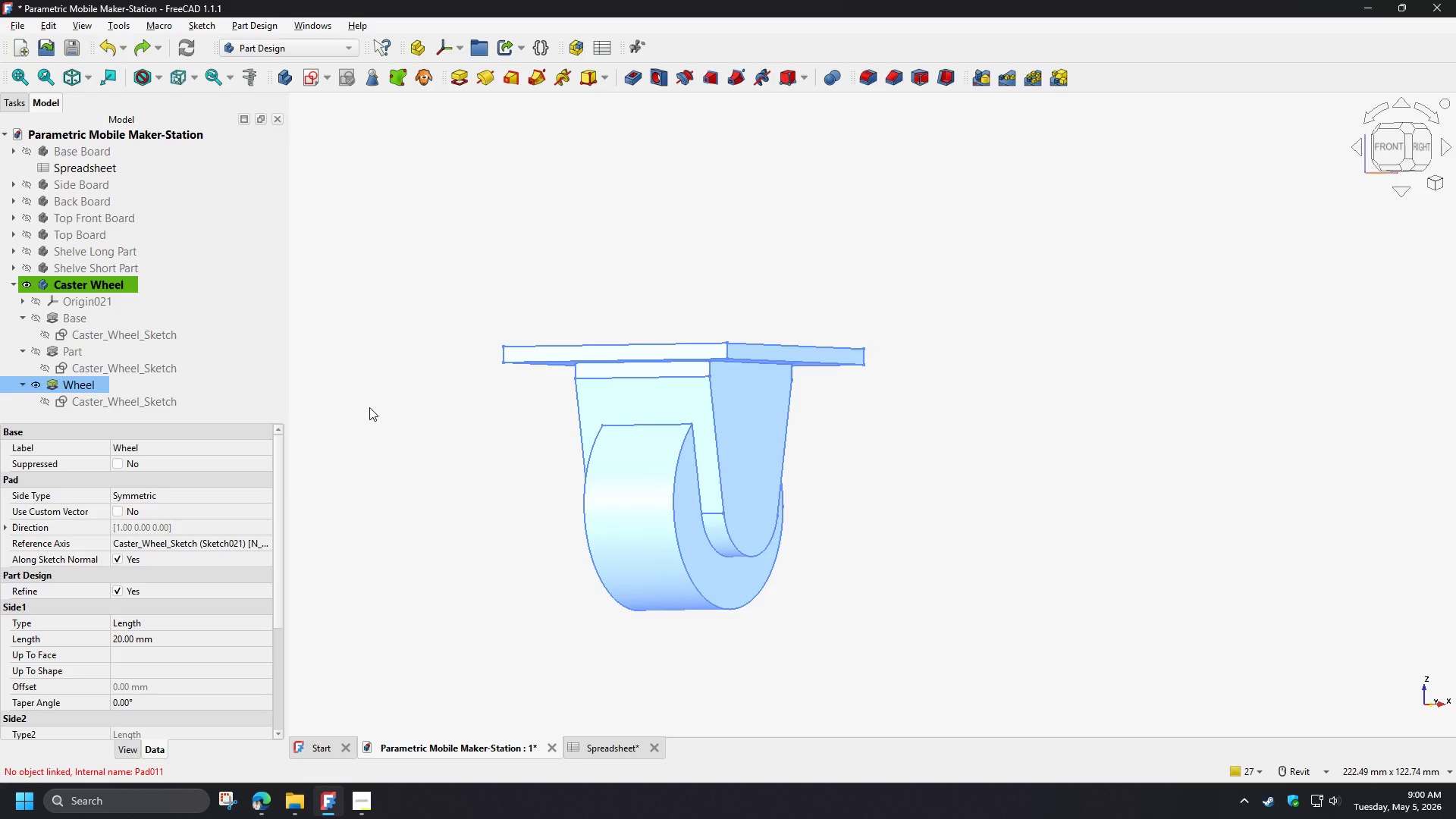 
key(Delete)
 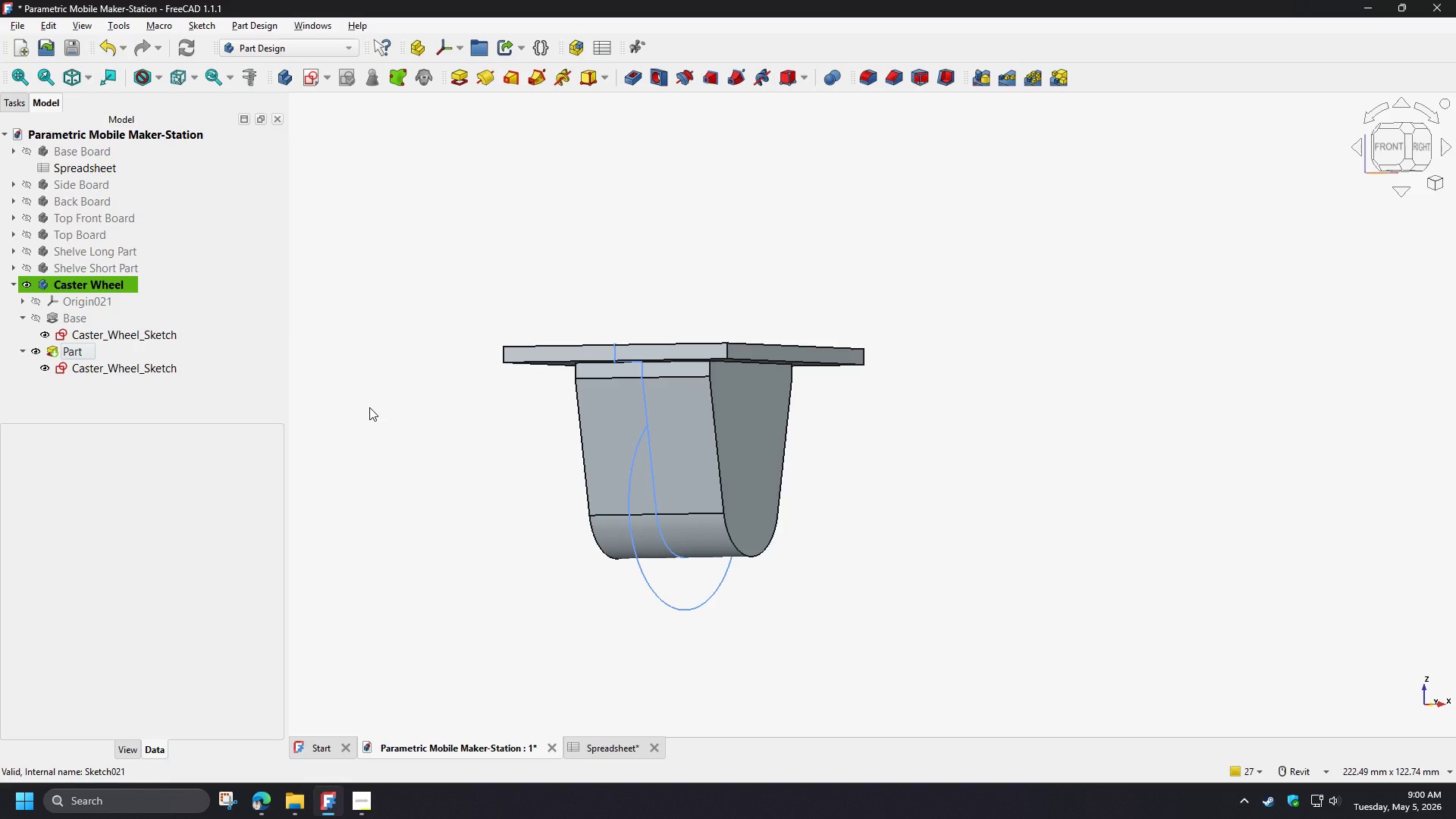 
left_click([369, 407])
 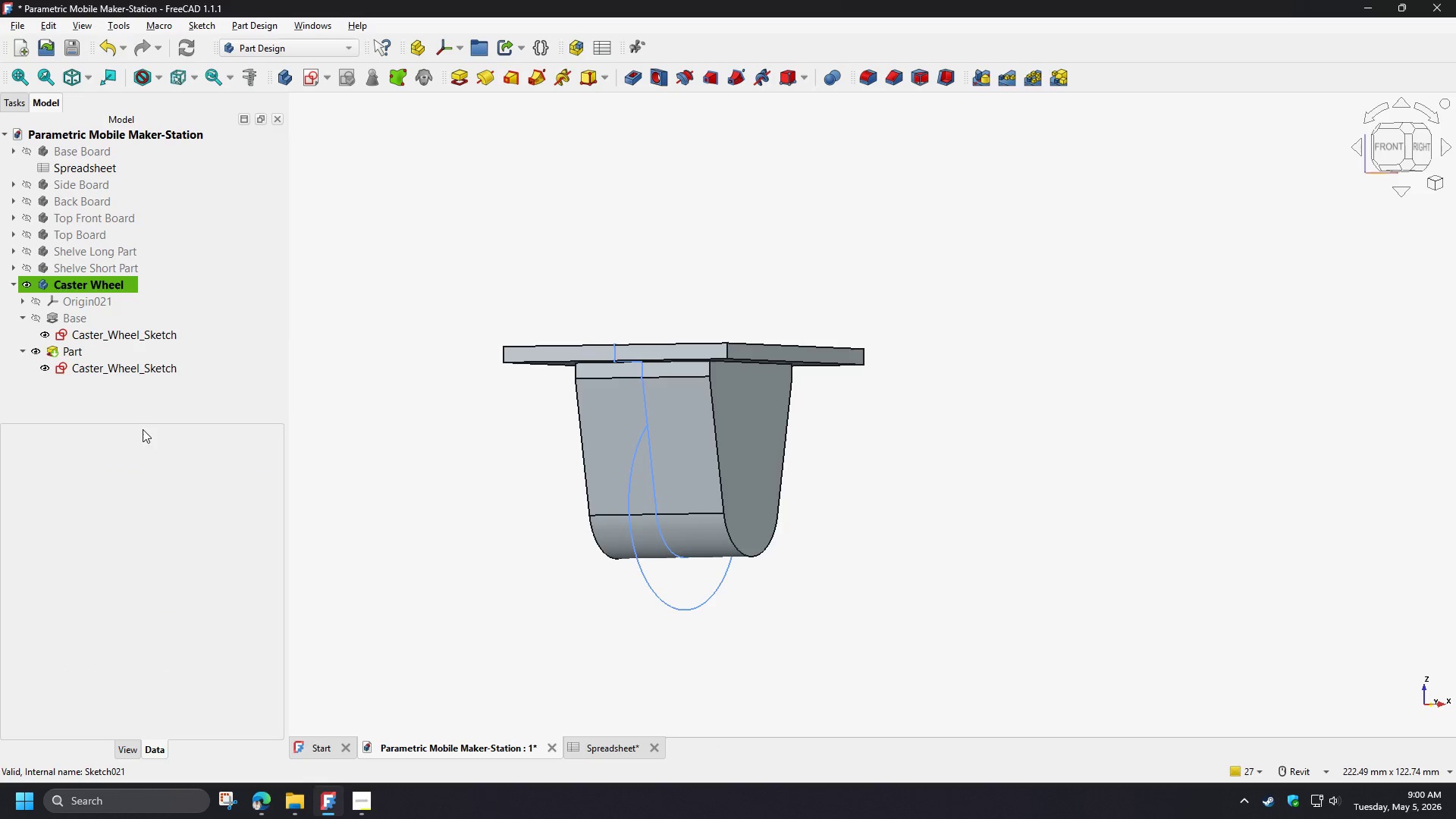 
left_click([105, 411])
 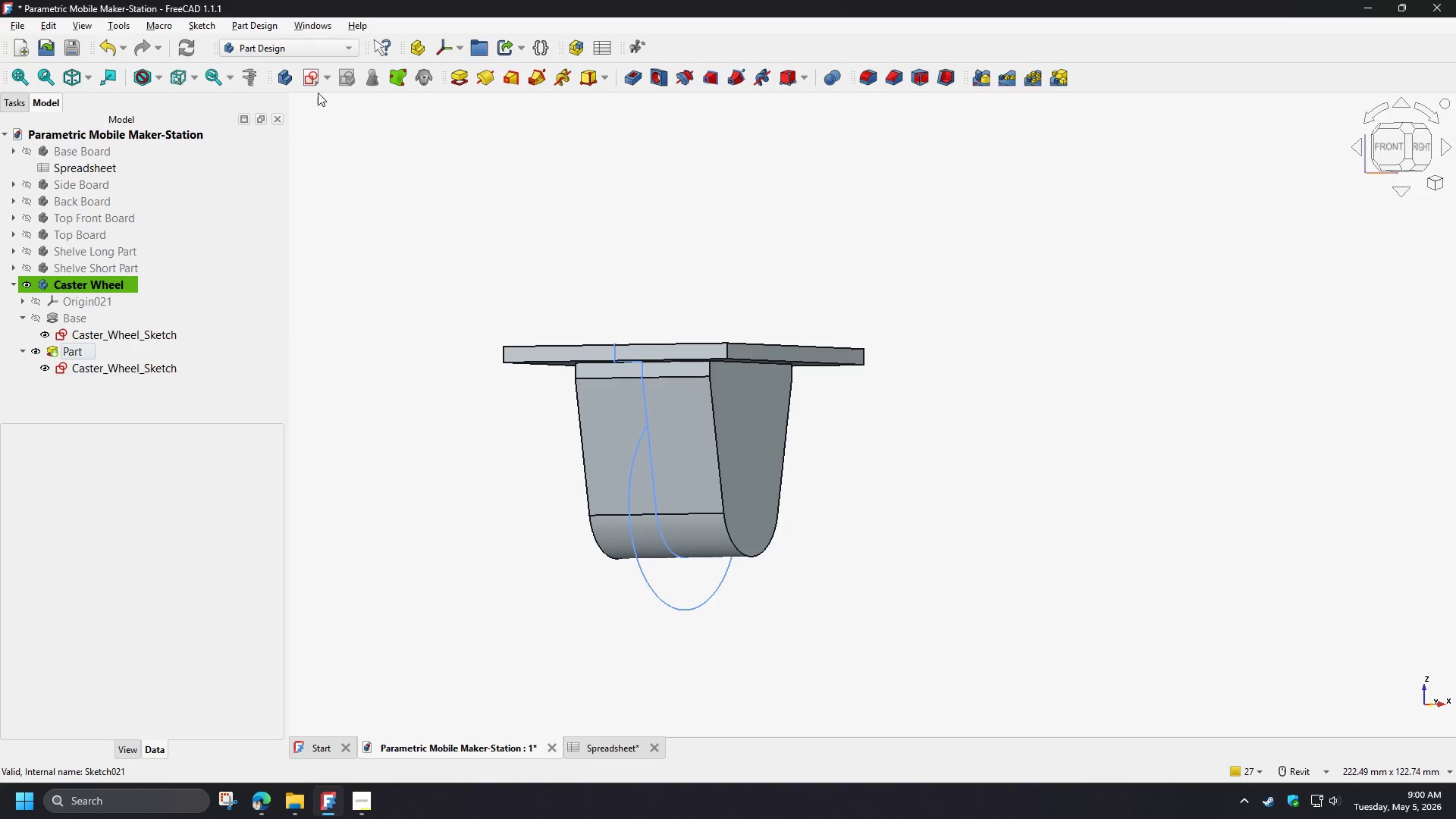 
left_click([313, 83])
 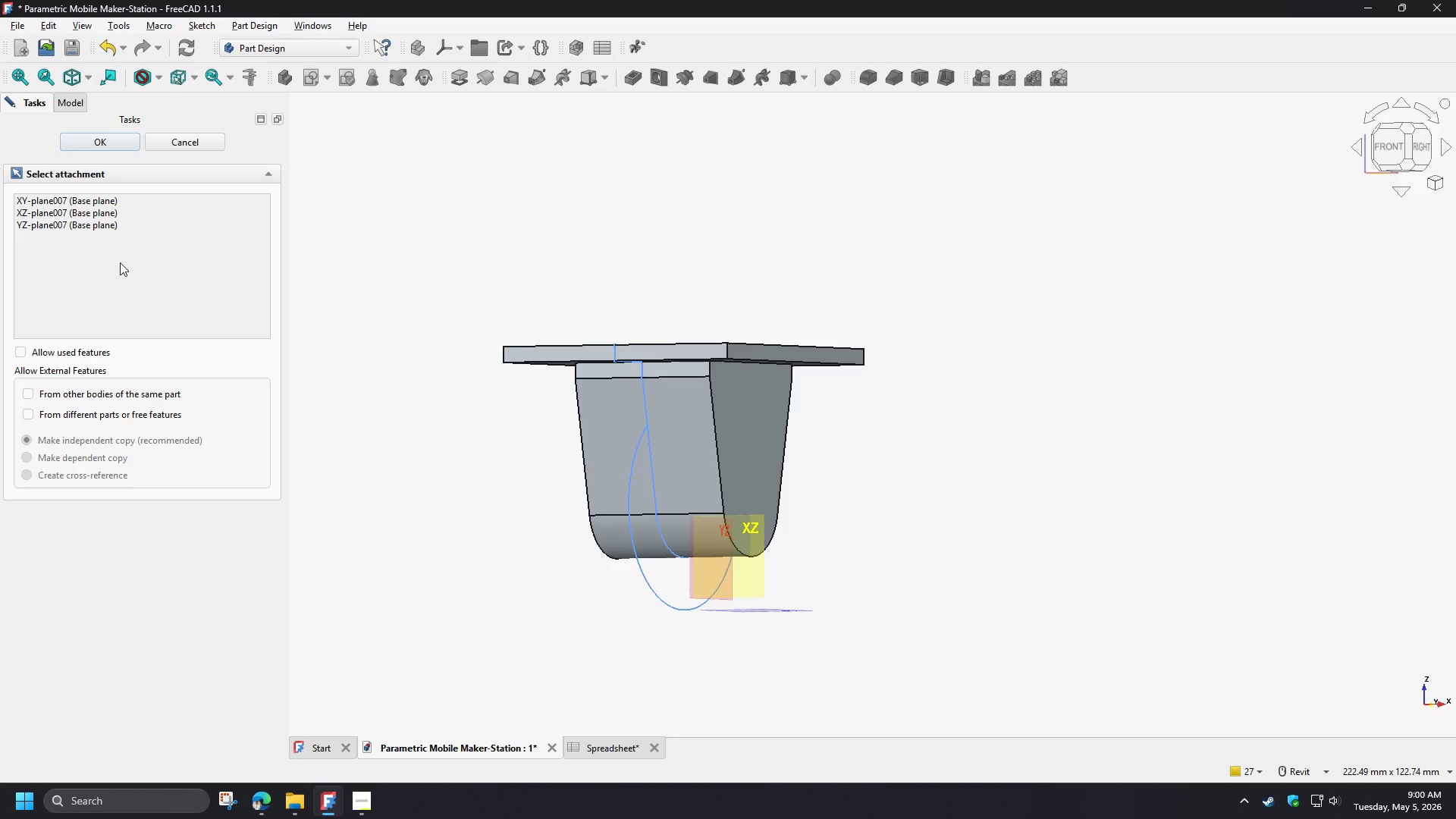 
wait(7.47)
 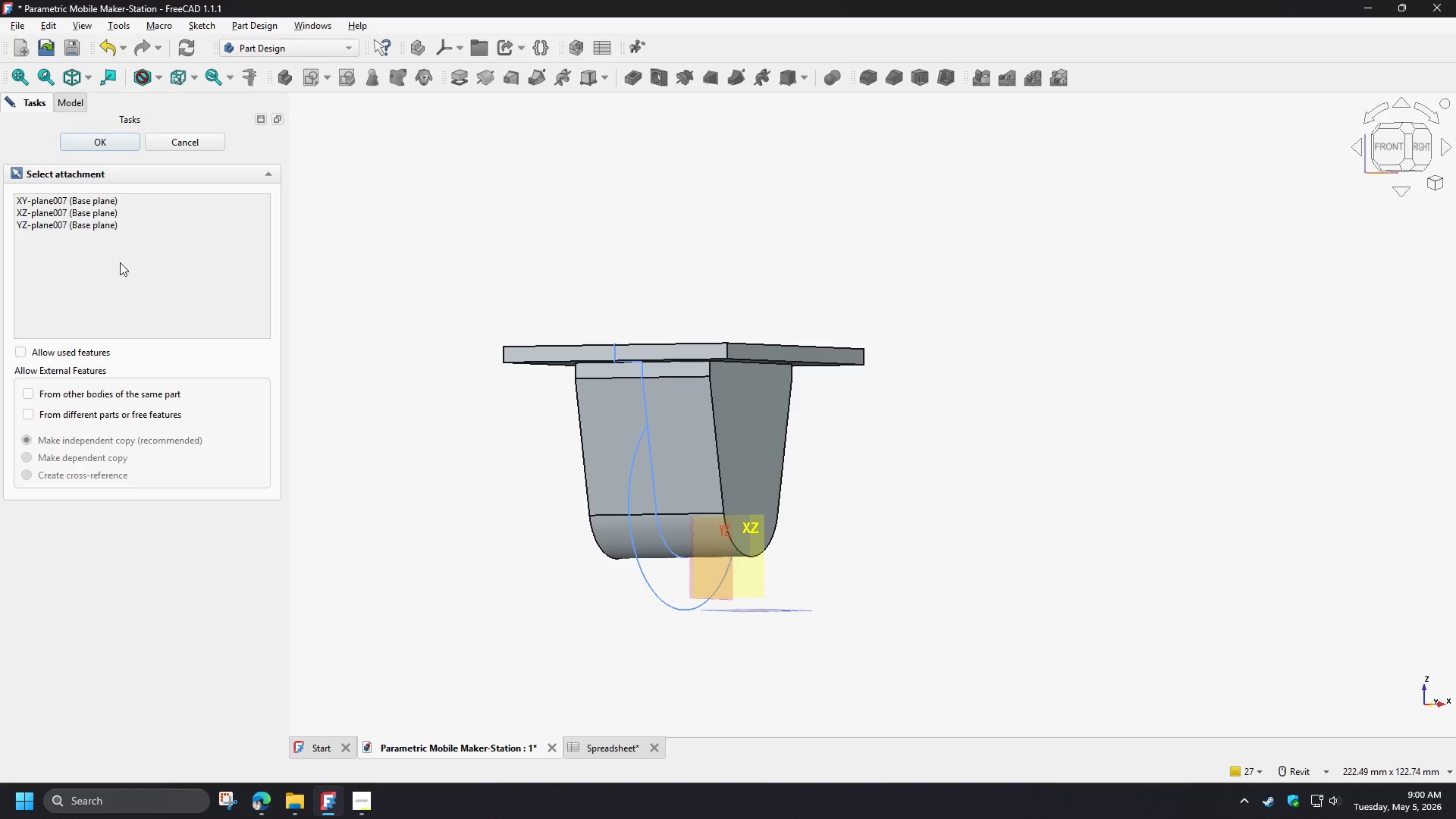 
left_click([184, 143])
 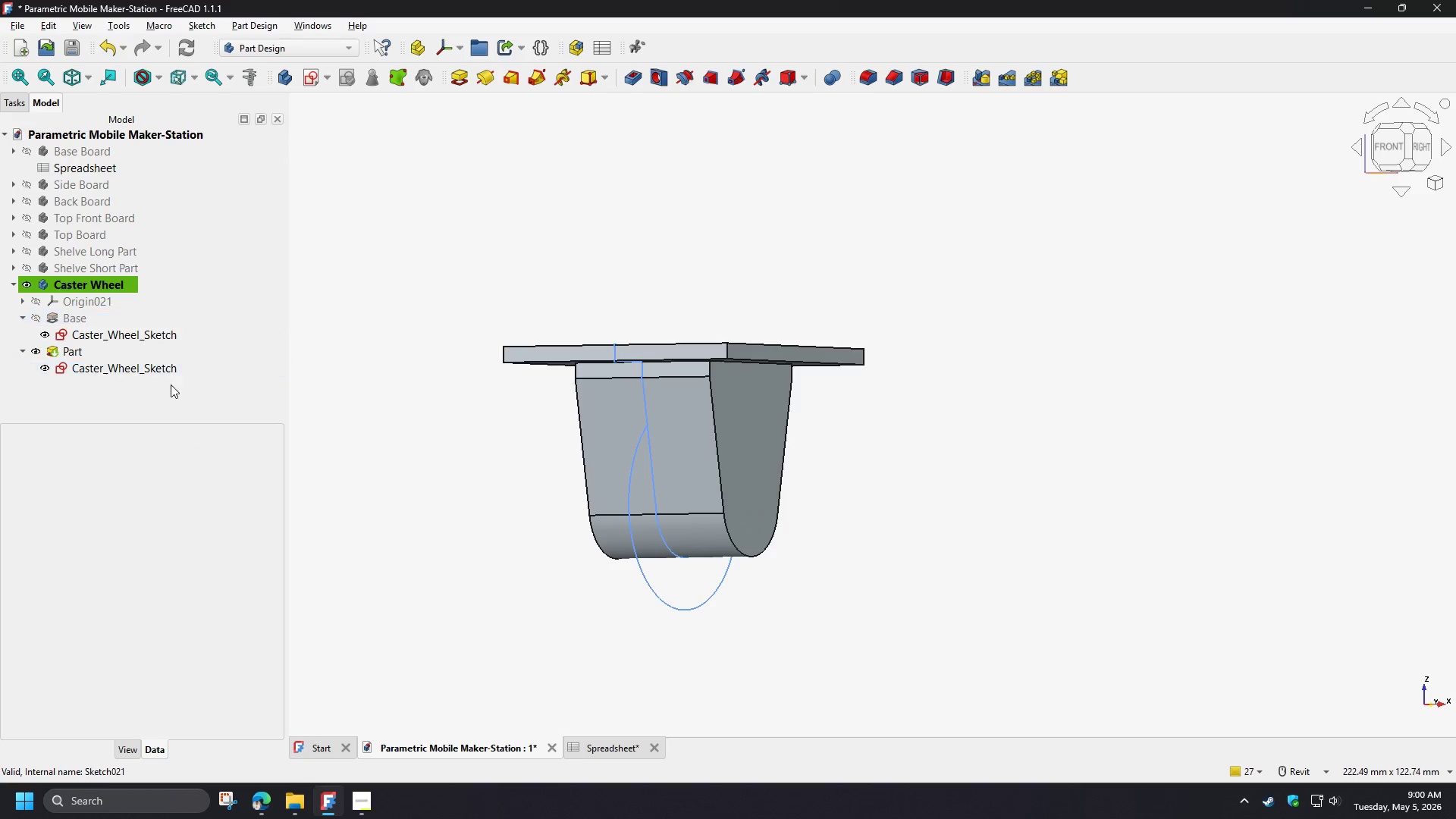 
left_click([130, 385])
 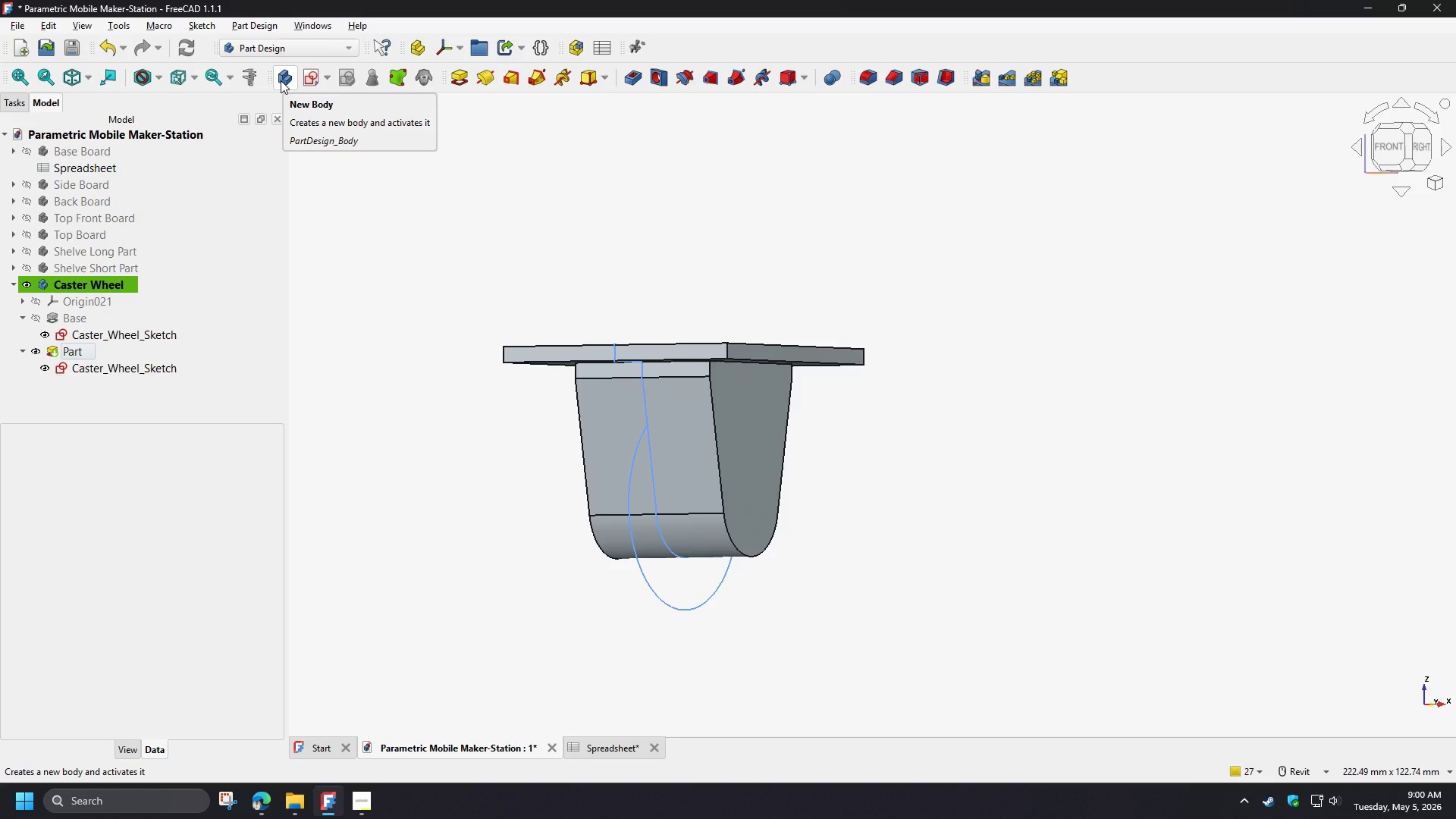 
wait(10.81)
 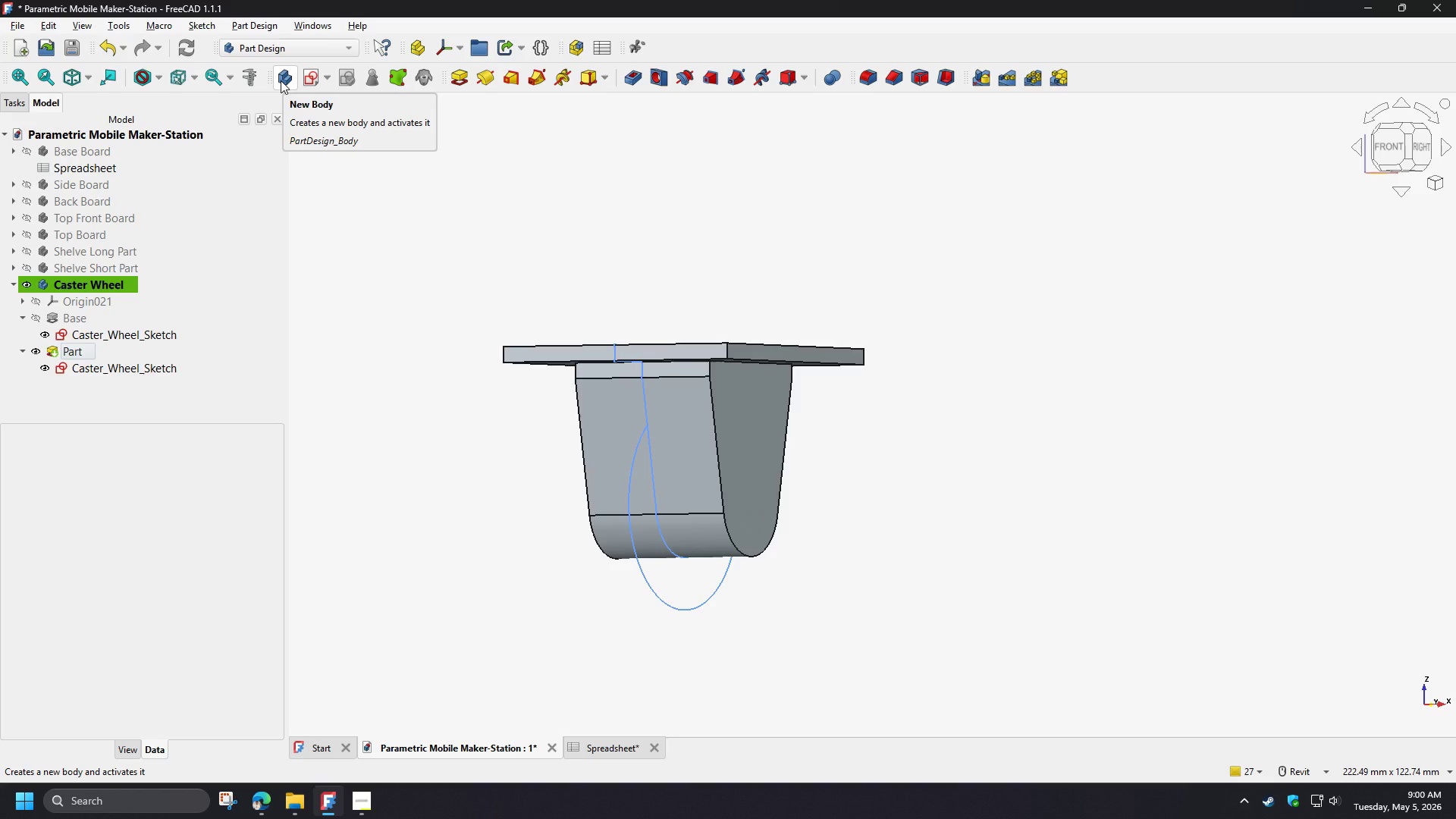 
left_click([281, 80])
 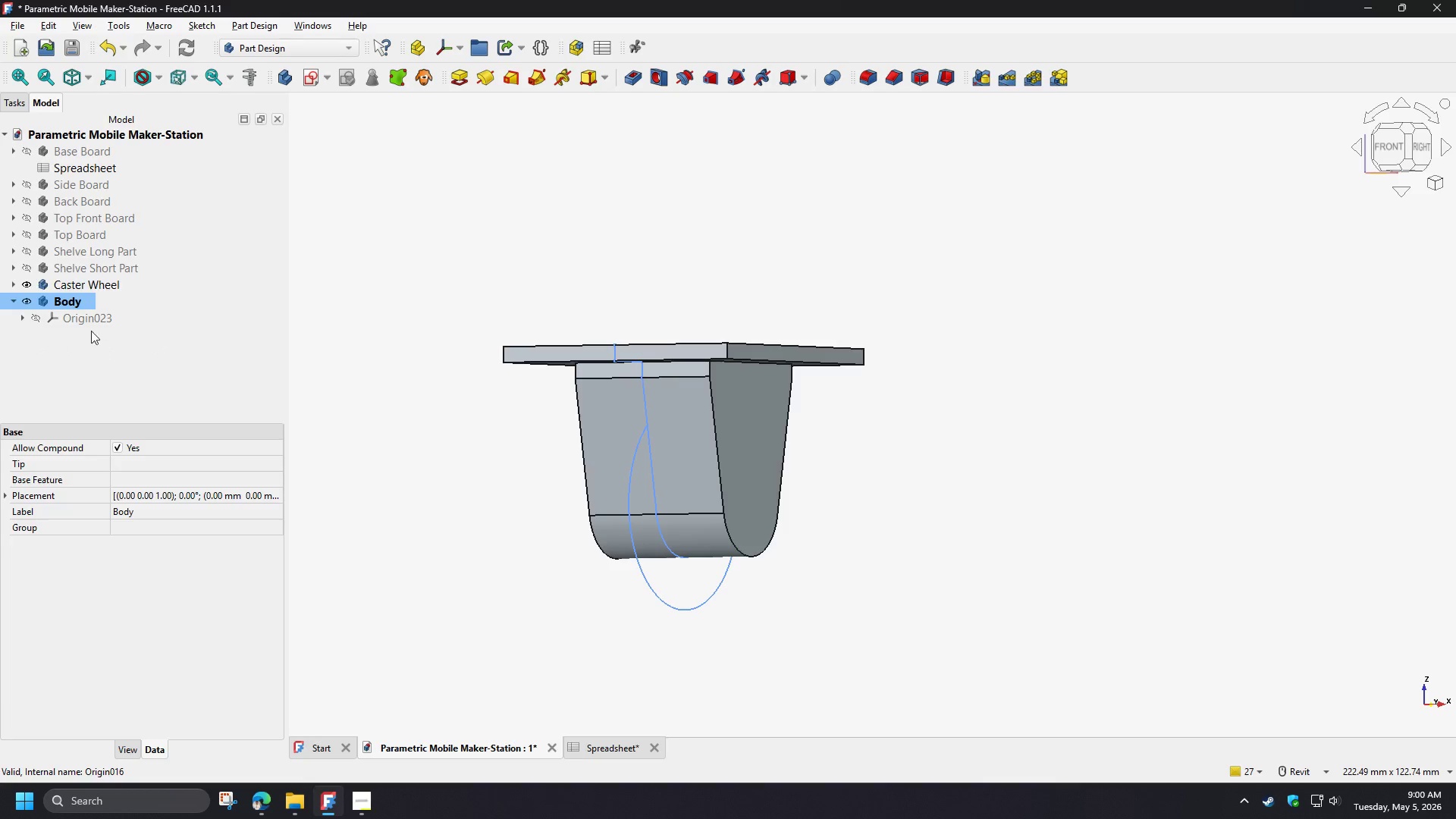 
left_click([74, 303])
 